 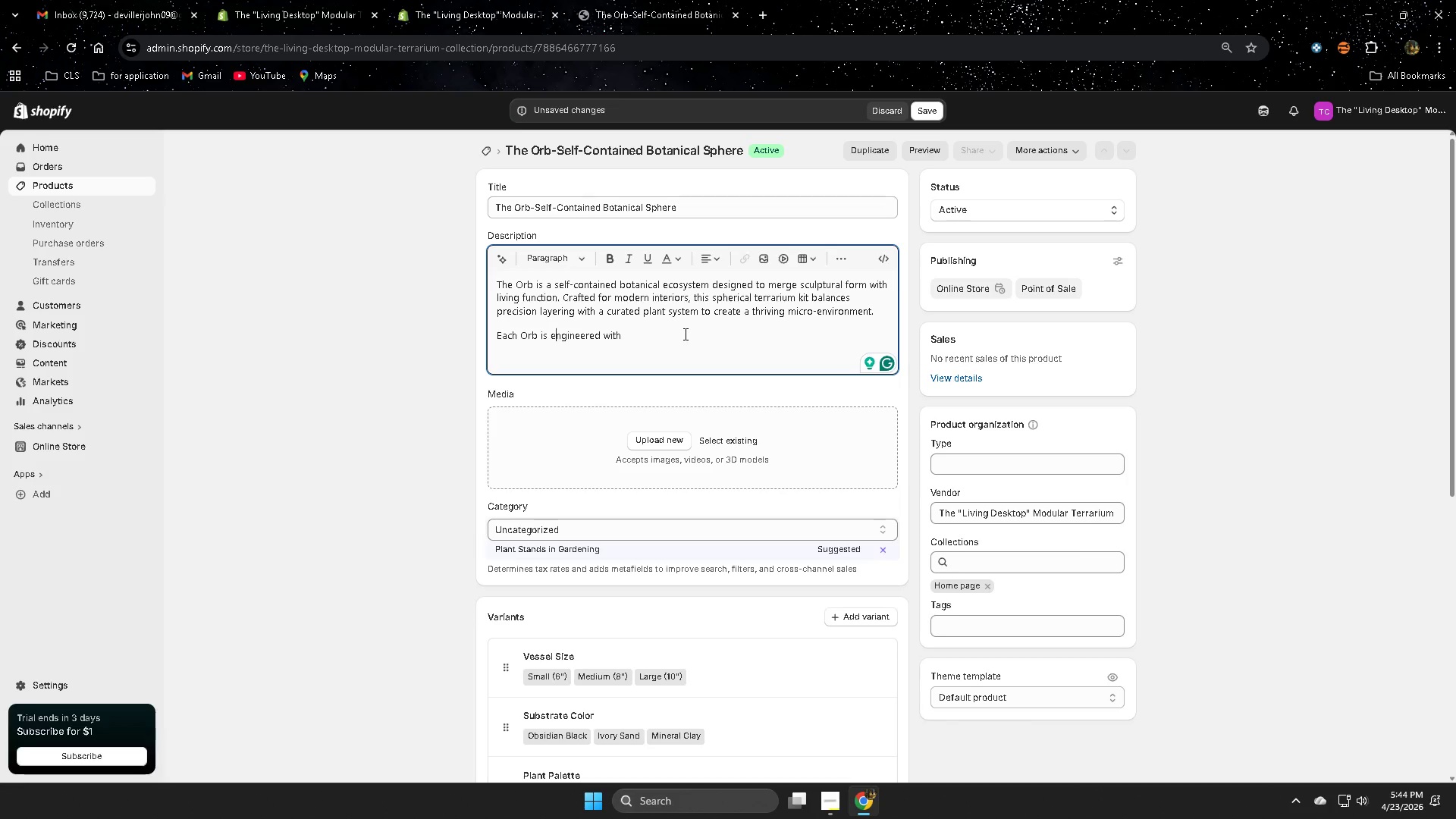 
key(ArrowRight)
 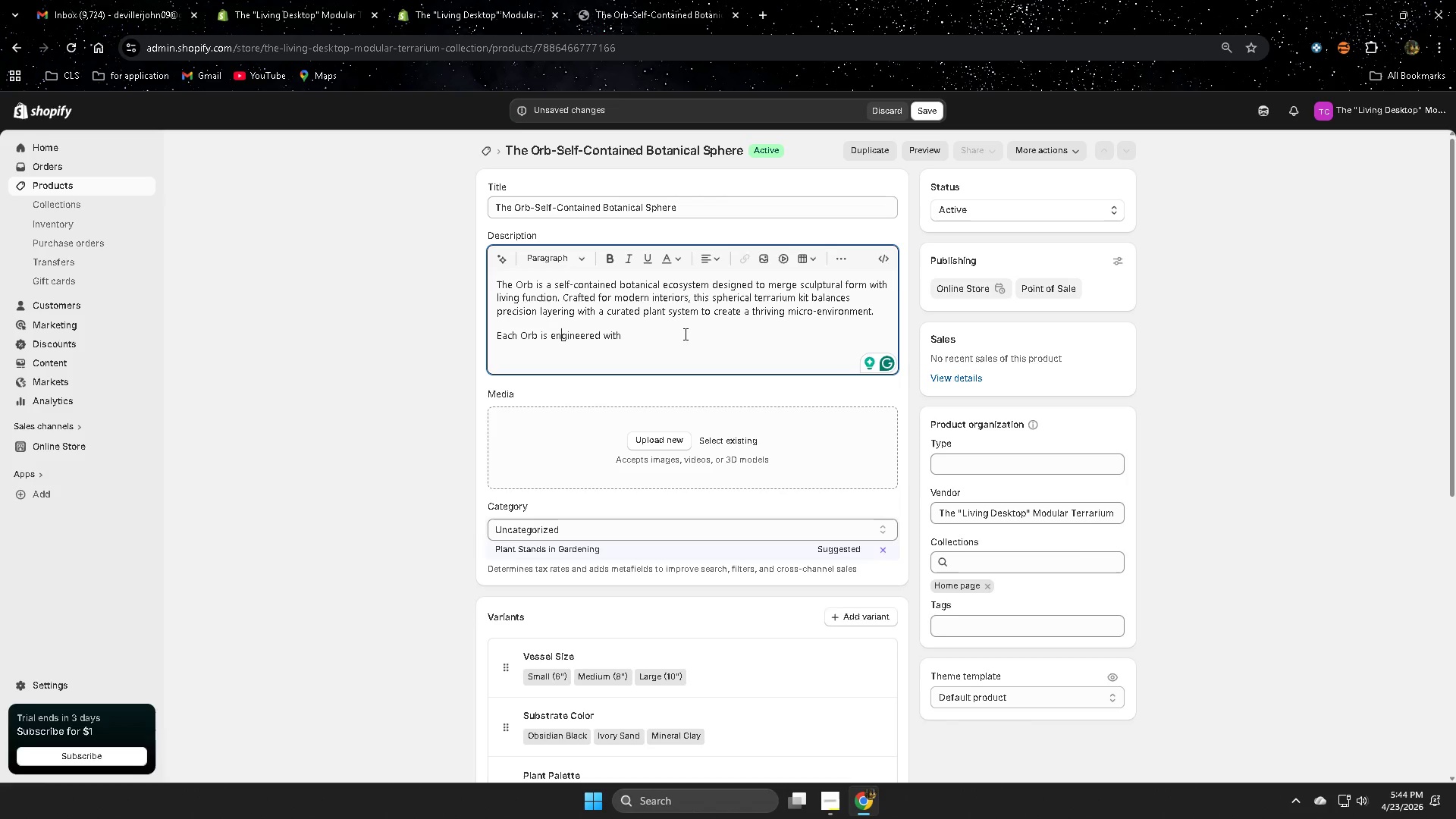 
hold_key(key=ArrowRight, duration=0.98)
 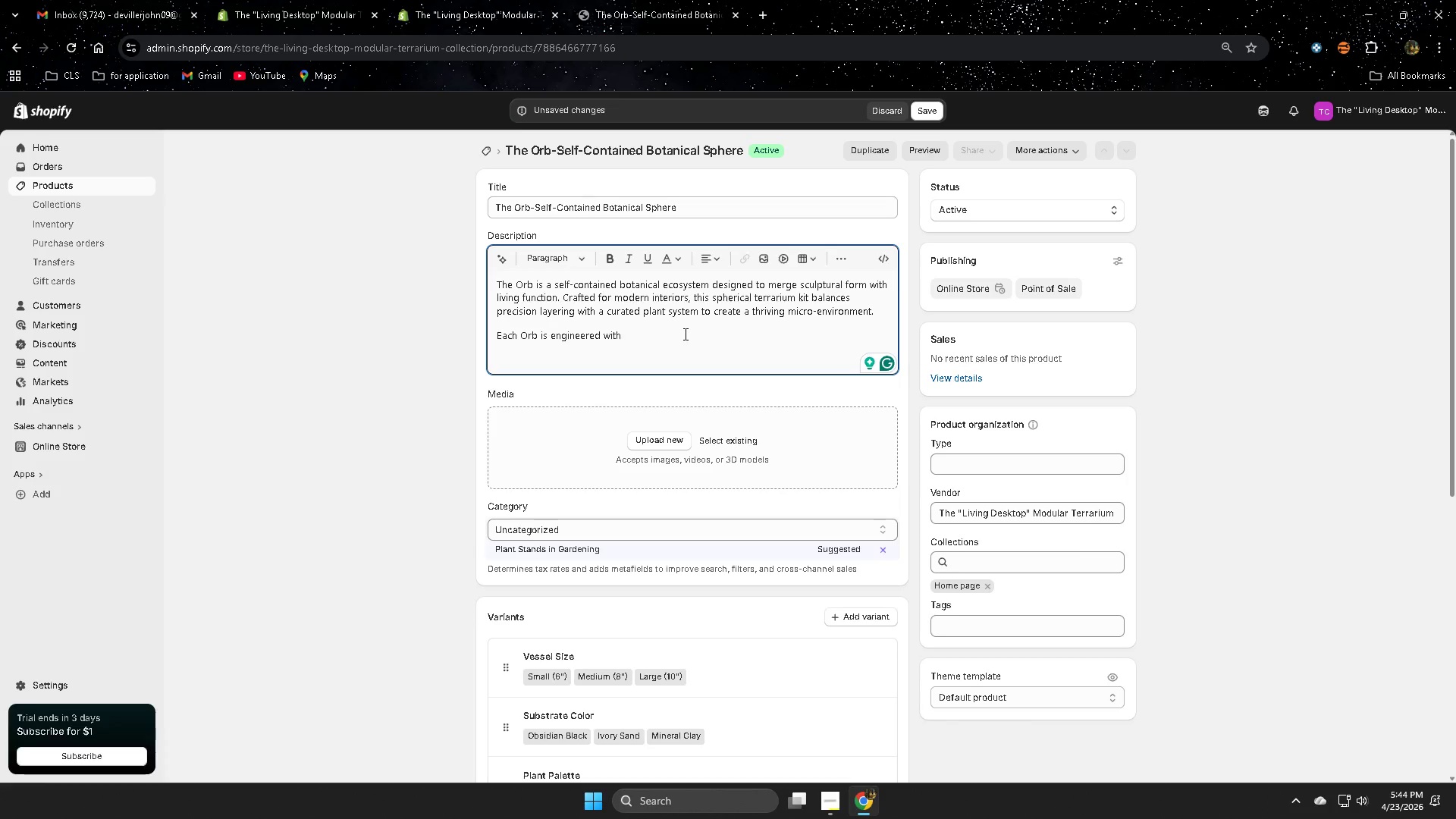 
type(breathe)
key(Backspace)
type(abke )
key(Backspace)
key(Backspace)
key(Backspace)
type(le sub)
 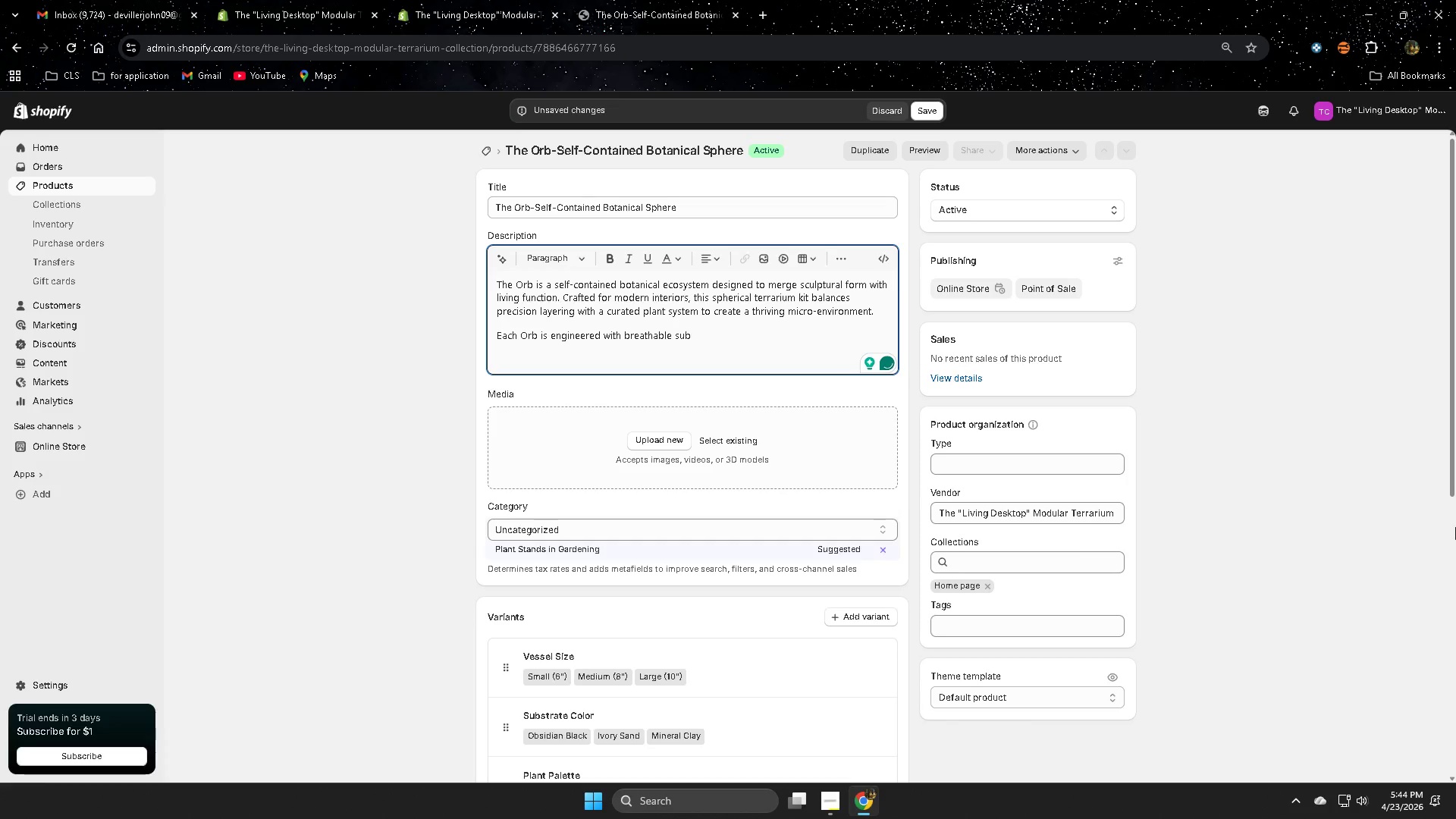 
type(strate )
 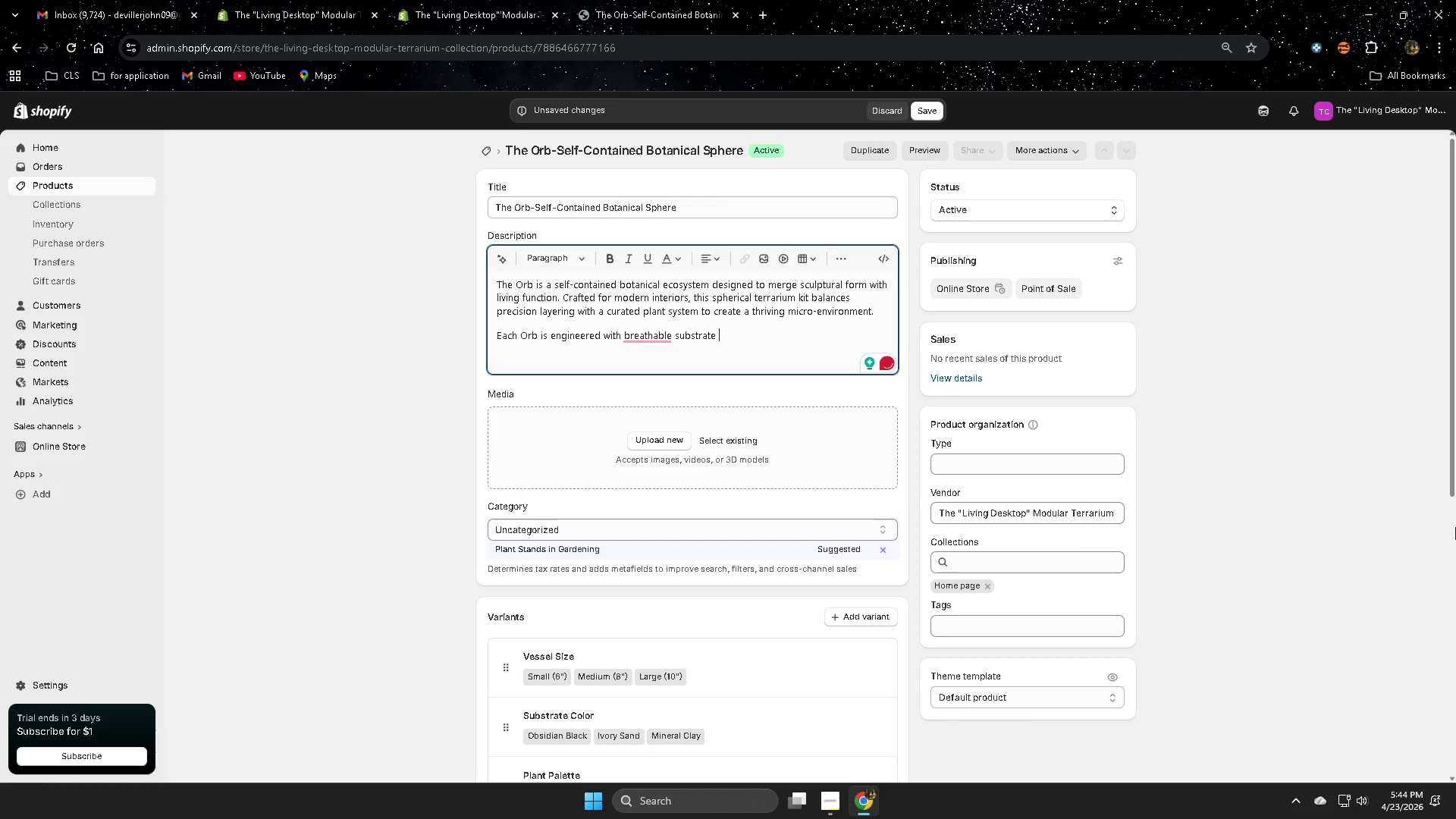 
type(stra)
 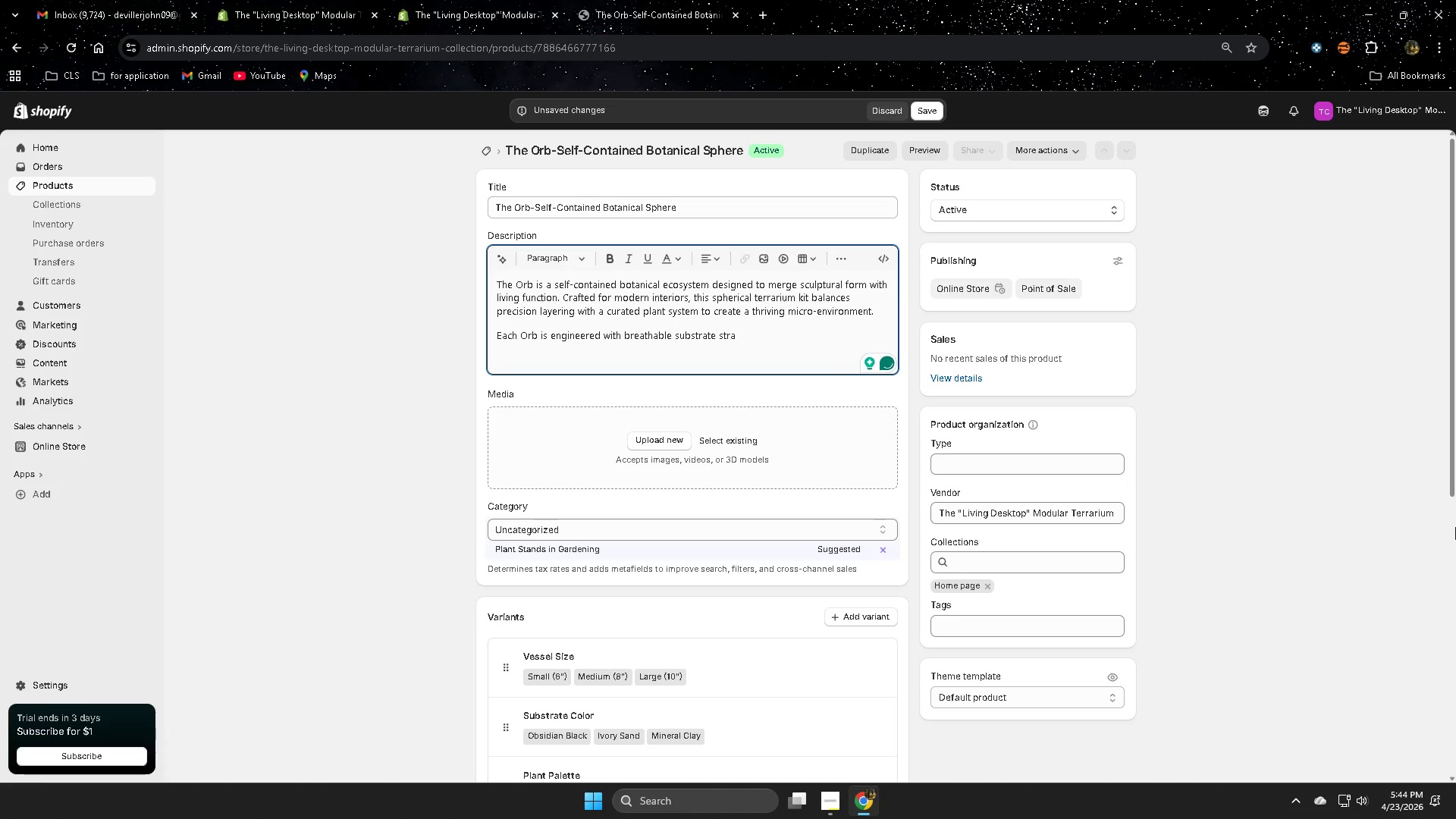 
type(tification)
 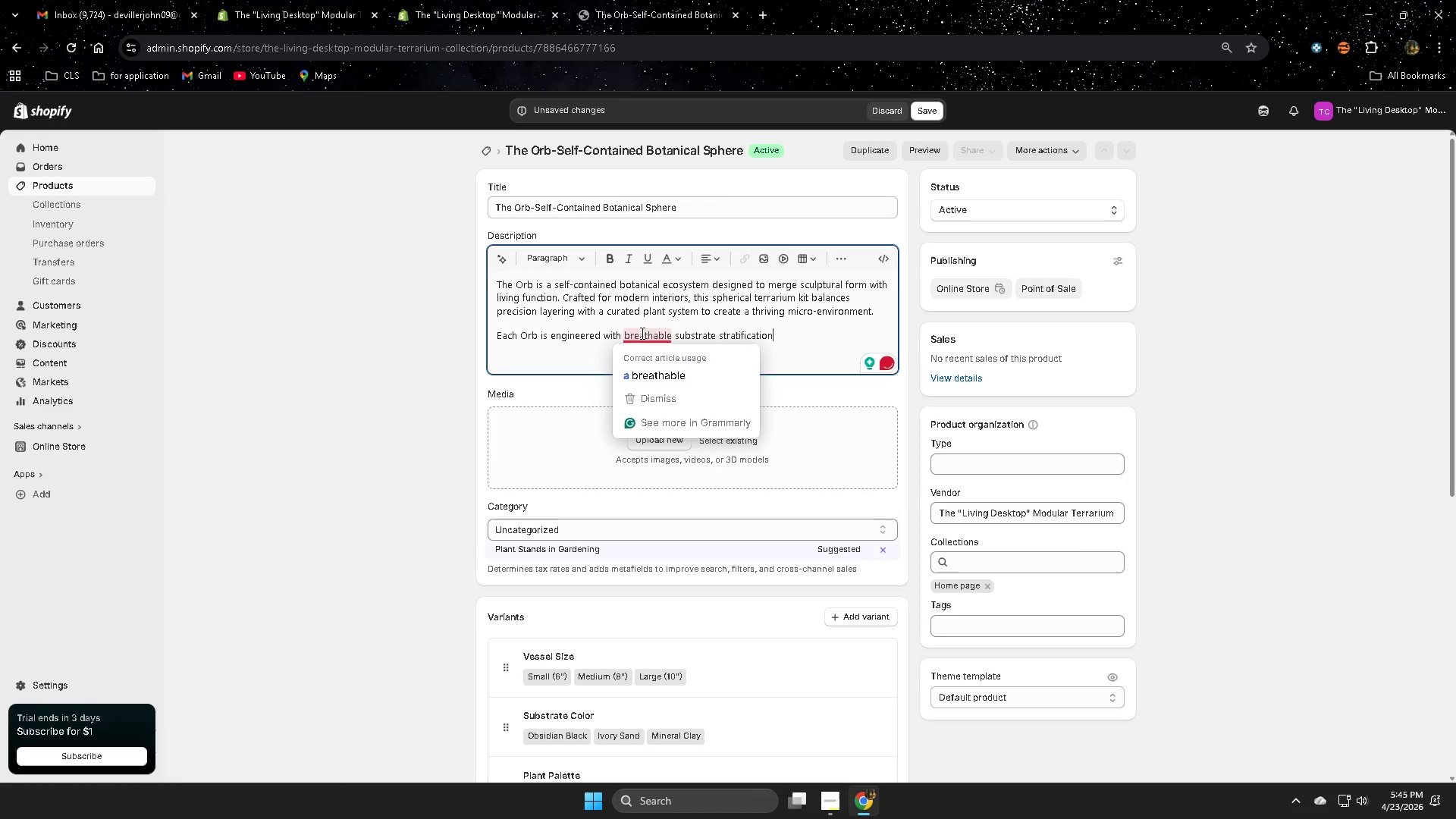 
left_click([667, 375])
 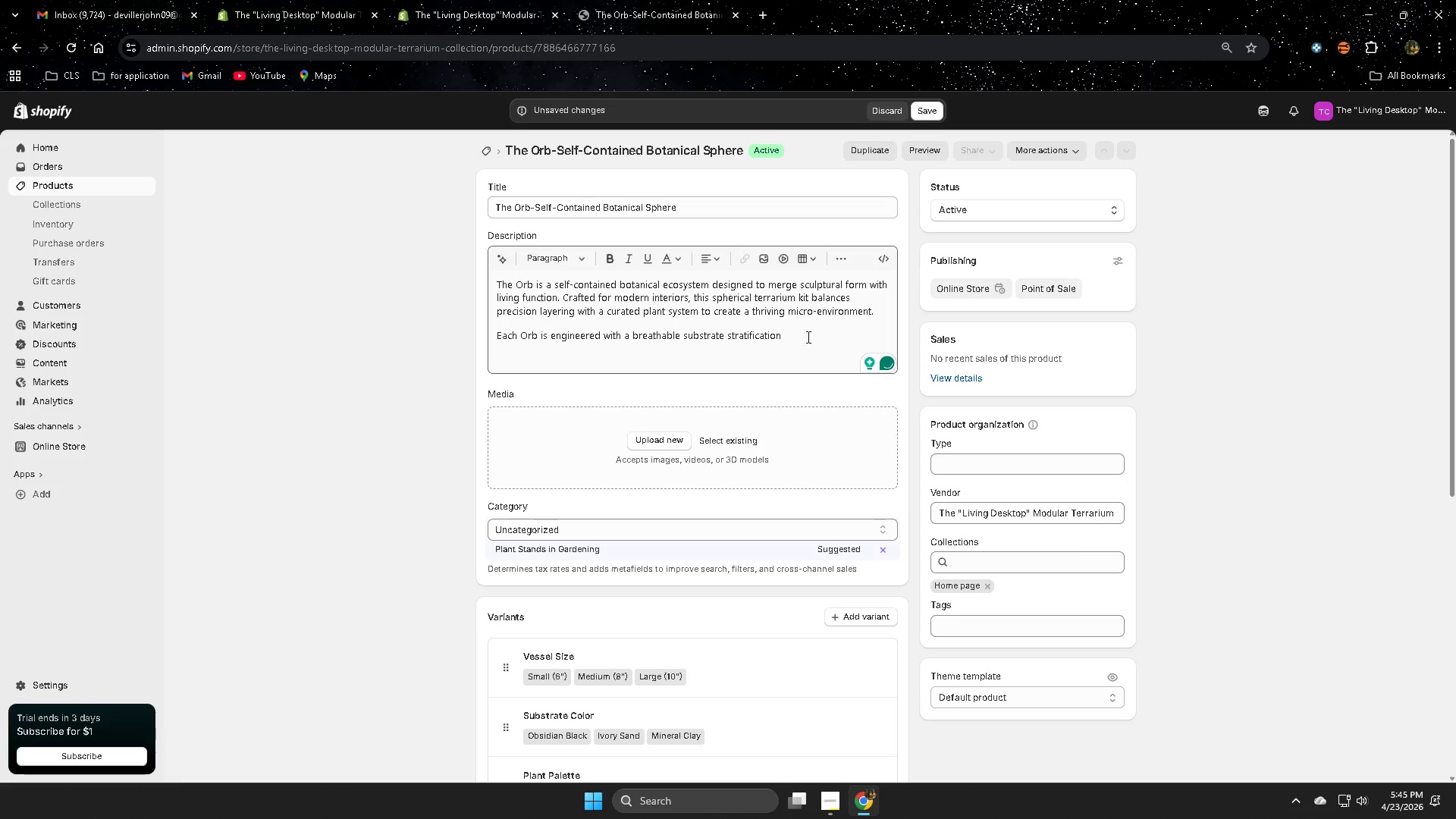 
left_click([788, 322])
 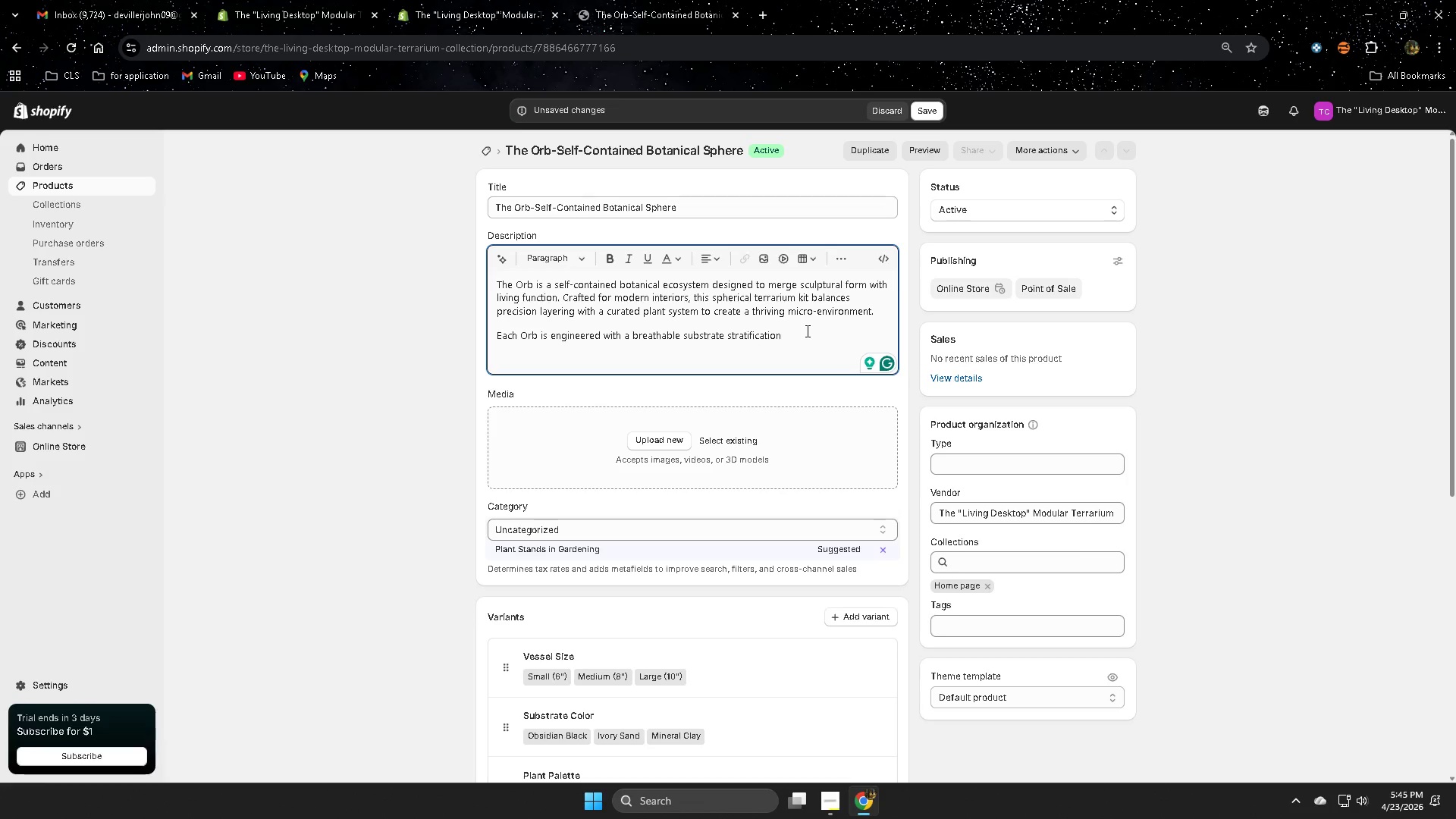 
wait(13.97)
 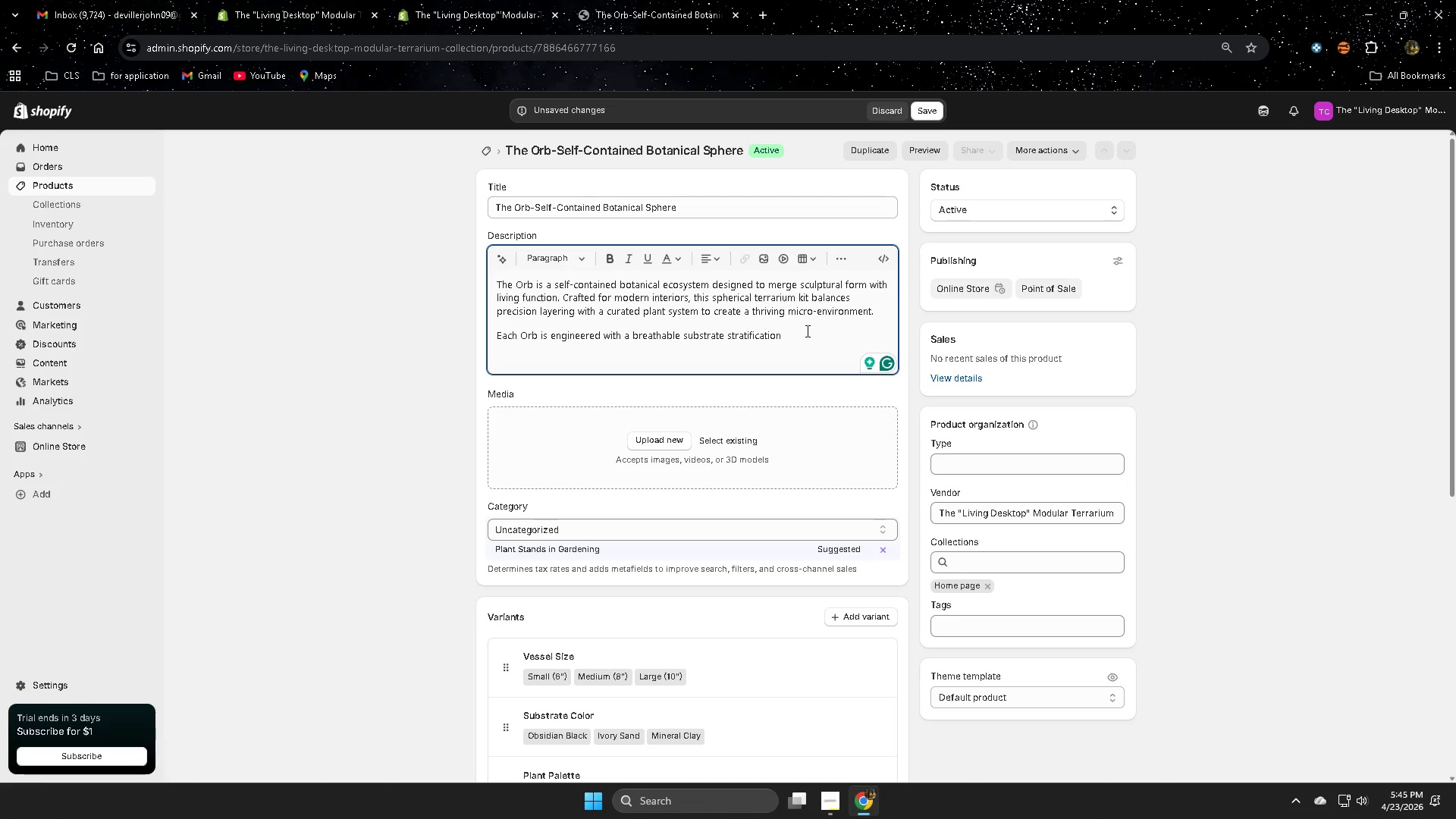 
type(to)
key(Backspace)
key(Backspace)
type( to support )
 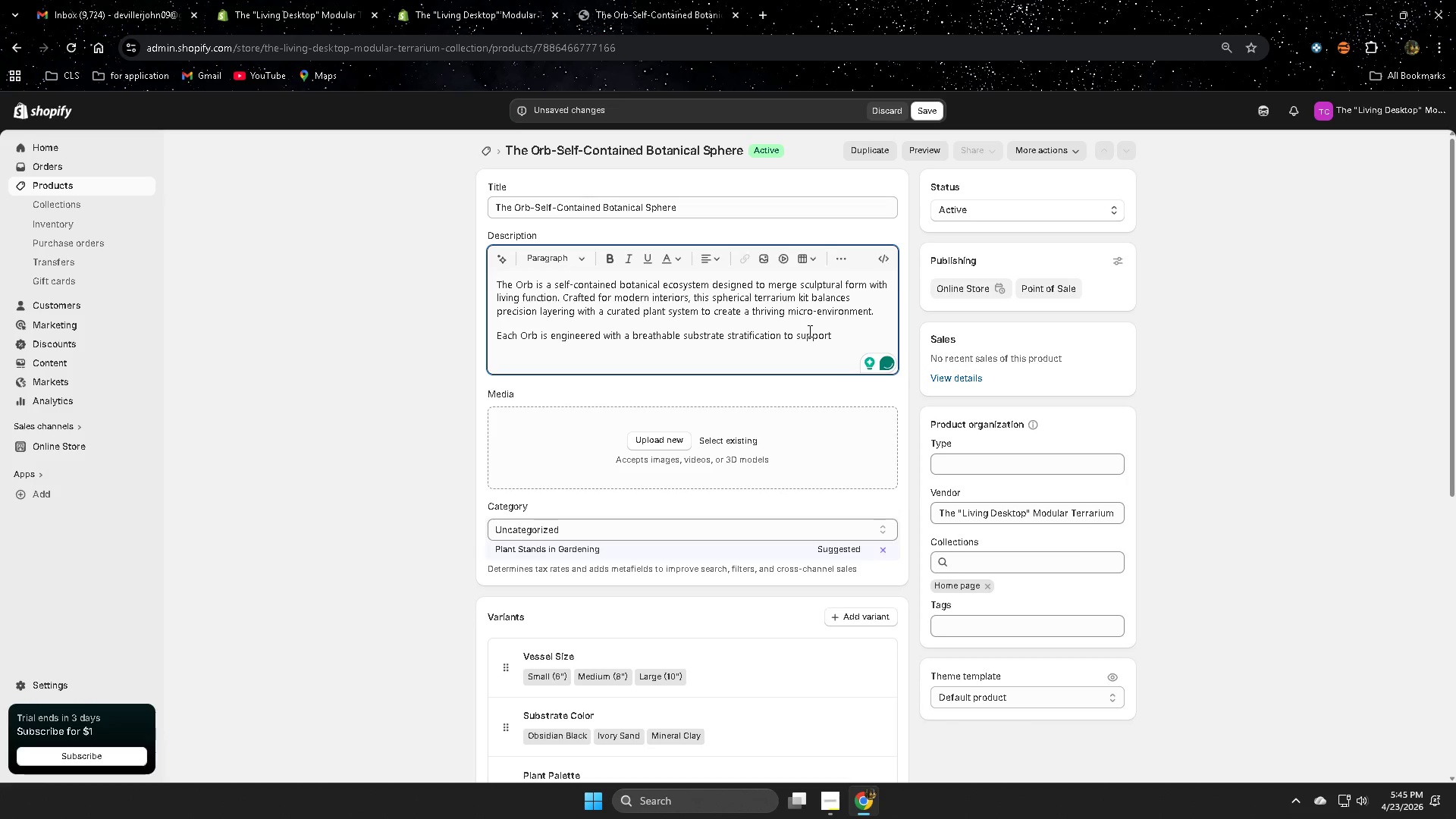 
type(long-term)
 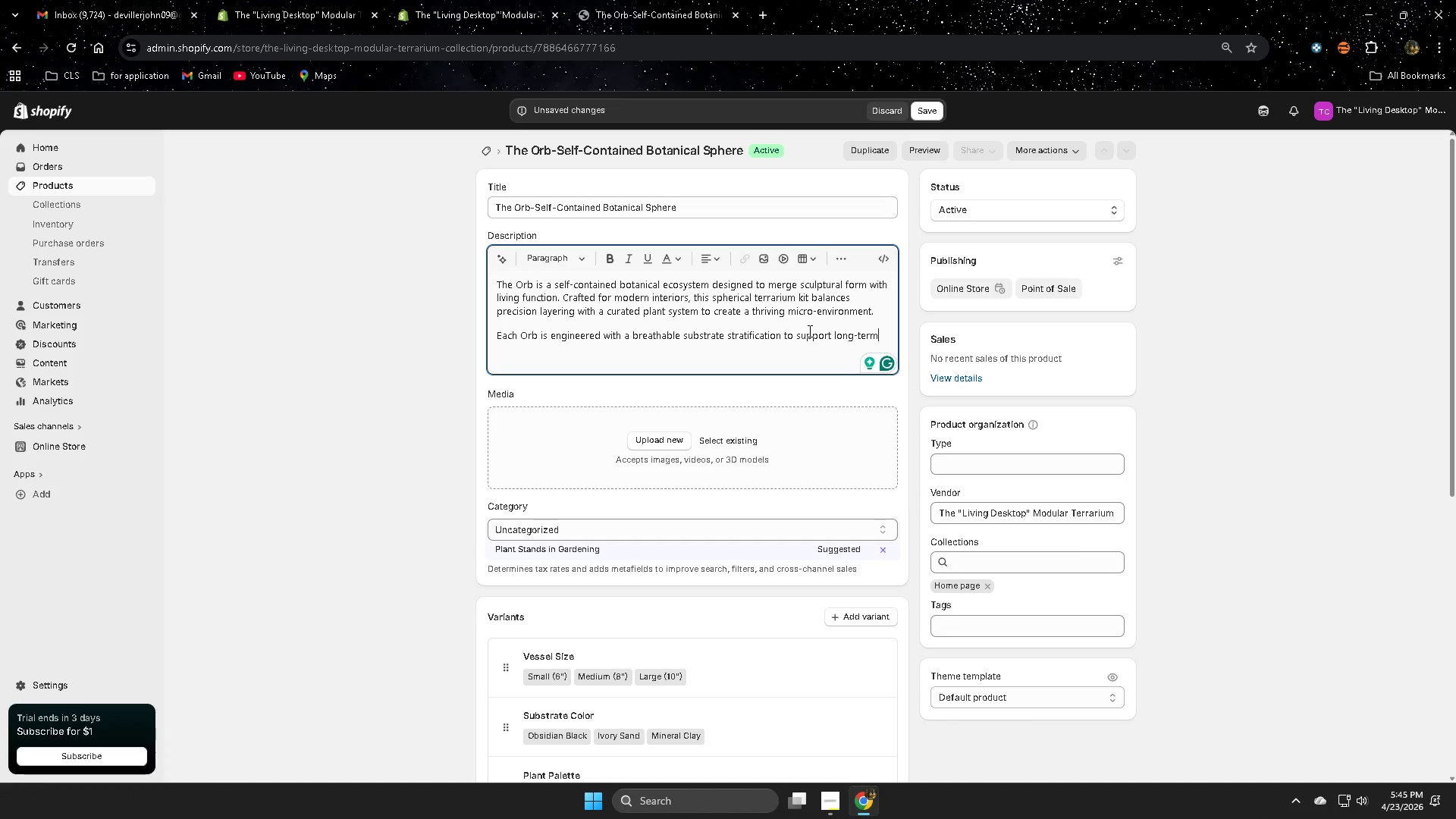 
wait(18.73)
 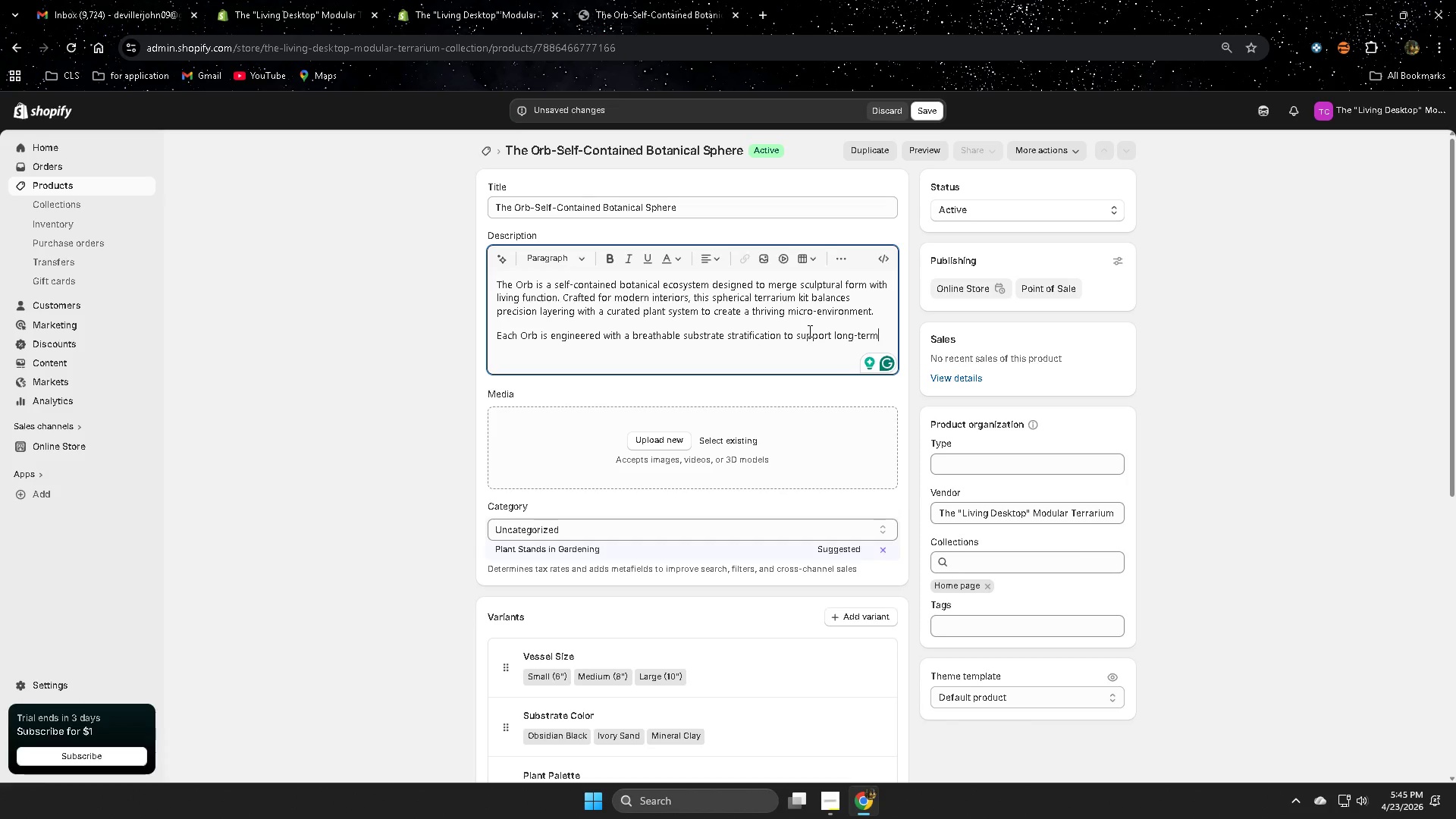 
type( plant hea)
 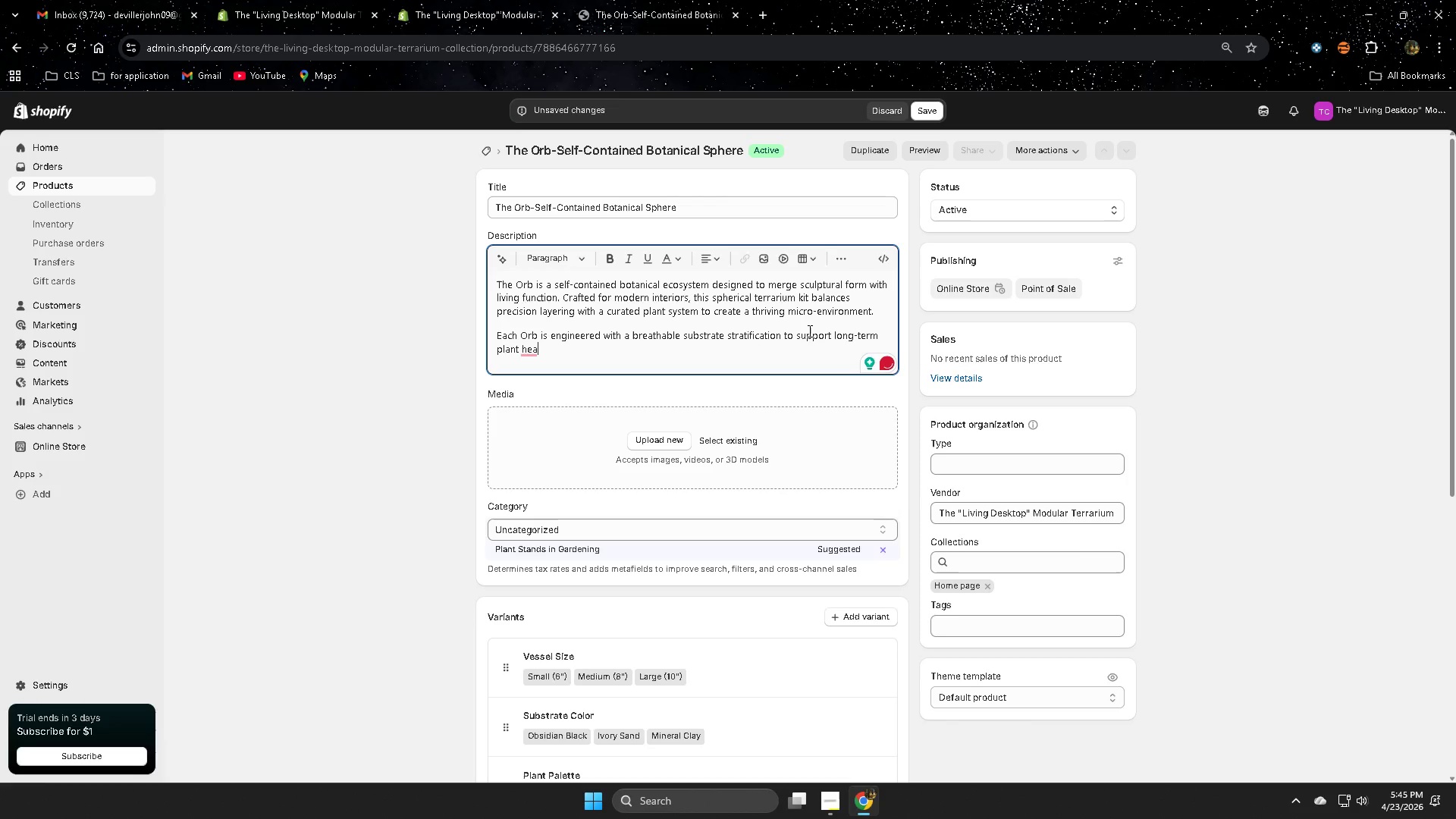 
type(t)
key(Backspace)
type(lth)
 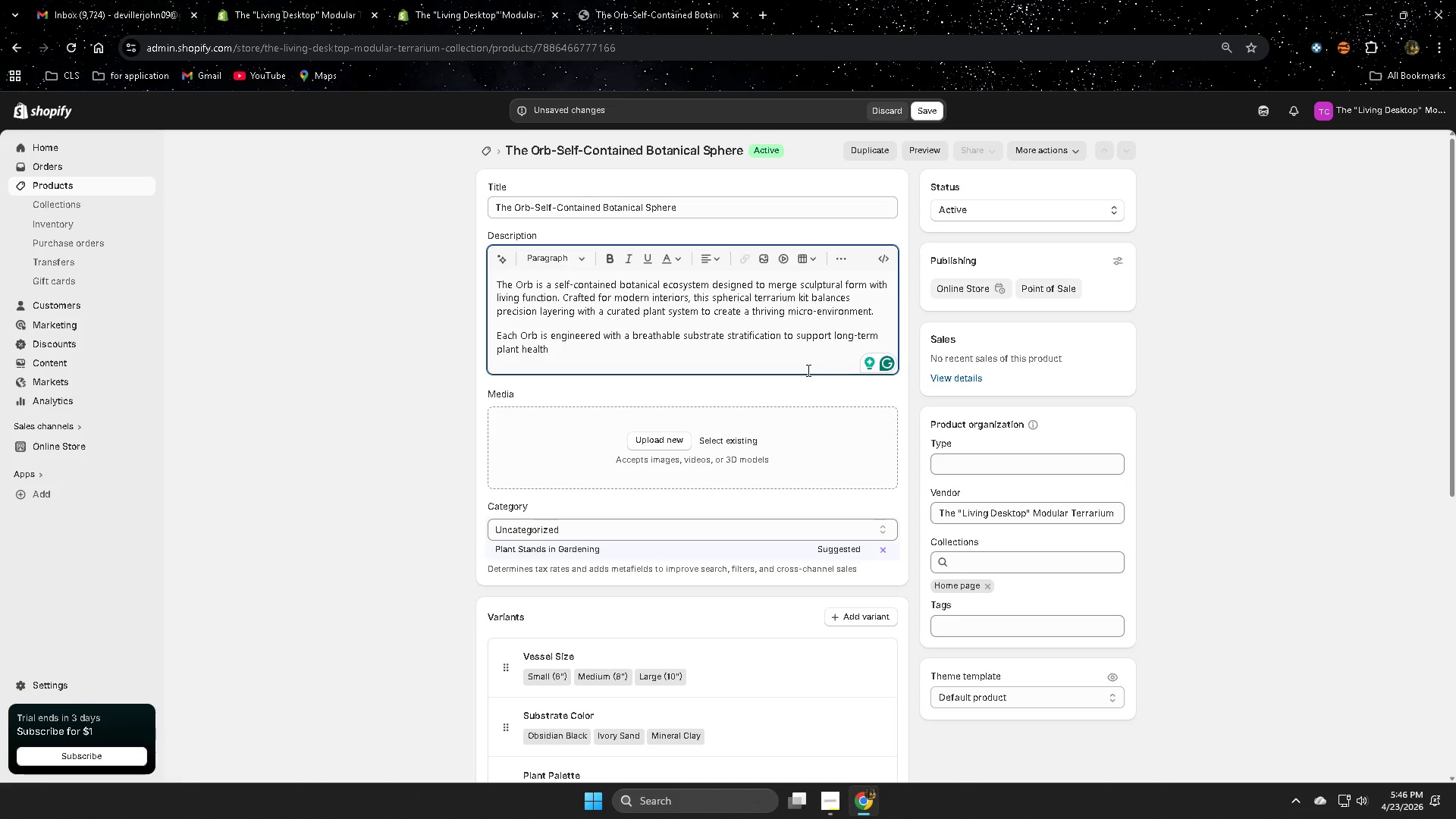 
wait(25.95)
 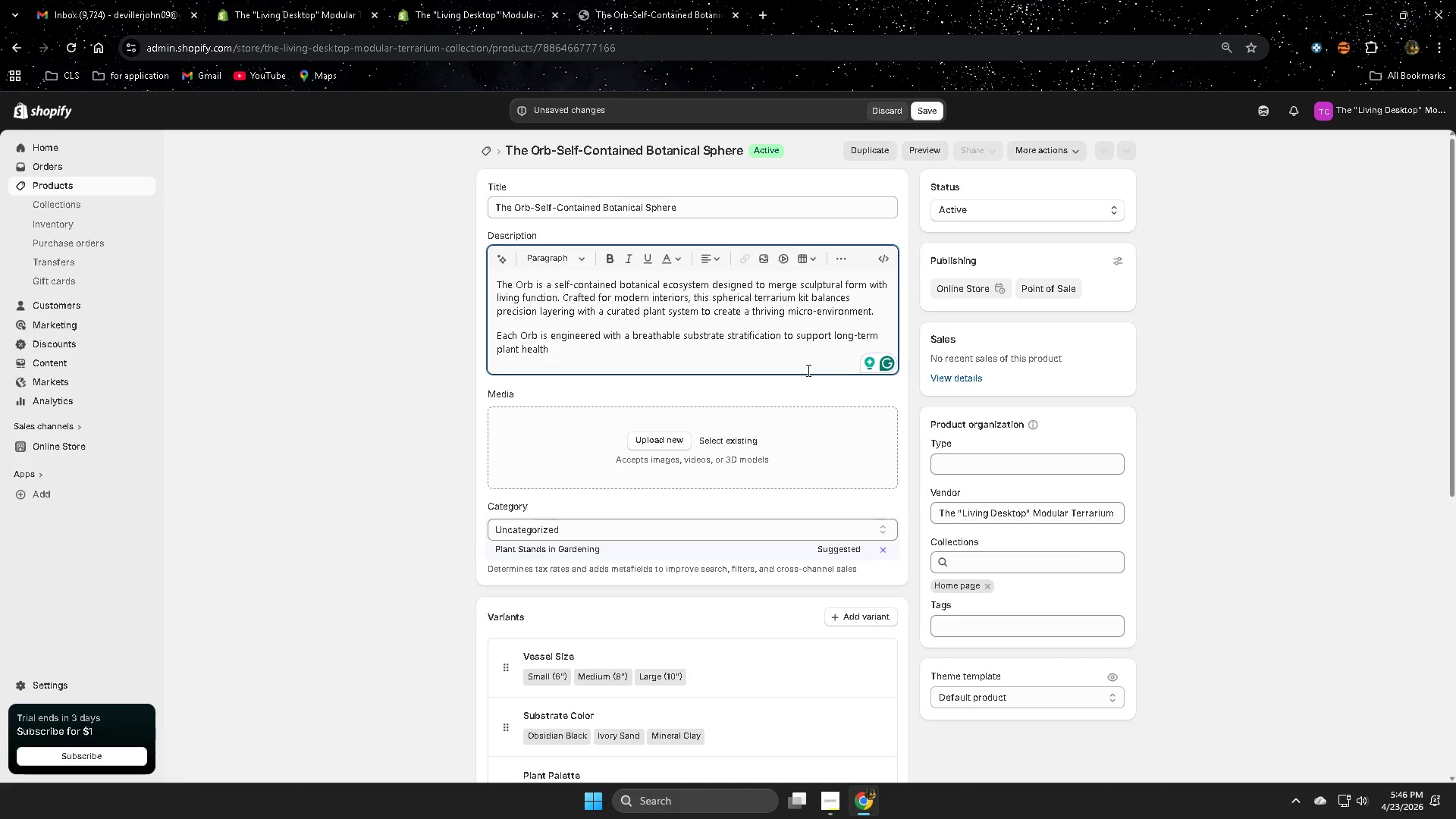 
type( while maintaining )
 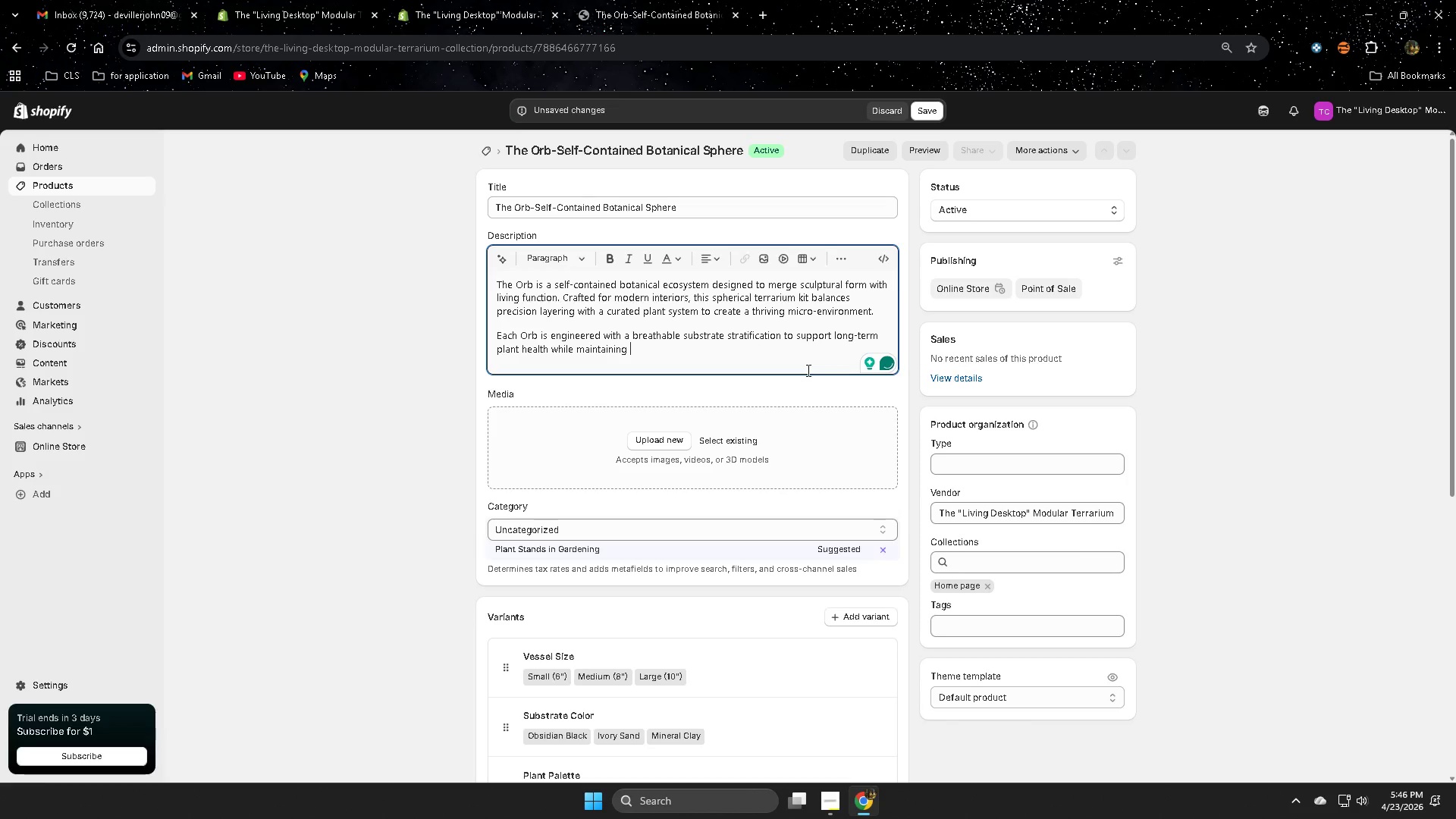 
type(a clean, arc)
 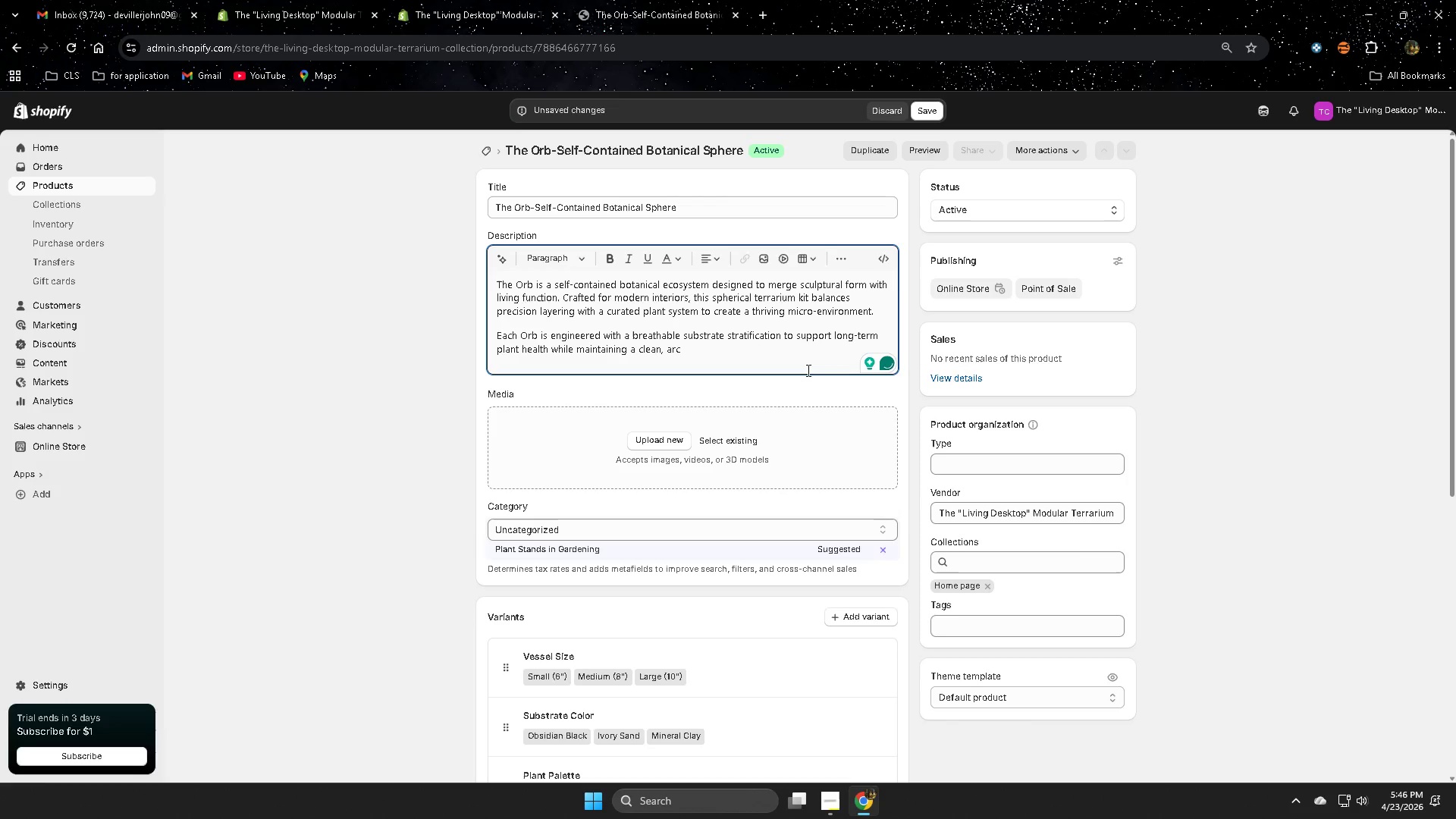 
type(hitectural silhou)
 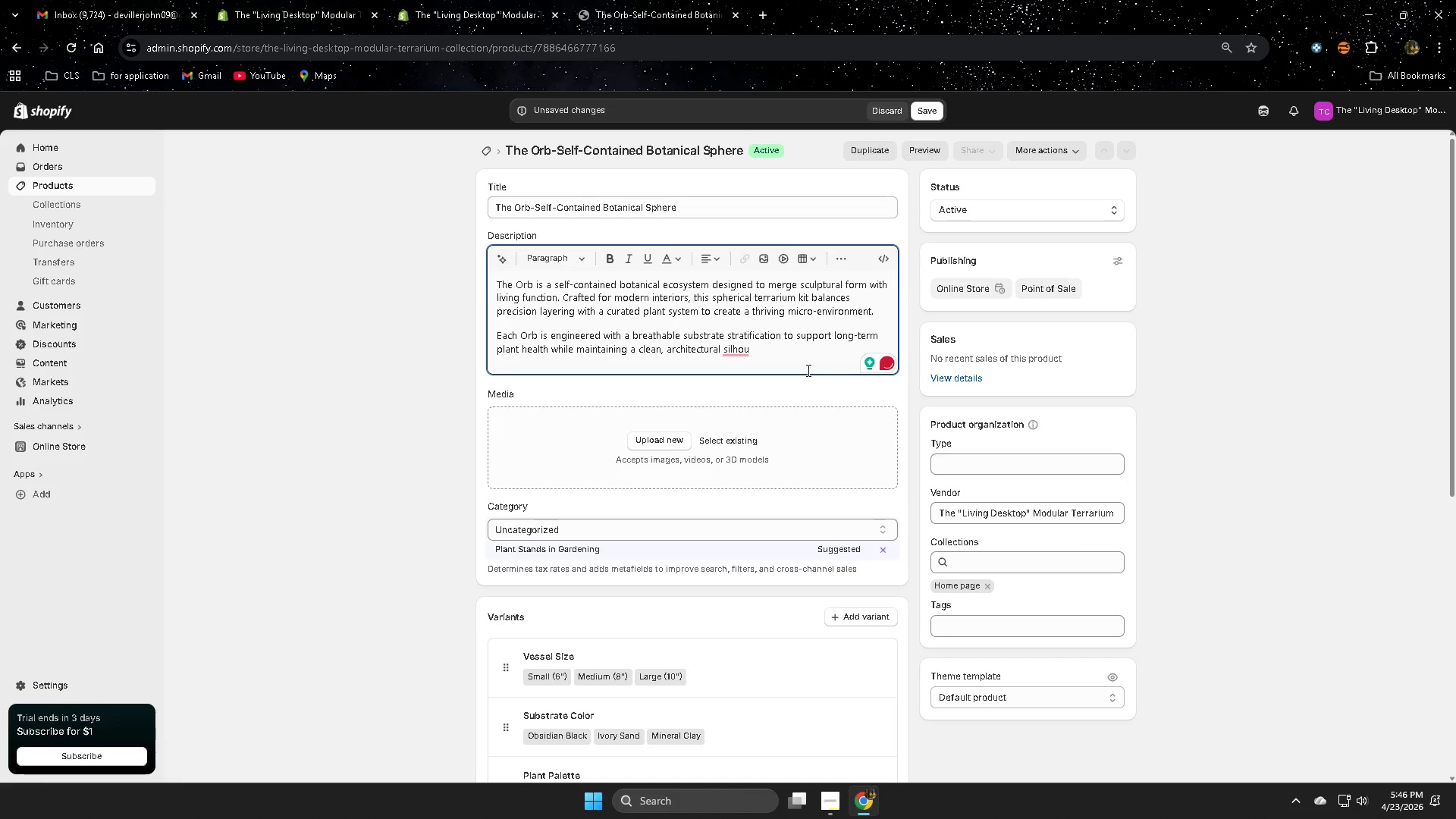 
wait(6.66)
 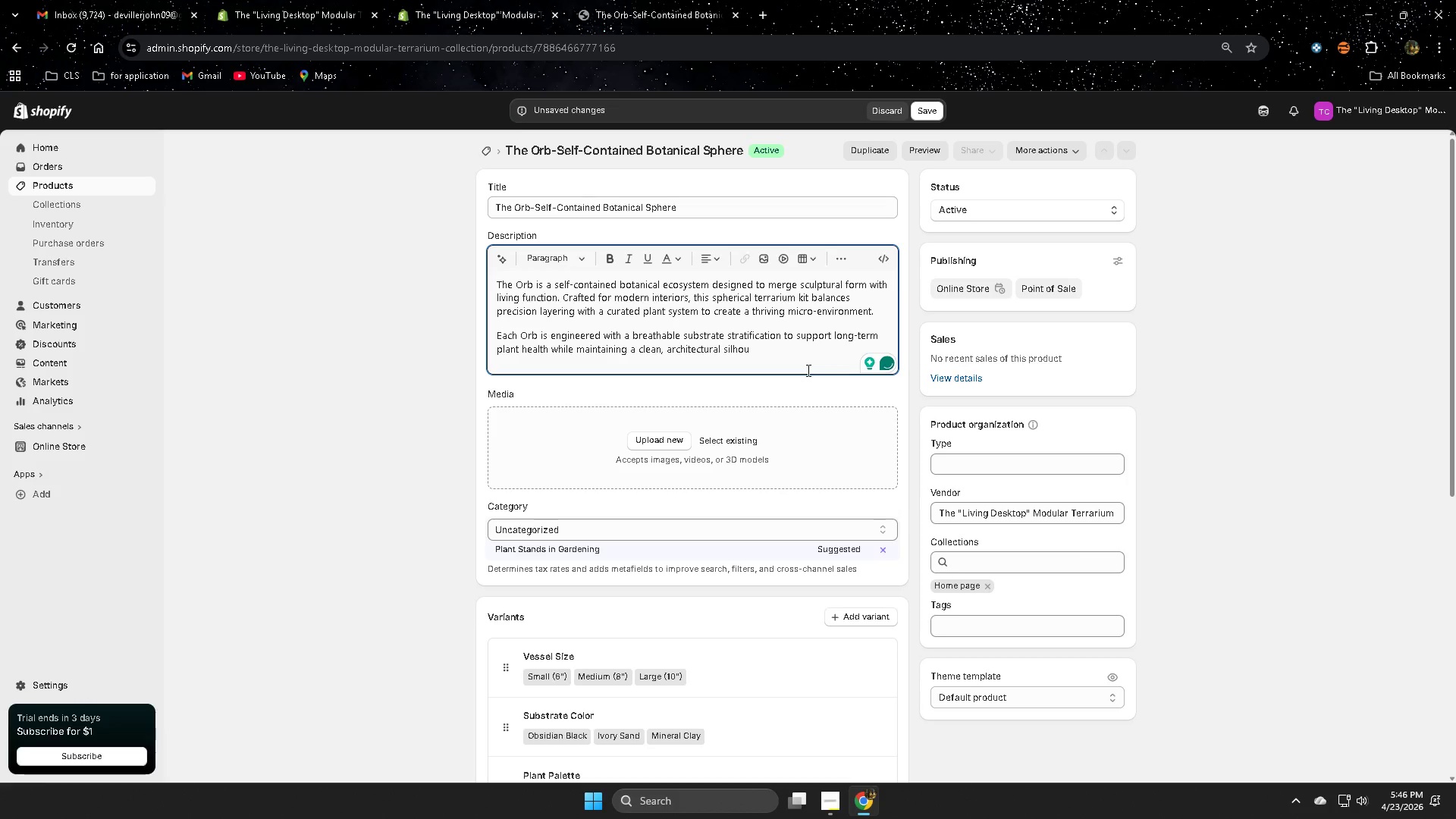 
type(etter)
key(Backspace)
type( )
 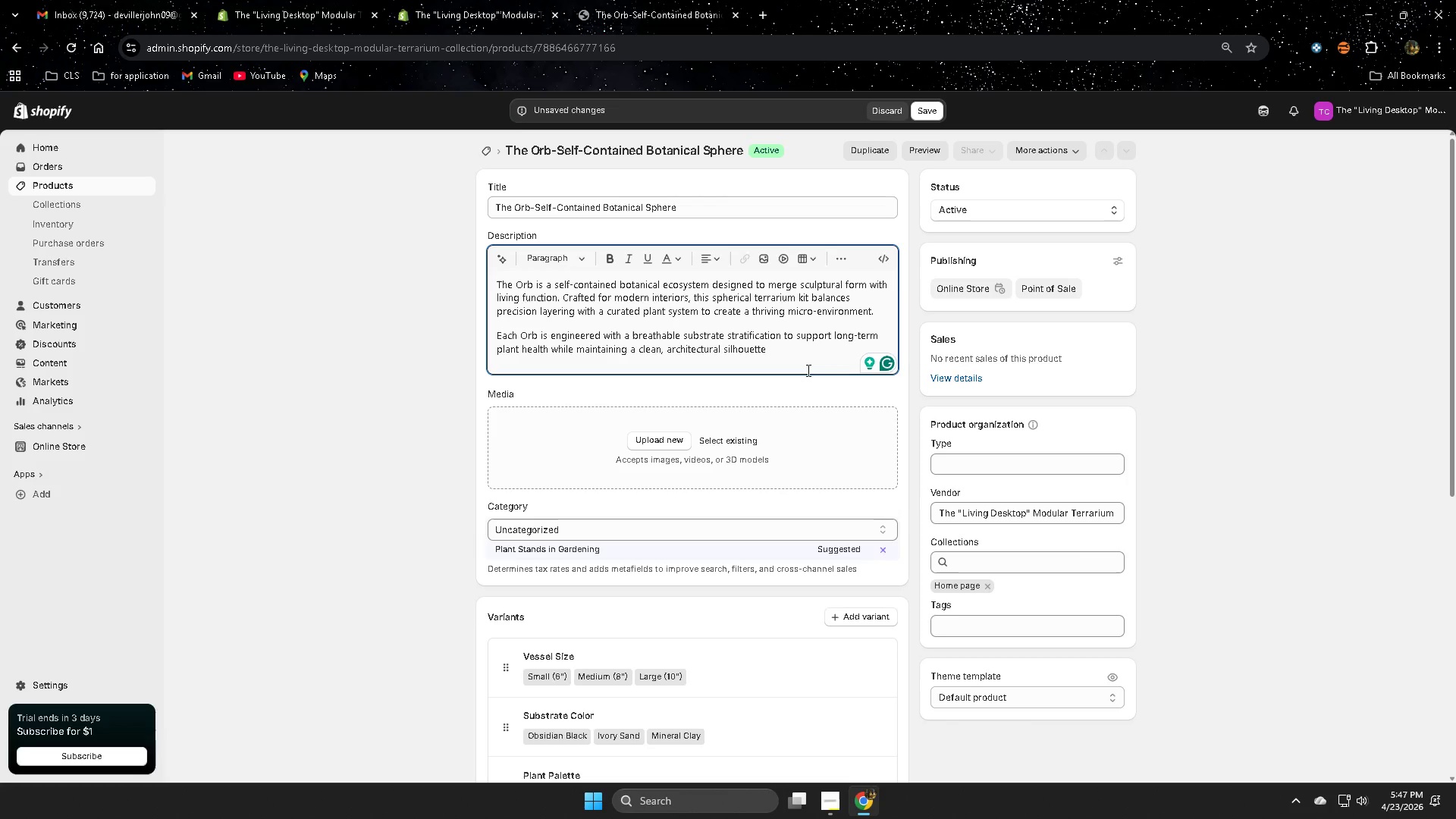 
wait(16.19)
 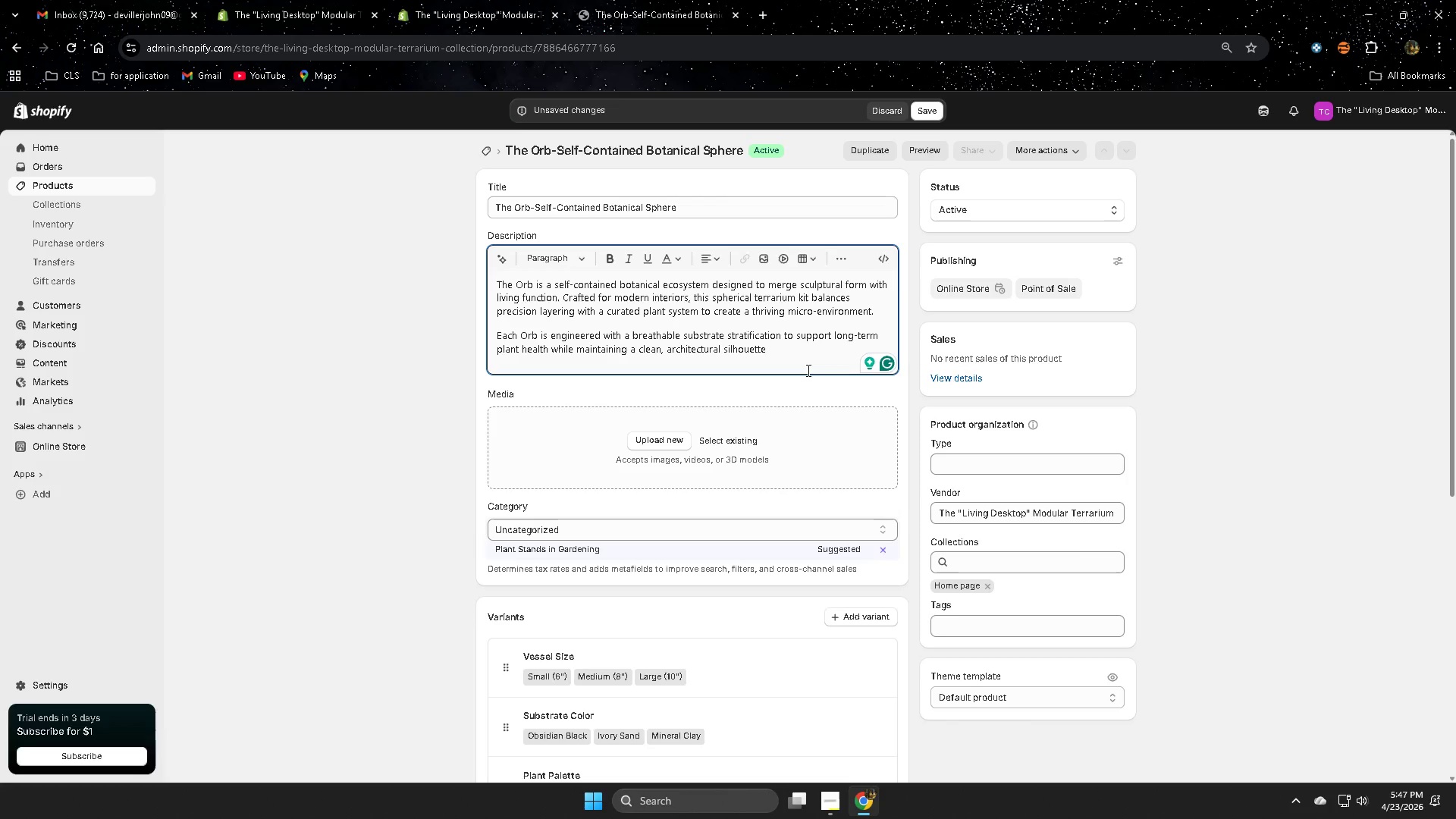 
key(Period)
 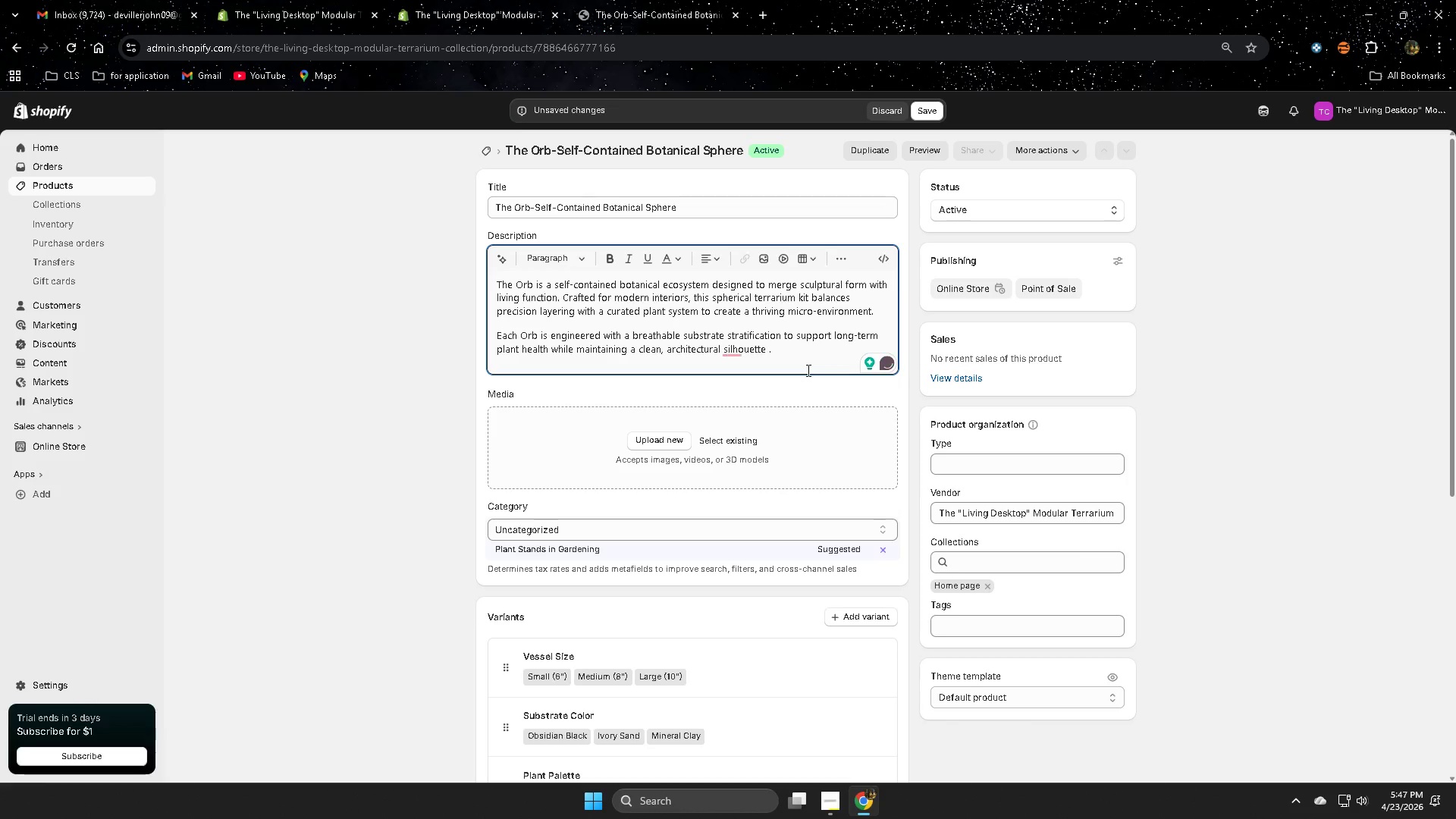 
hold_key(key=ShiftRight, duration=0.7)
 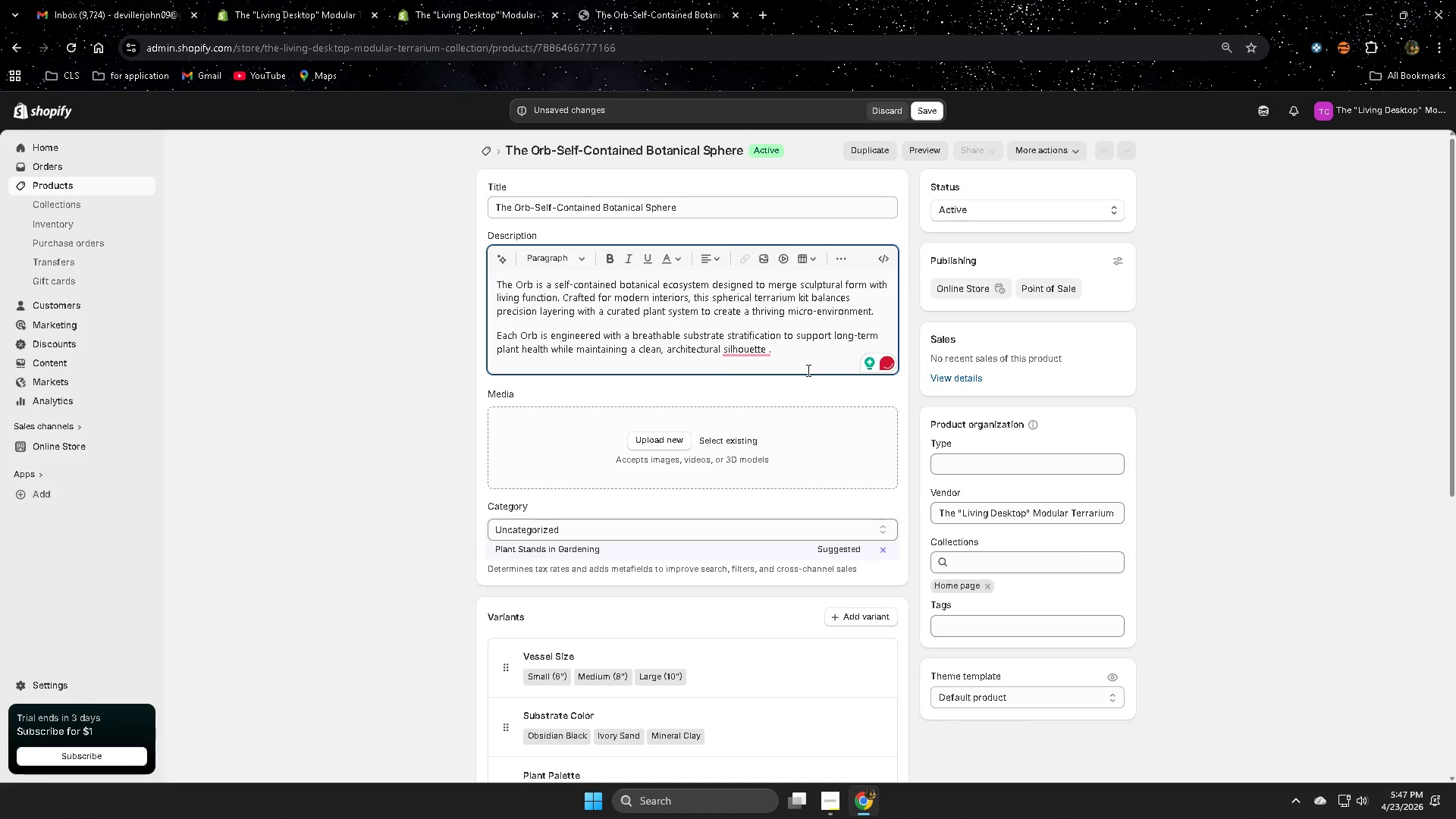 
key(Backspace)
 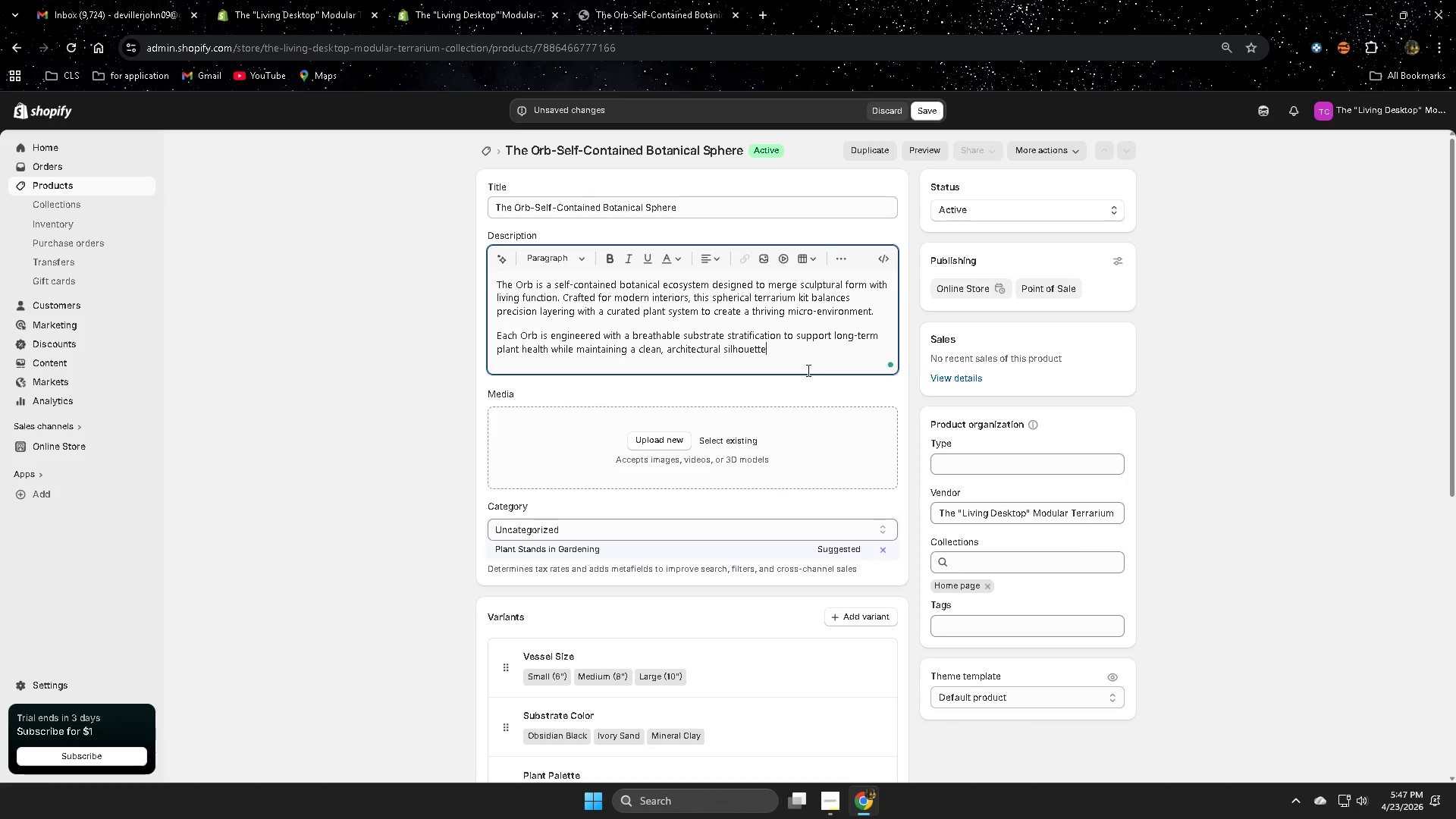 
key(Backspace)
 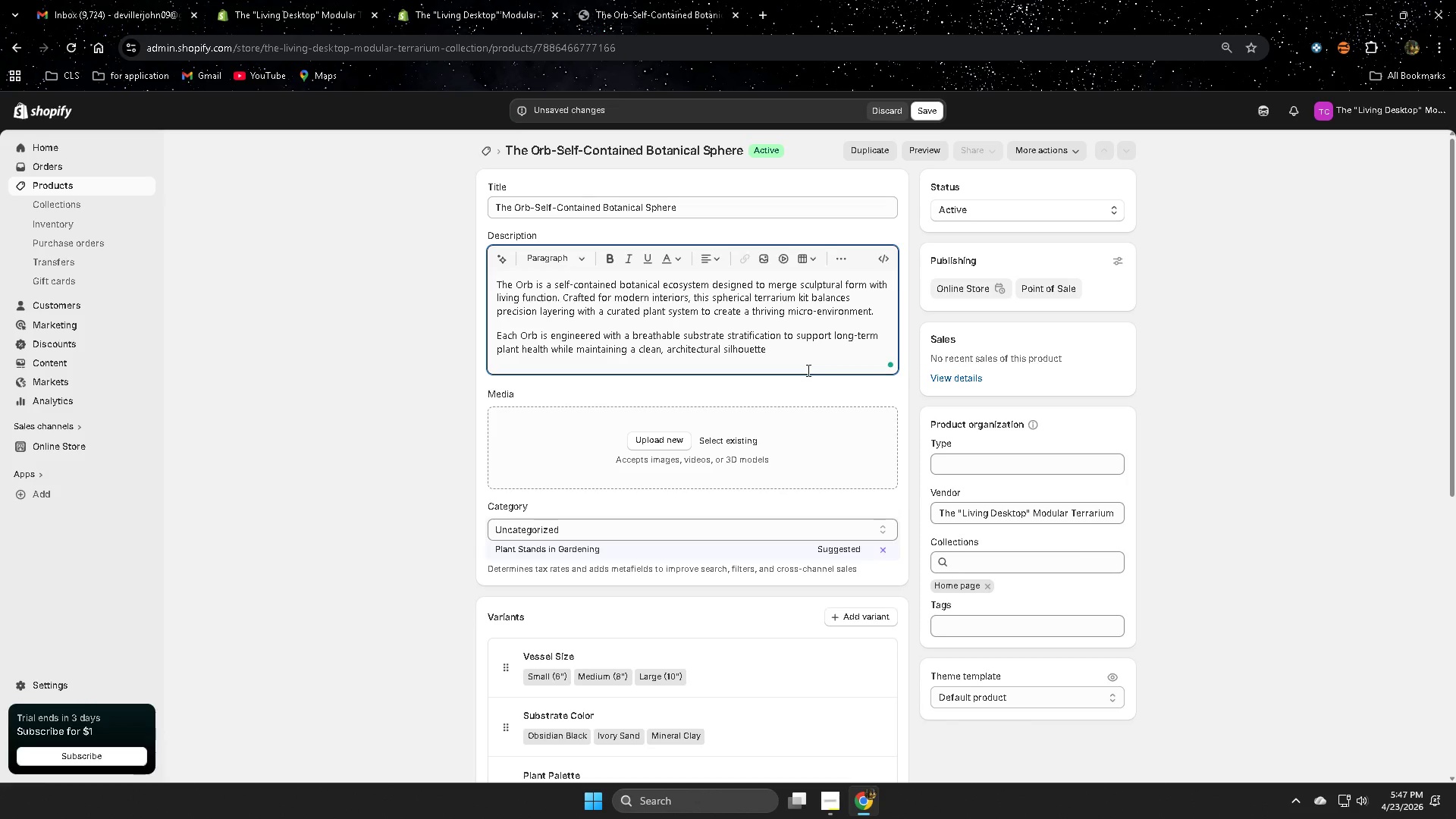 
key(Period)
 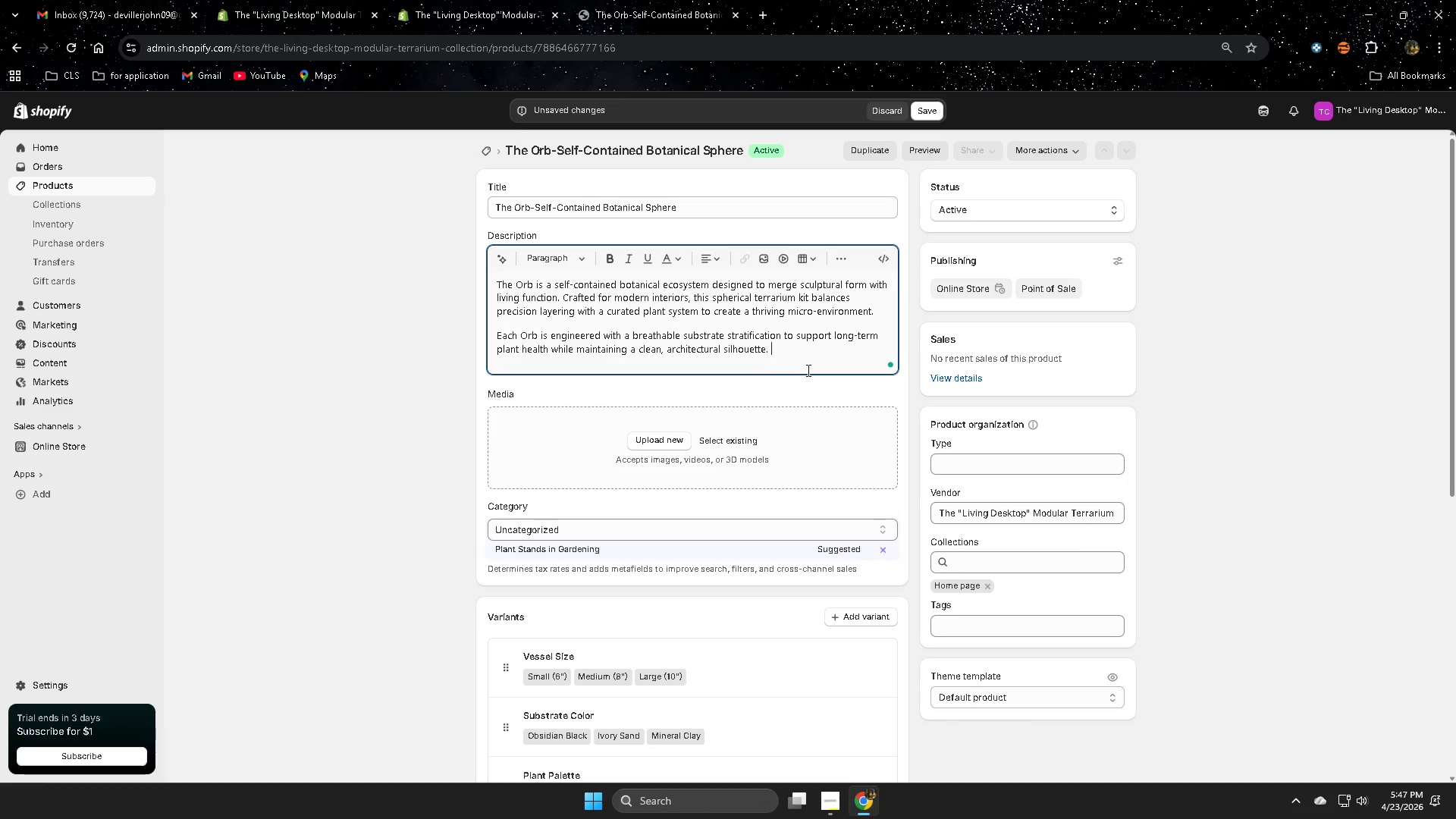 
key(Space)
 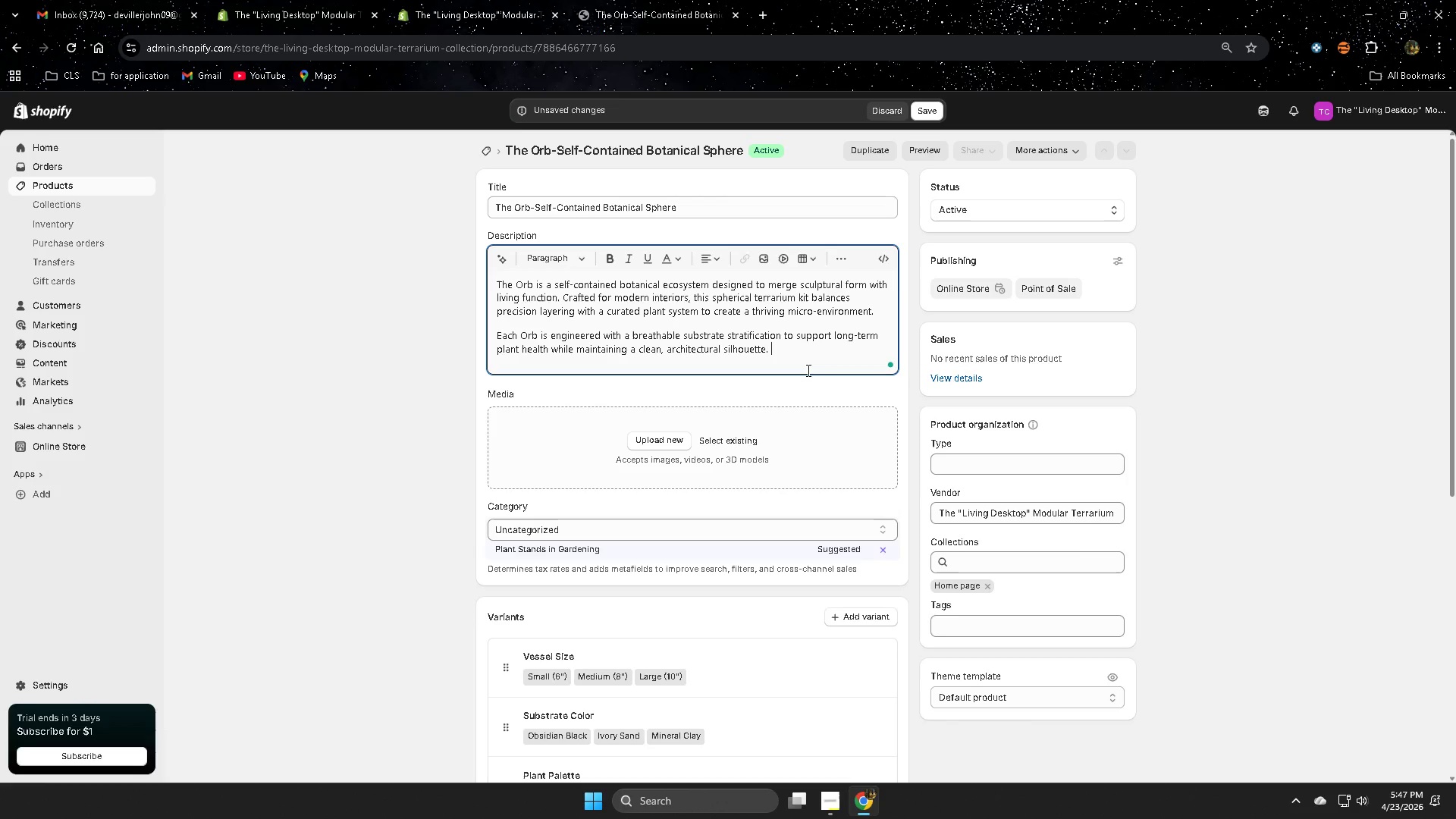 
key(Shift+W)
 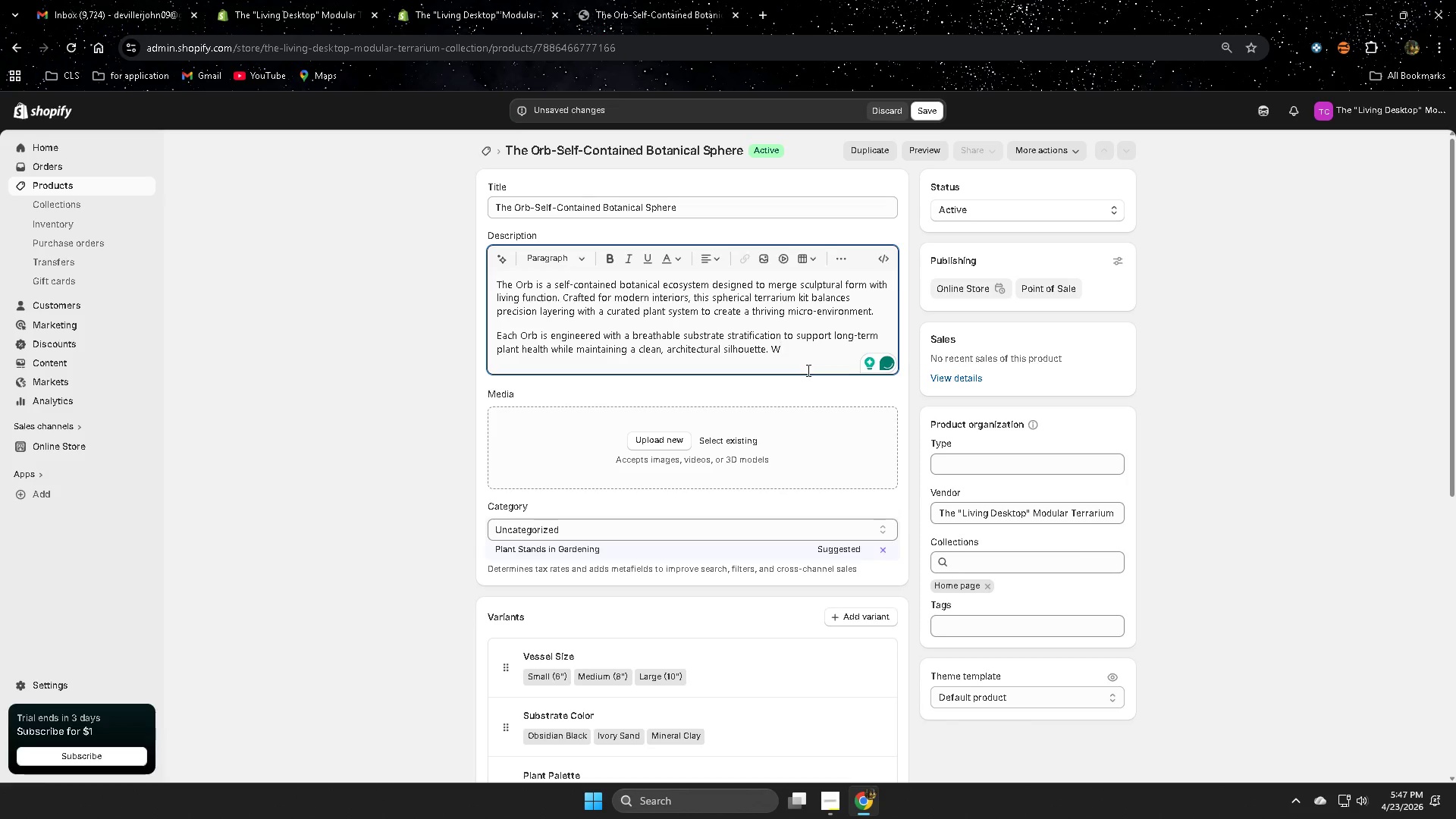 
type(hte)
key(Backspace)
key(Backspace)
type(ether styled as )
 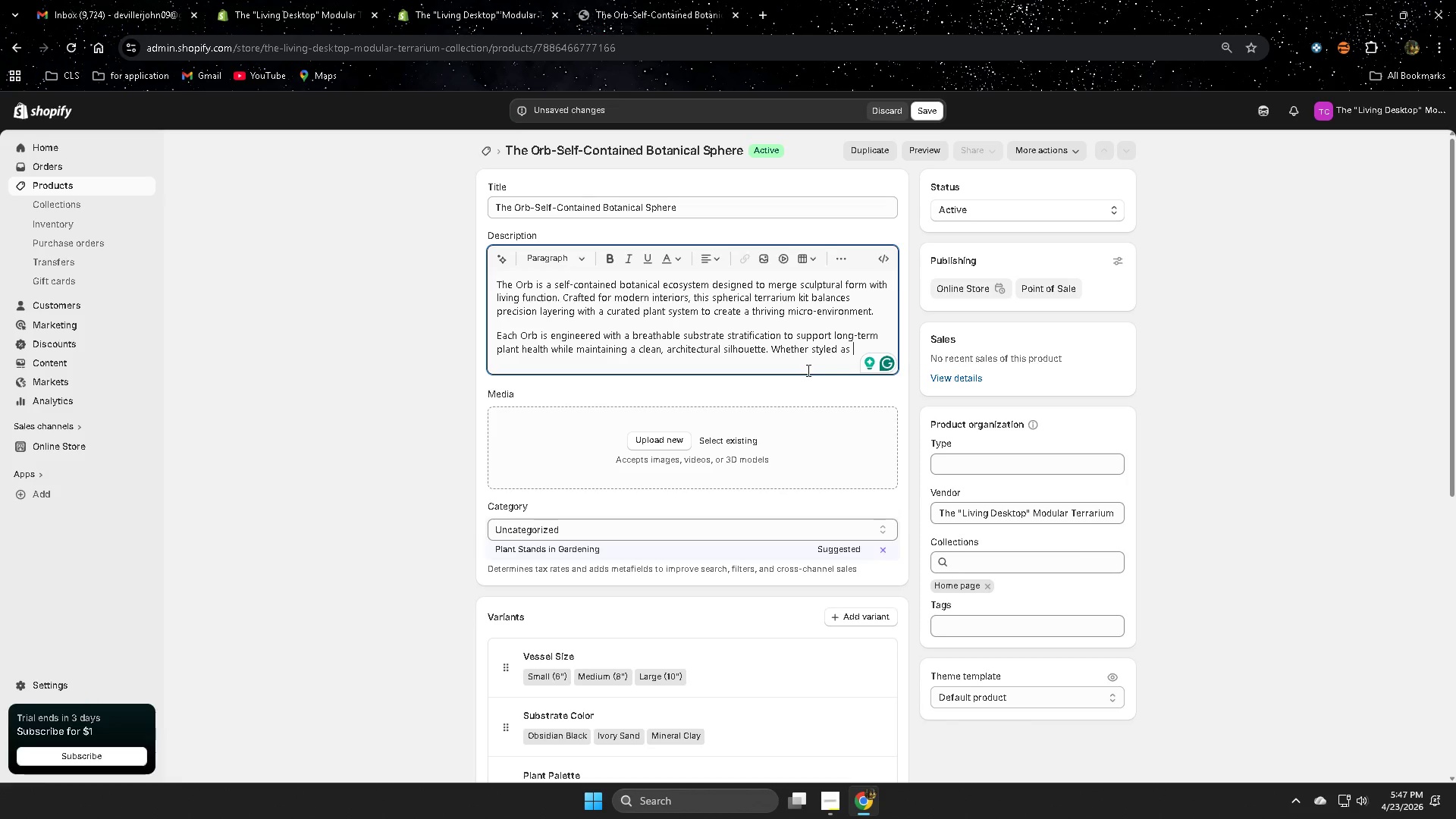 
wait(14.92)
 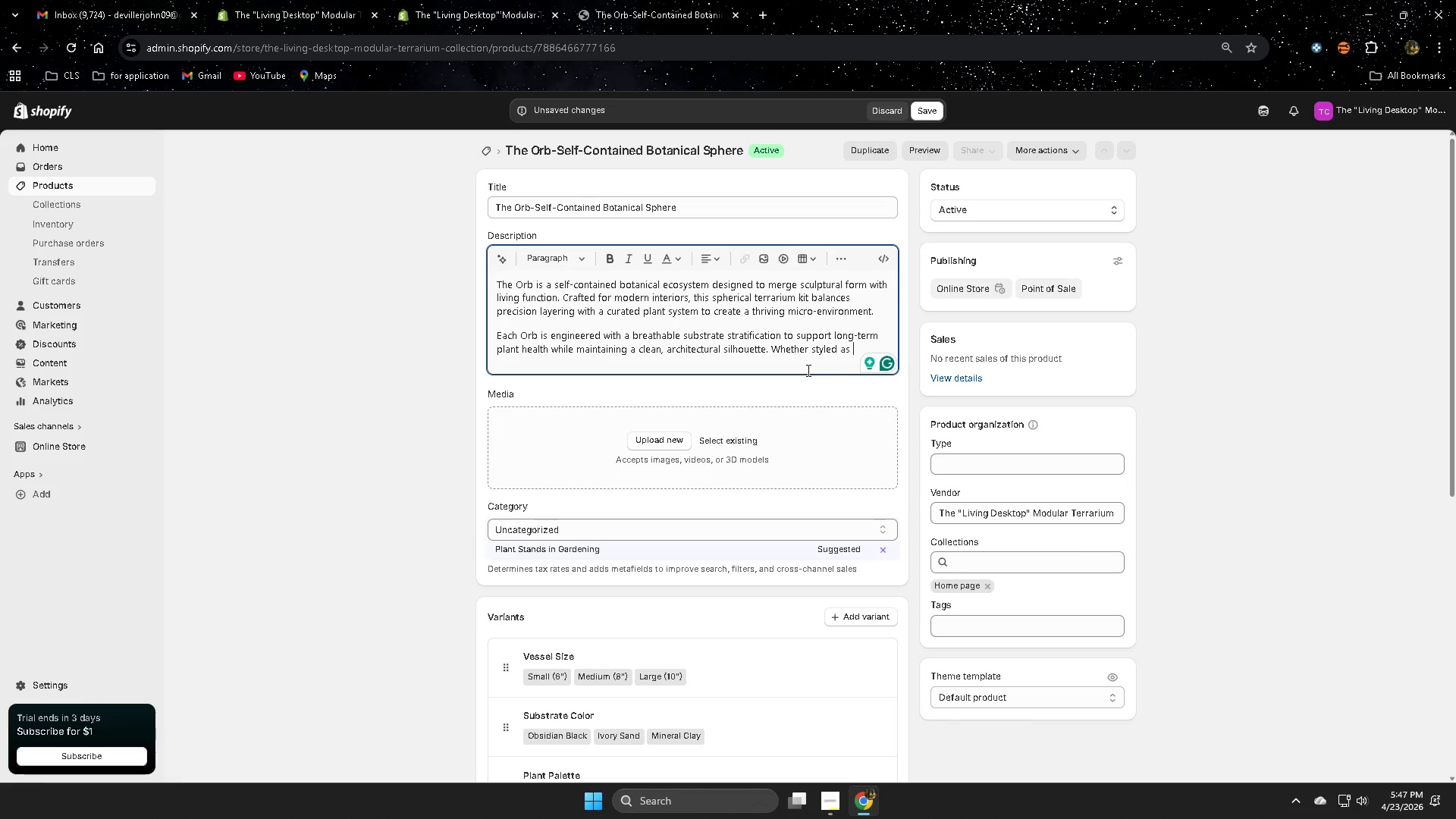 
type( a)
key(Backspace)
key(Backspace)
type(a minimal)
 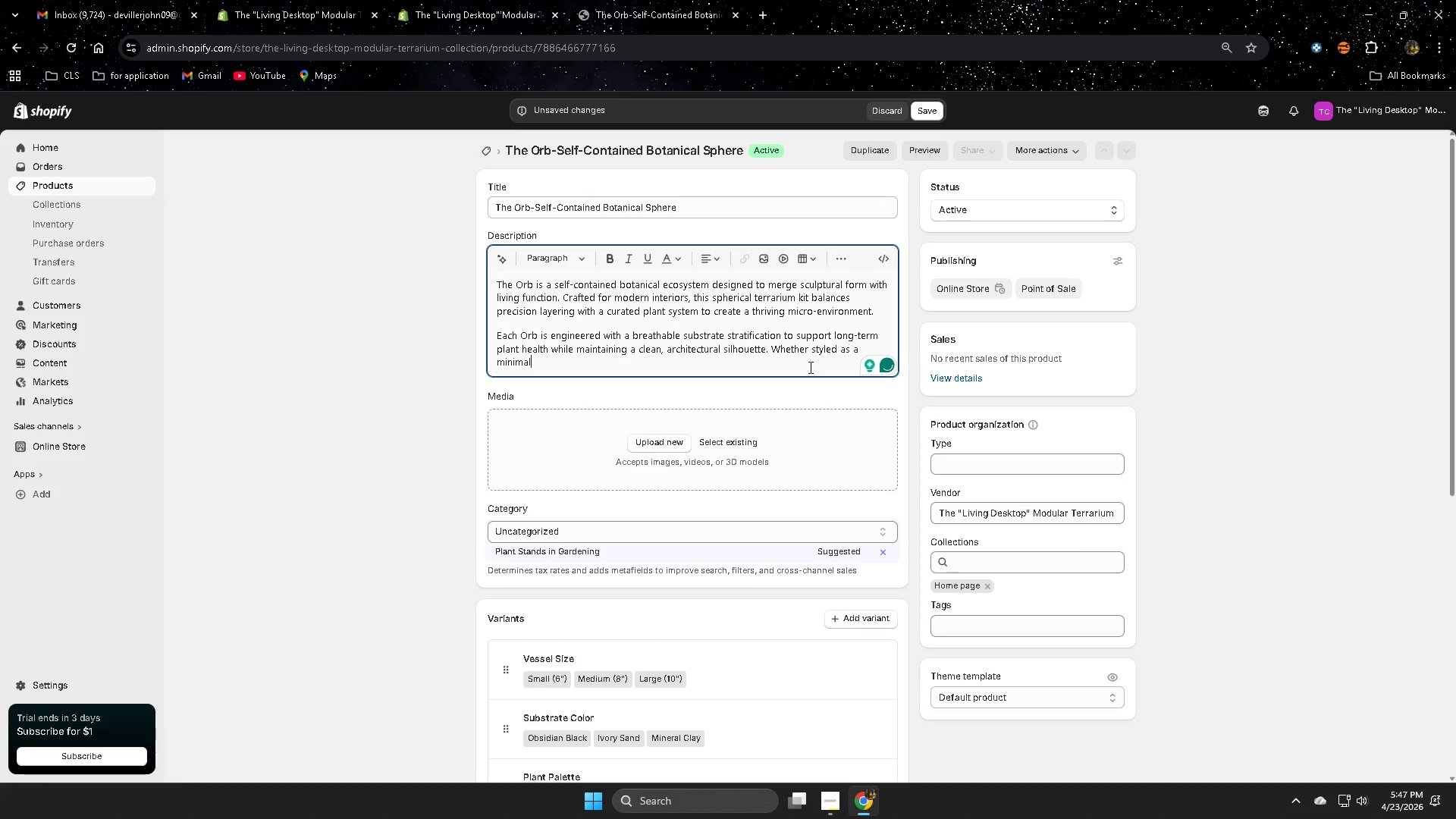 
type( accent or a focal )
 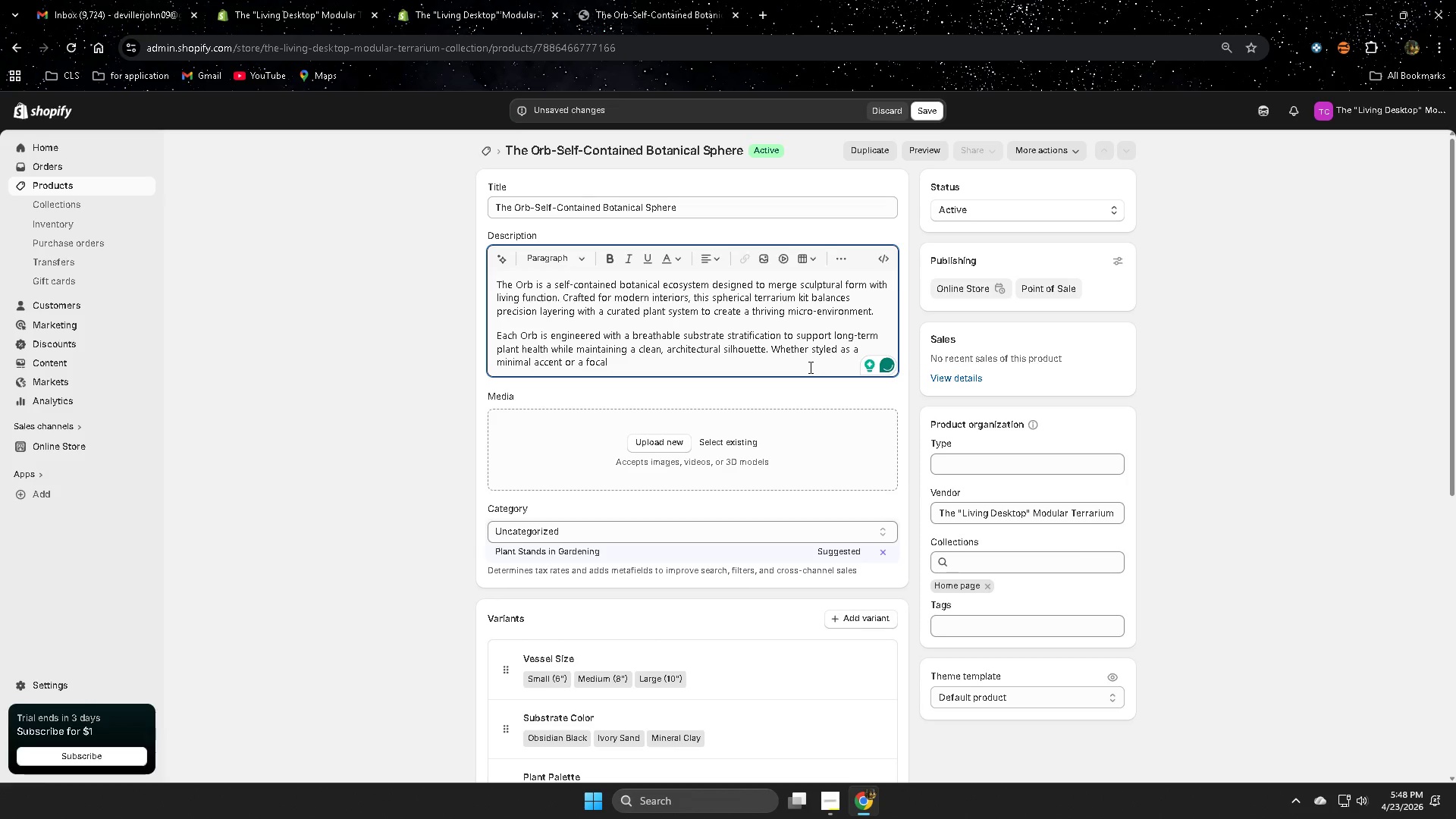 
type(centerpiece)
 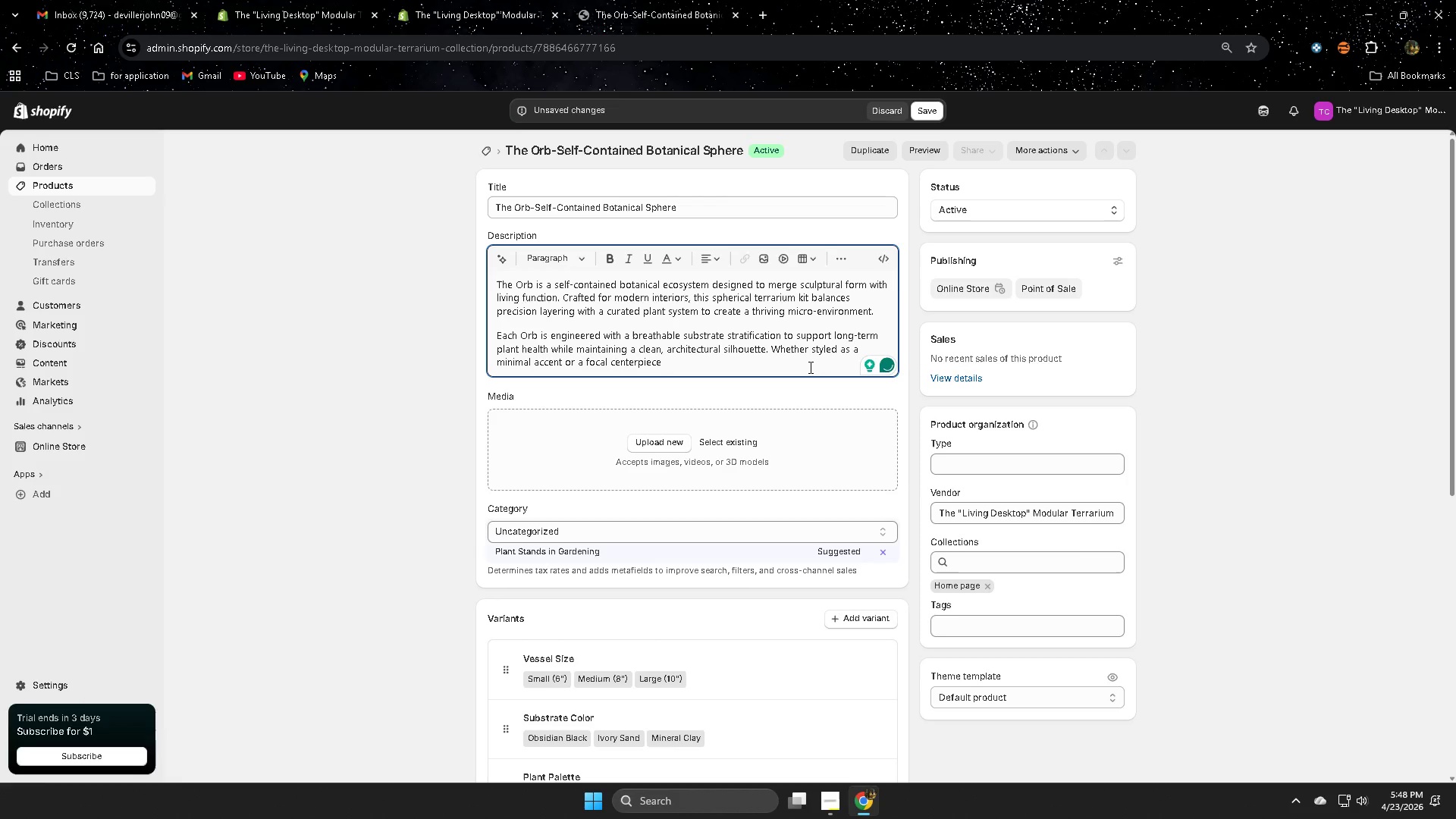 
type(, it introduced orag)
key(Backspace)
type(g)
key(Backspace)
key(Backspace)
type(ganic movement into )
 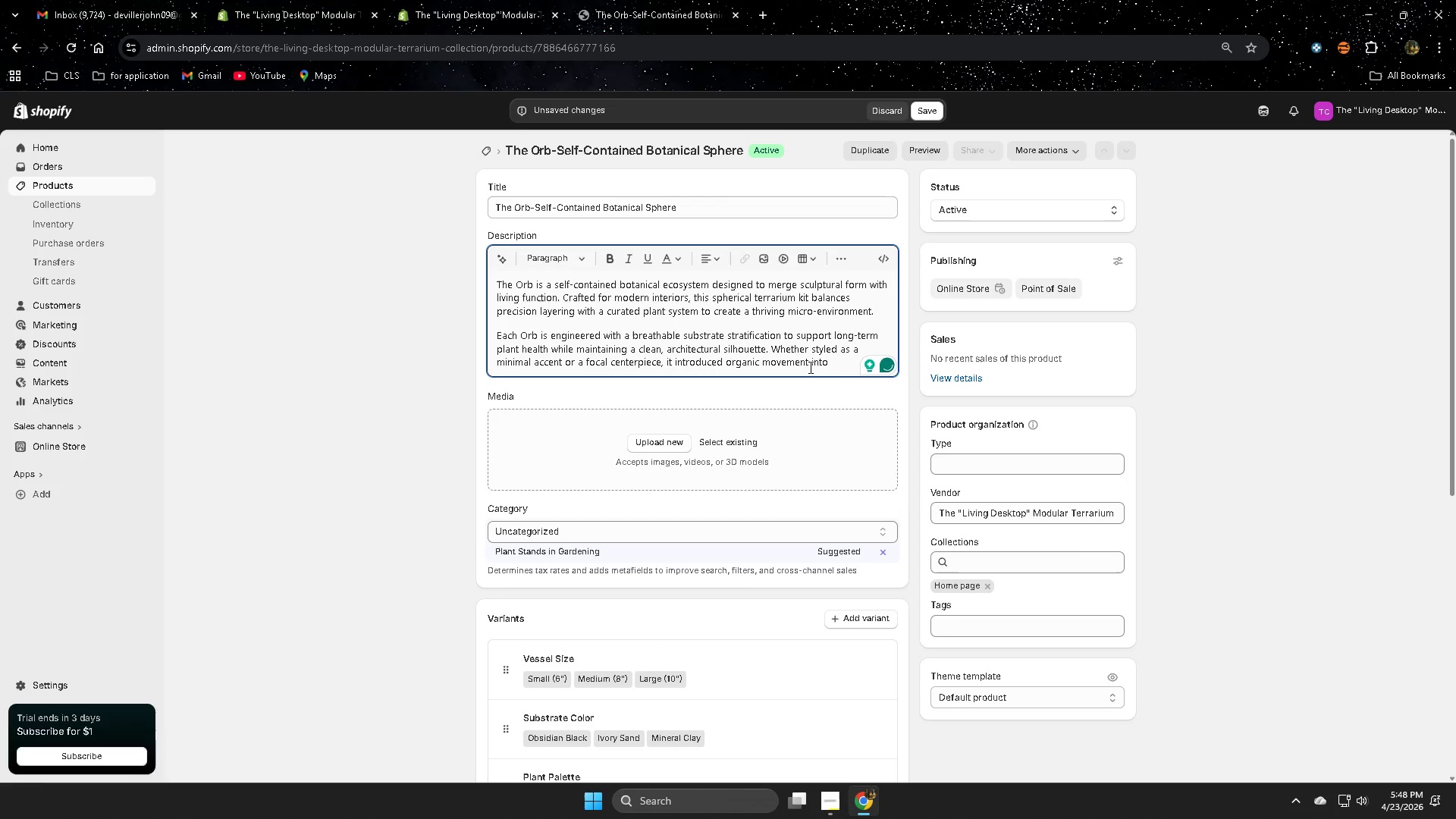 
type(controlled spaces.)
 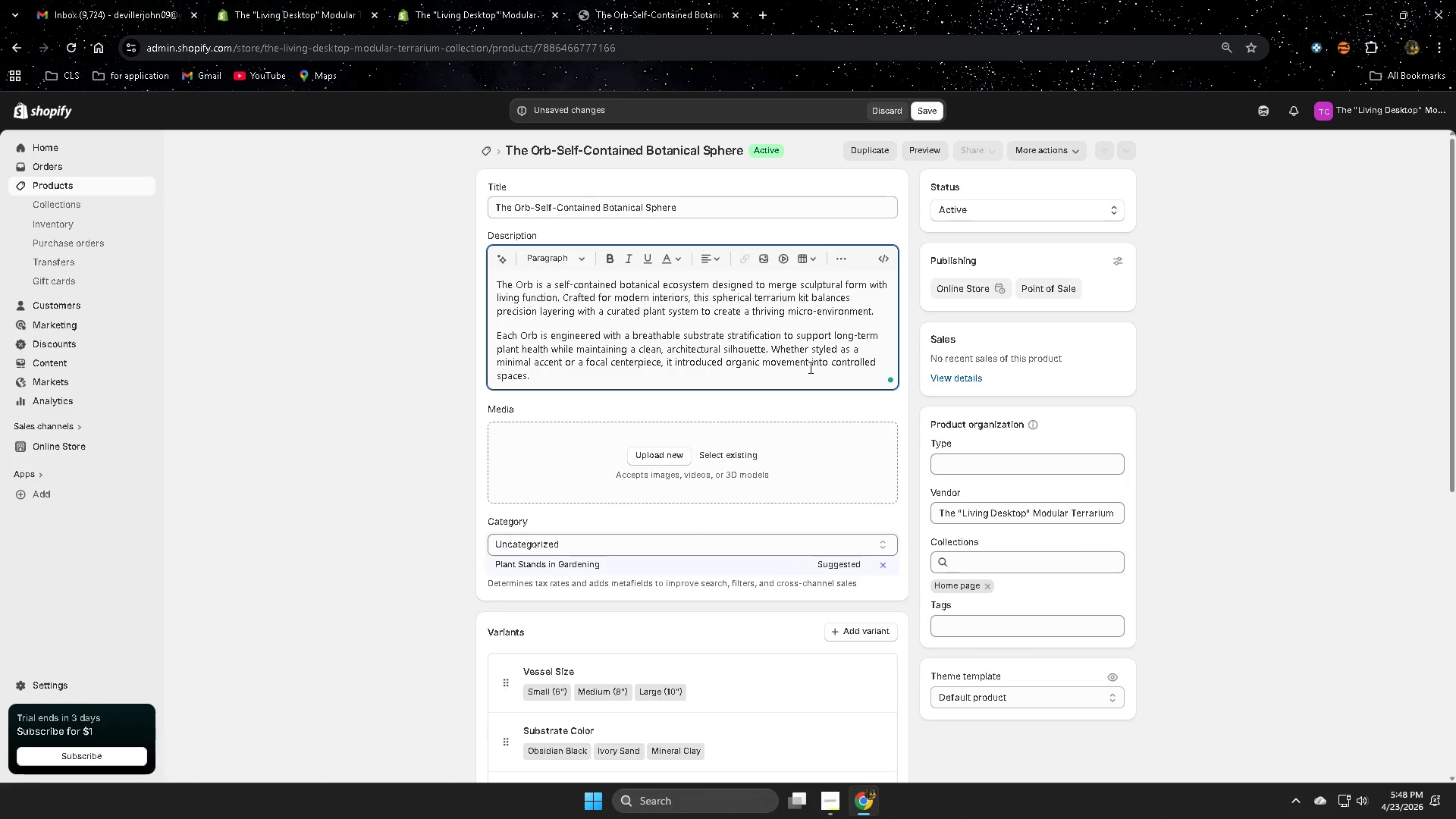 
key(Enter)
 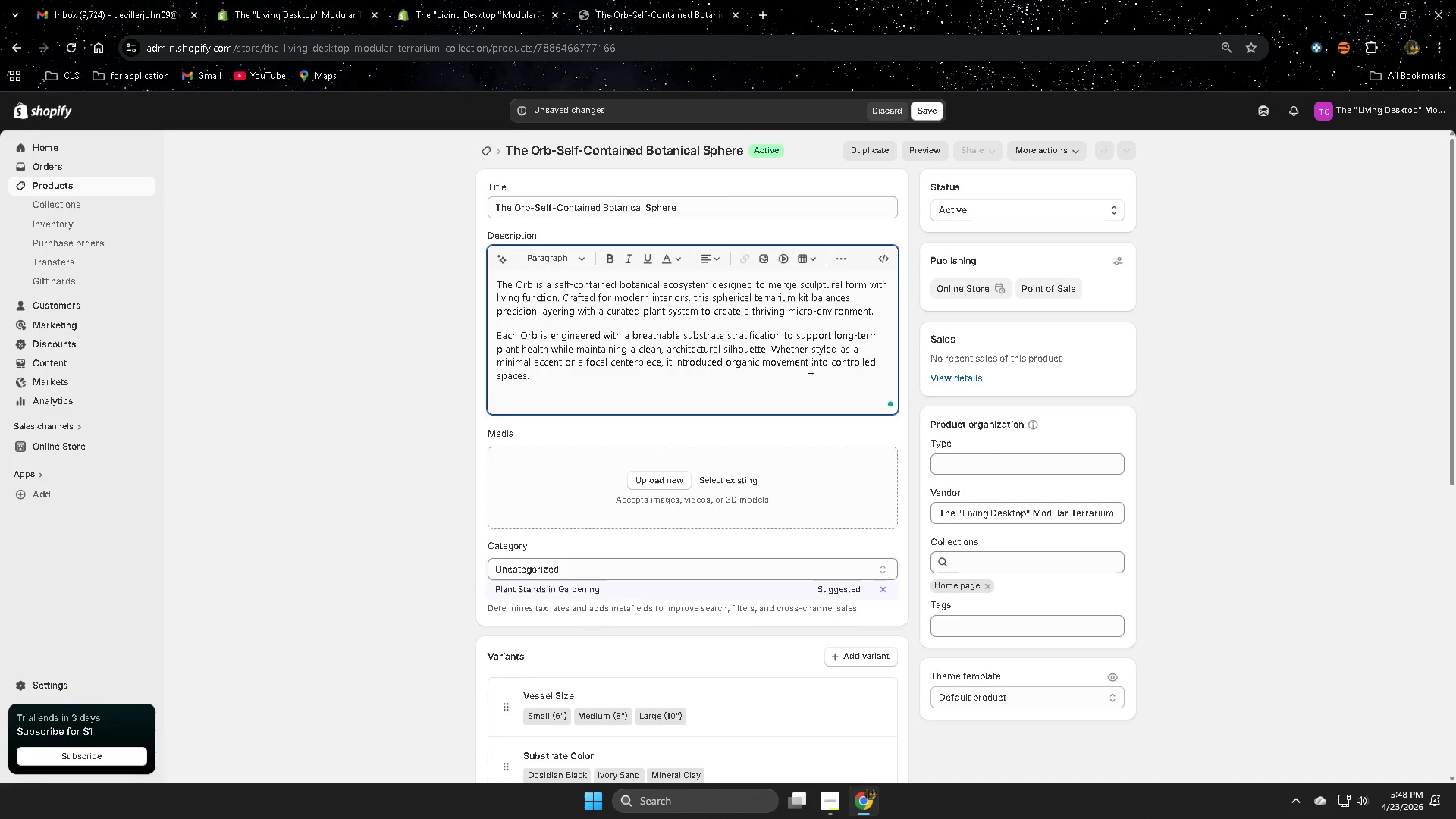 
type(Designed for bor)
key(Backspace)
type(th beginners and experienced ppl)
key(Backspace)
key(Backspace)
type(lanm)
key(Backspace)
type(t curator )
key(Backspace)
type(s )
key(Backspace)
type(, The )
 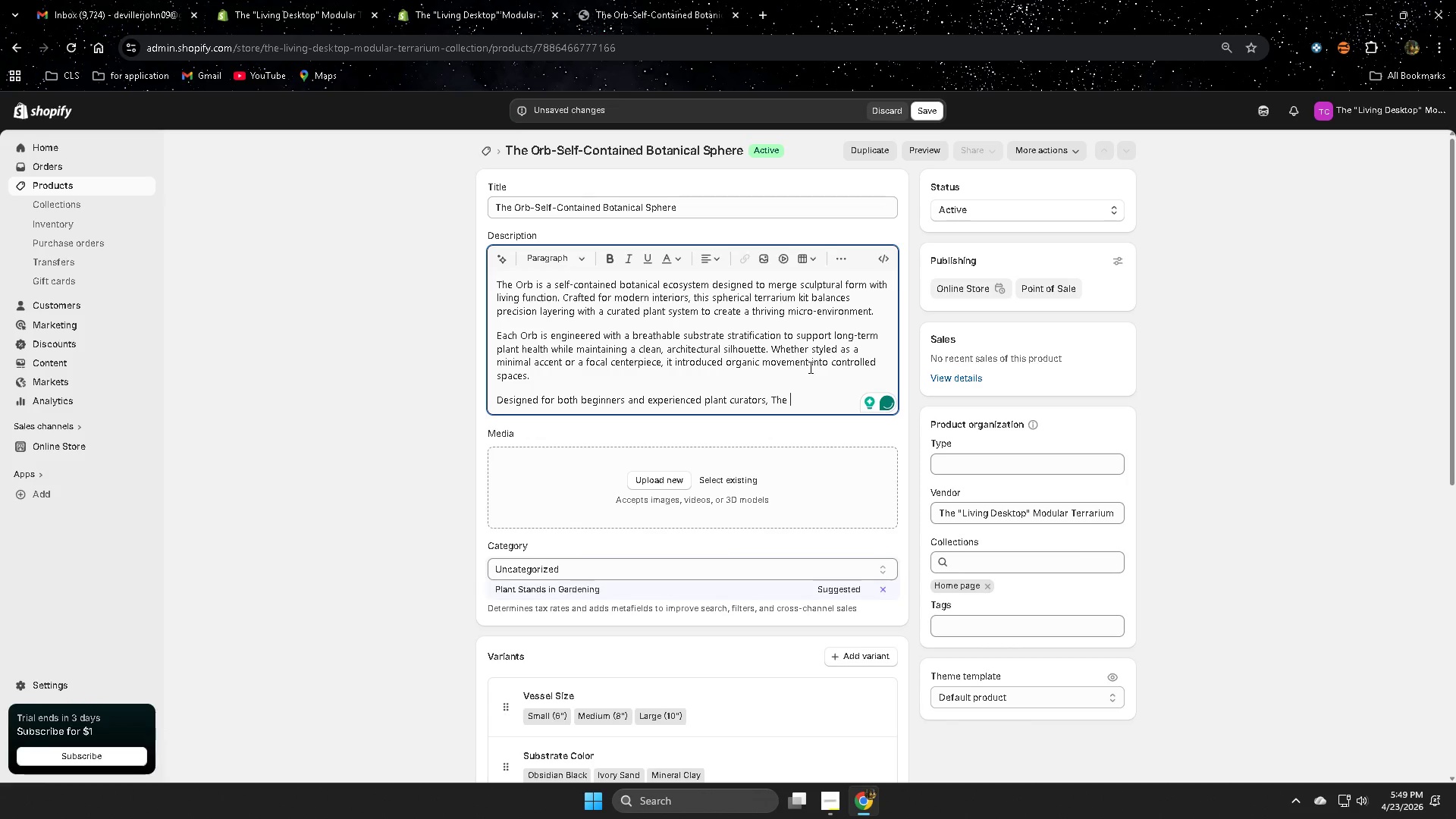 
type(Orb simplifies )
 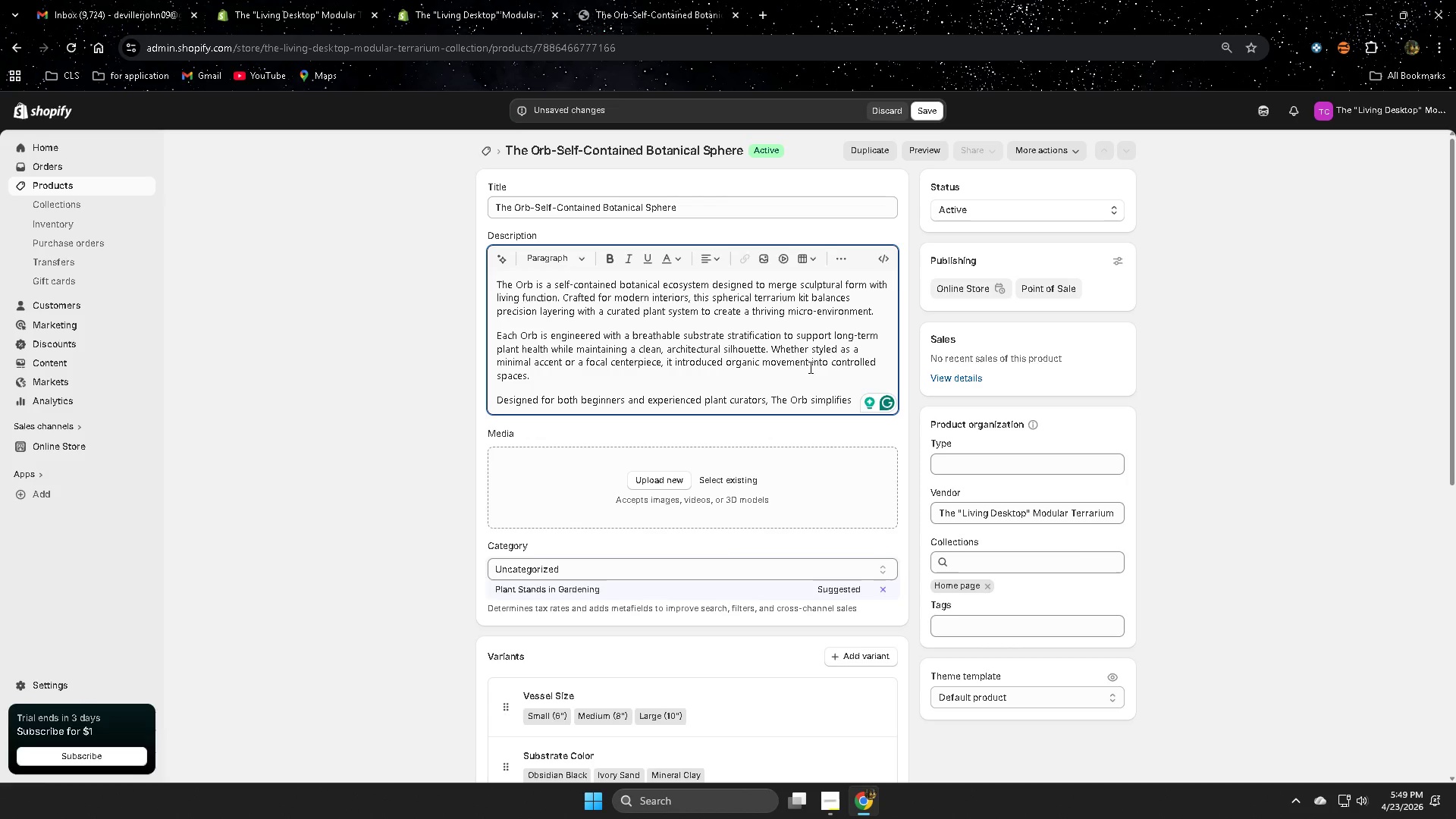 
wait(14.08)
 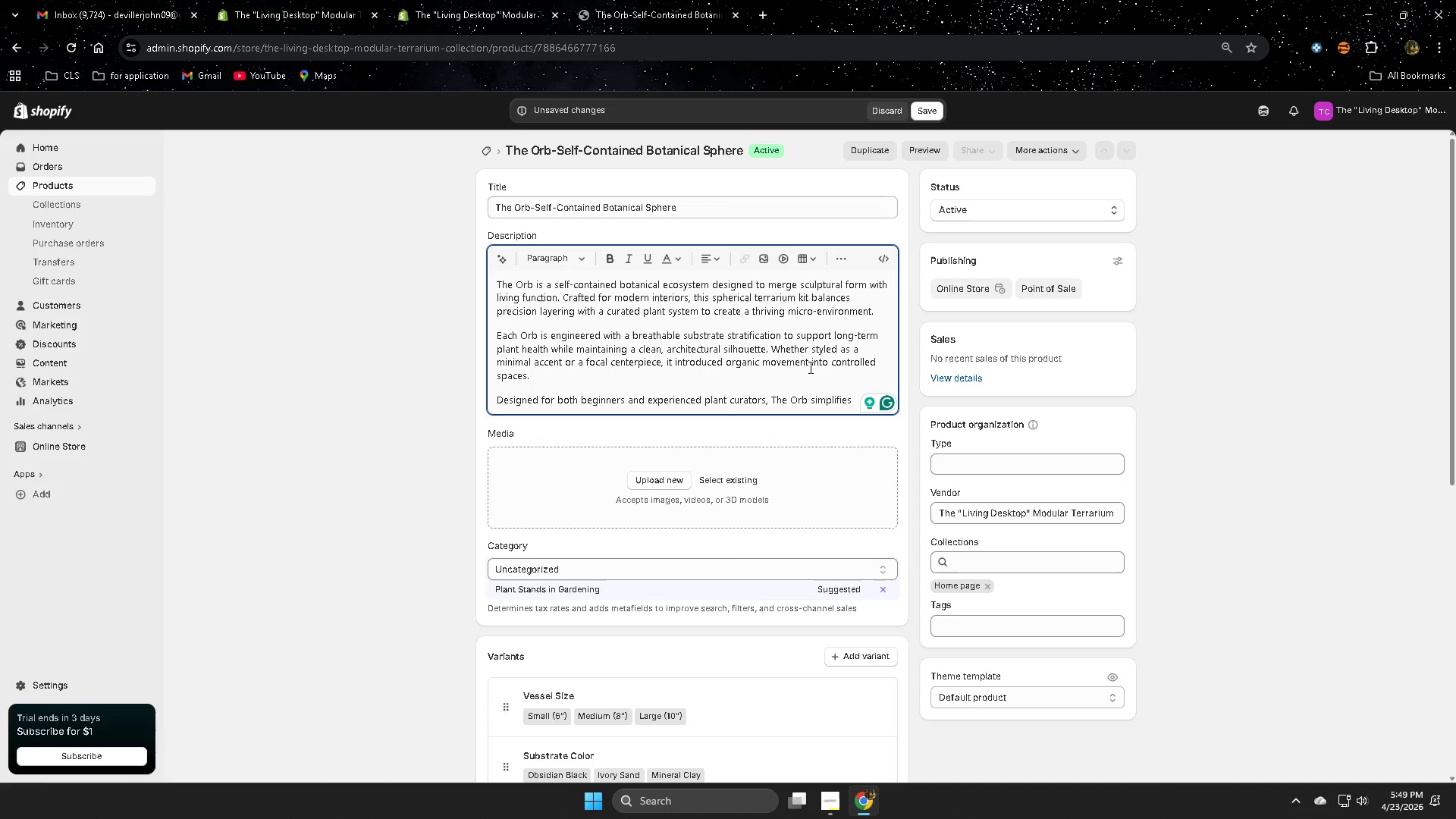 
type(esco)
key(Backspace)
key(Backspace)
key(Backspace)
type(cosy)
 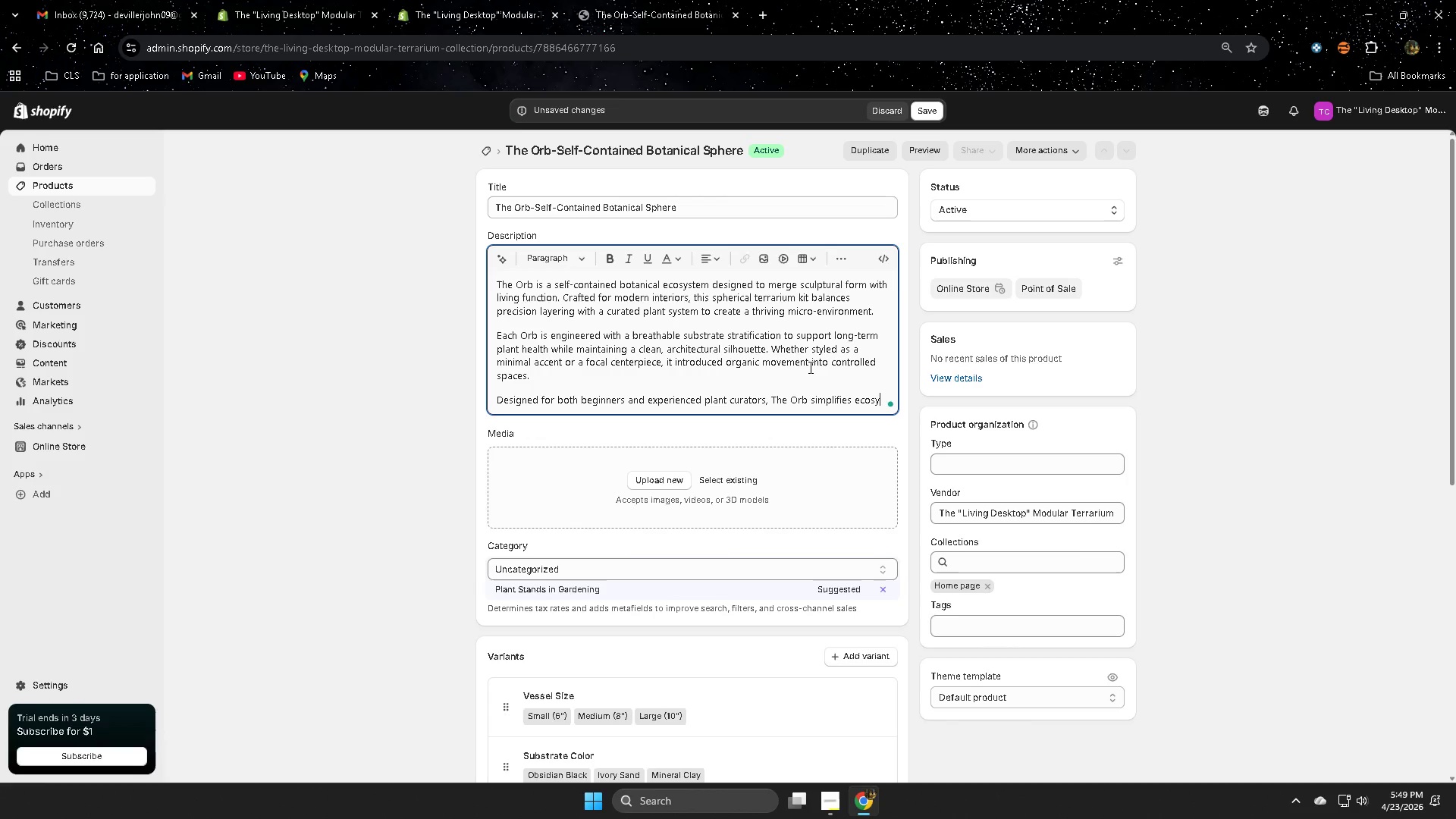 
type(stem)
 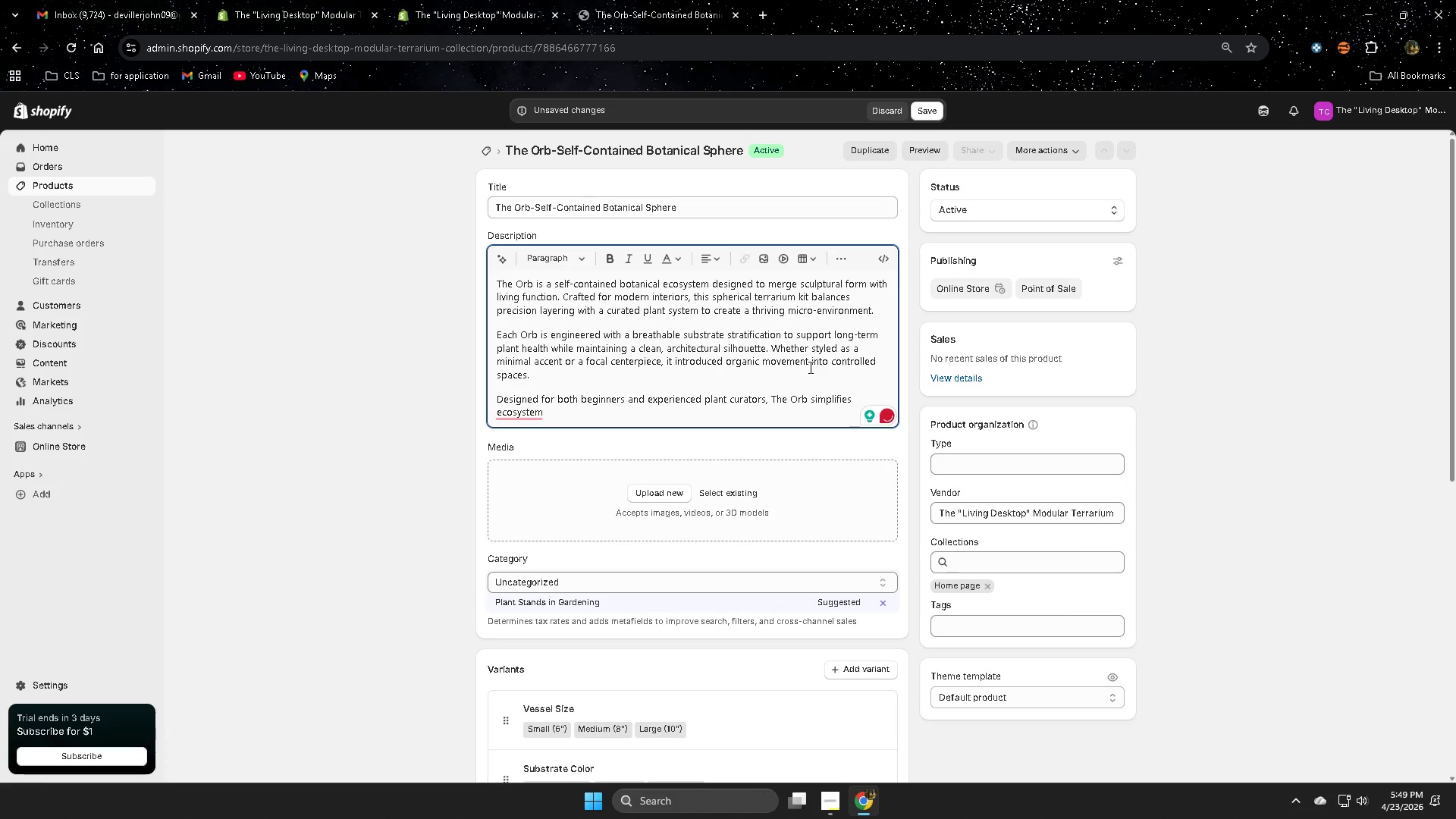 
wait(5.16)
 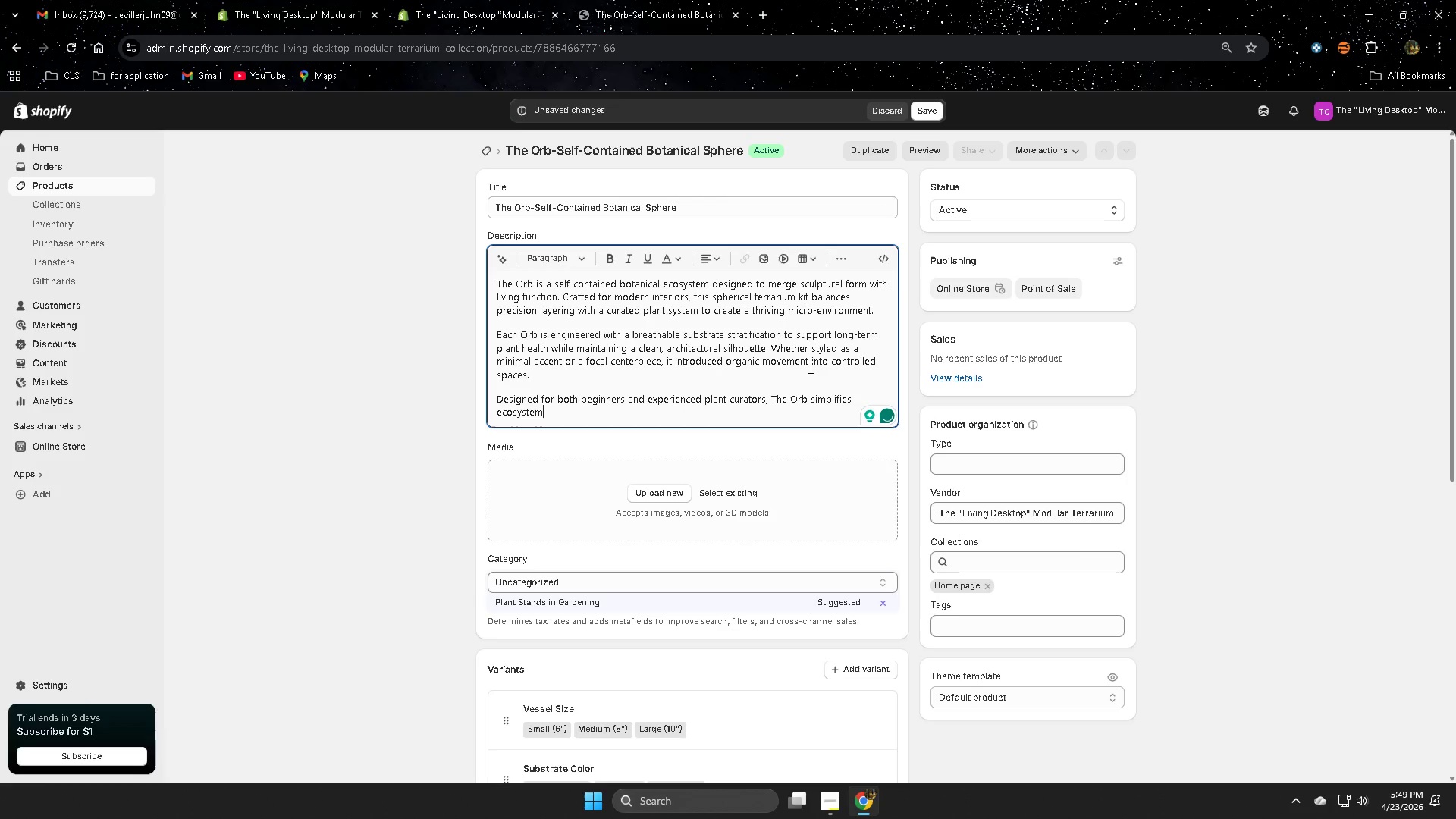 
type( building )
 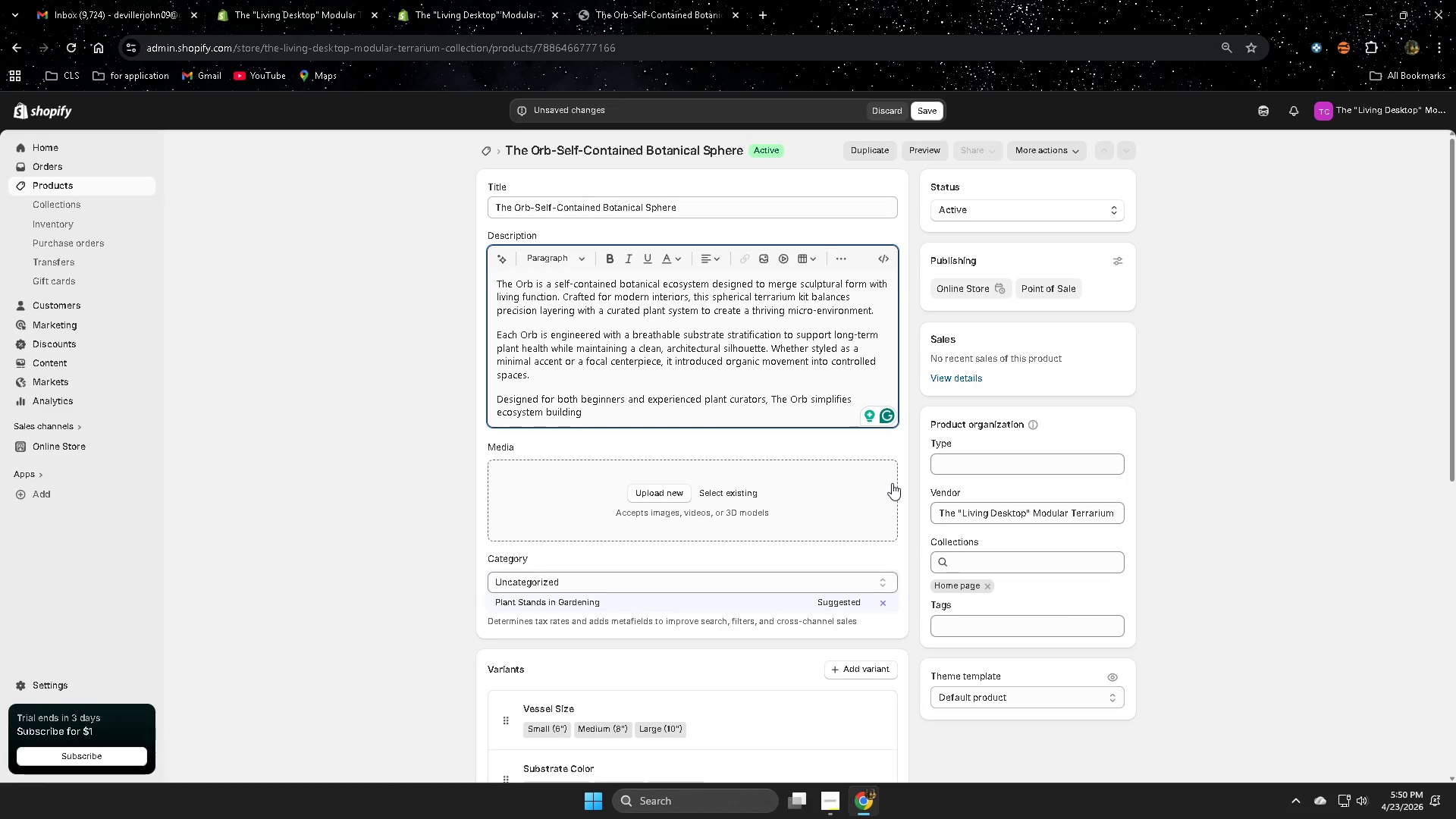 
wait(19.55)
 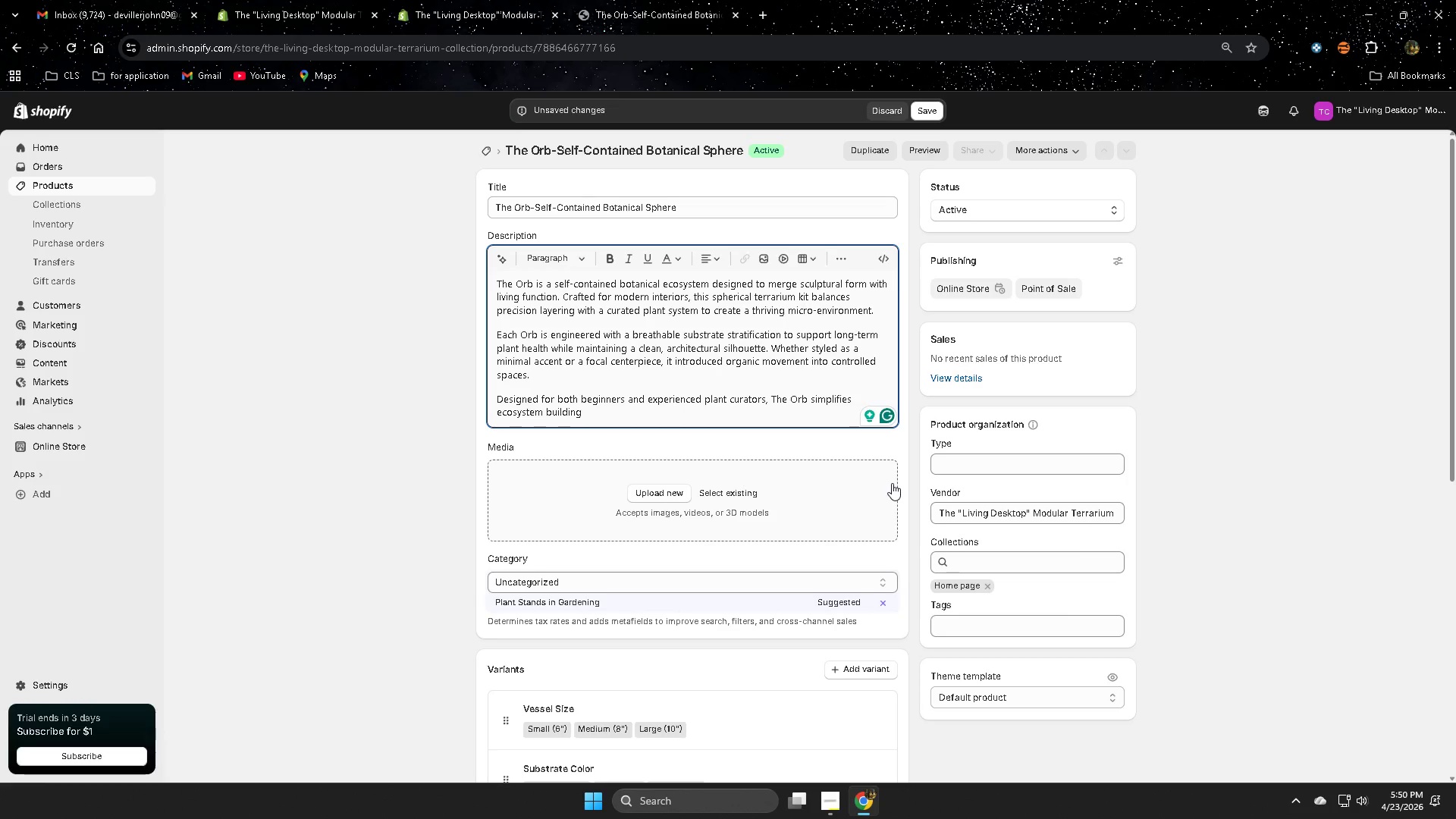 
type(without co,)
key(Backspace)
type(mp)
 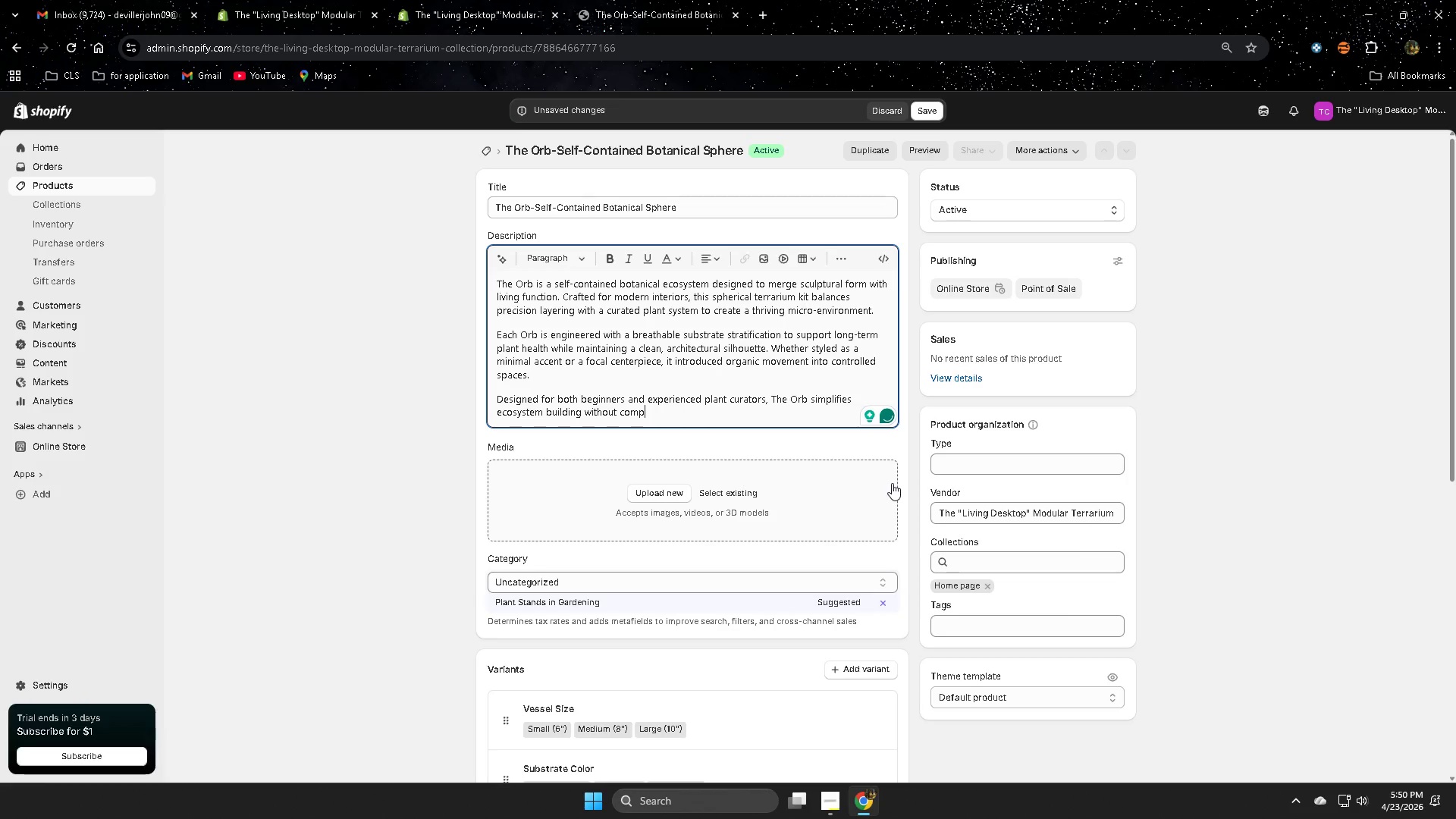 
type(romising )
 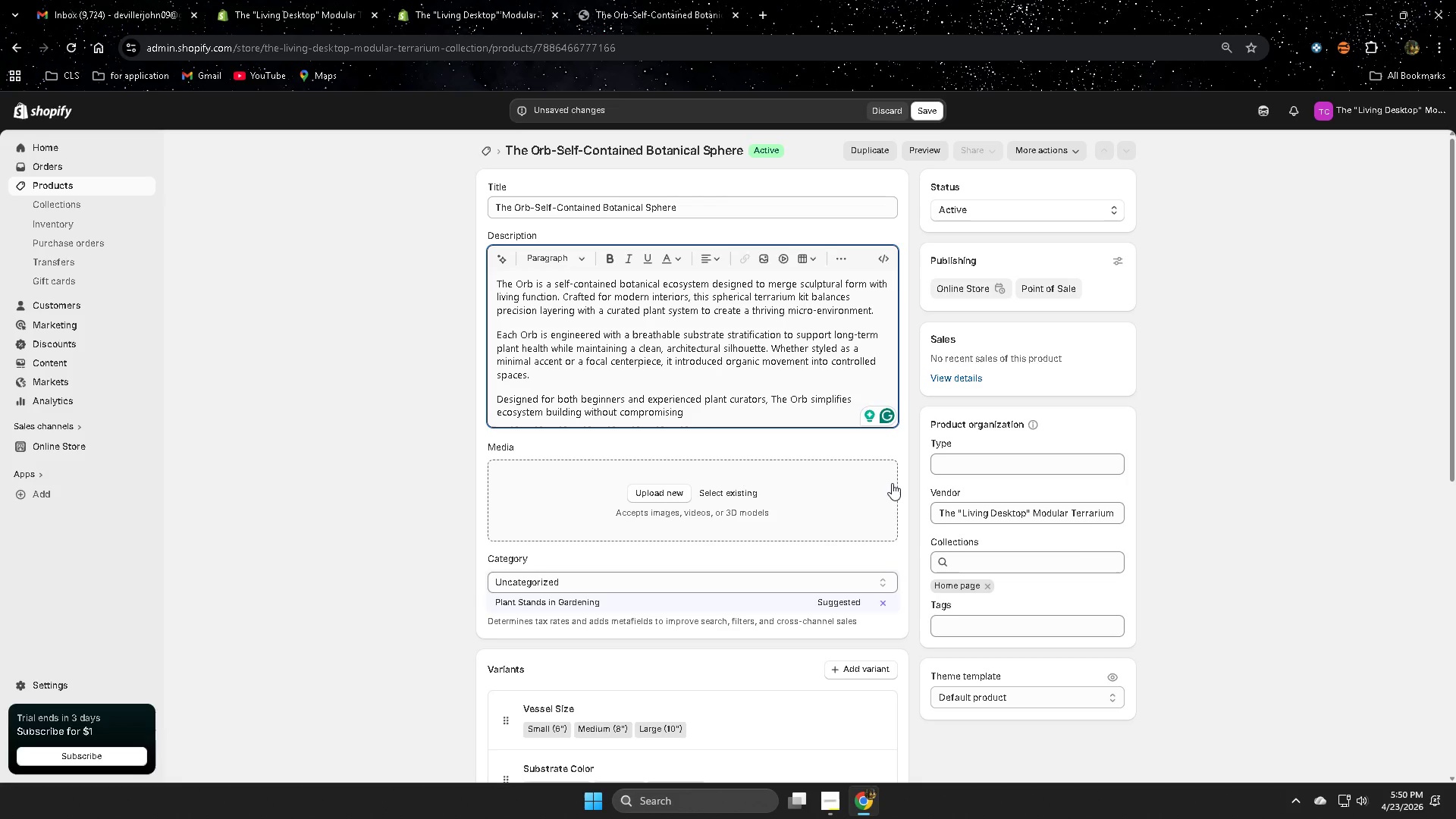 
wait(11.22)
 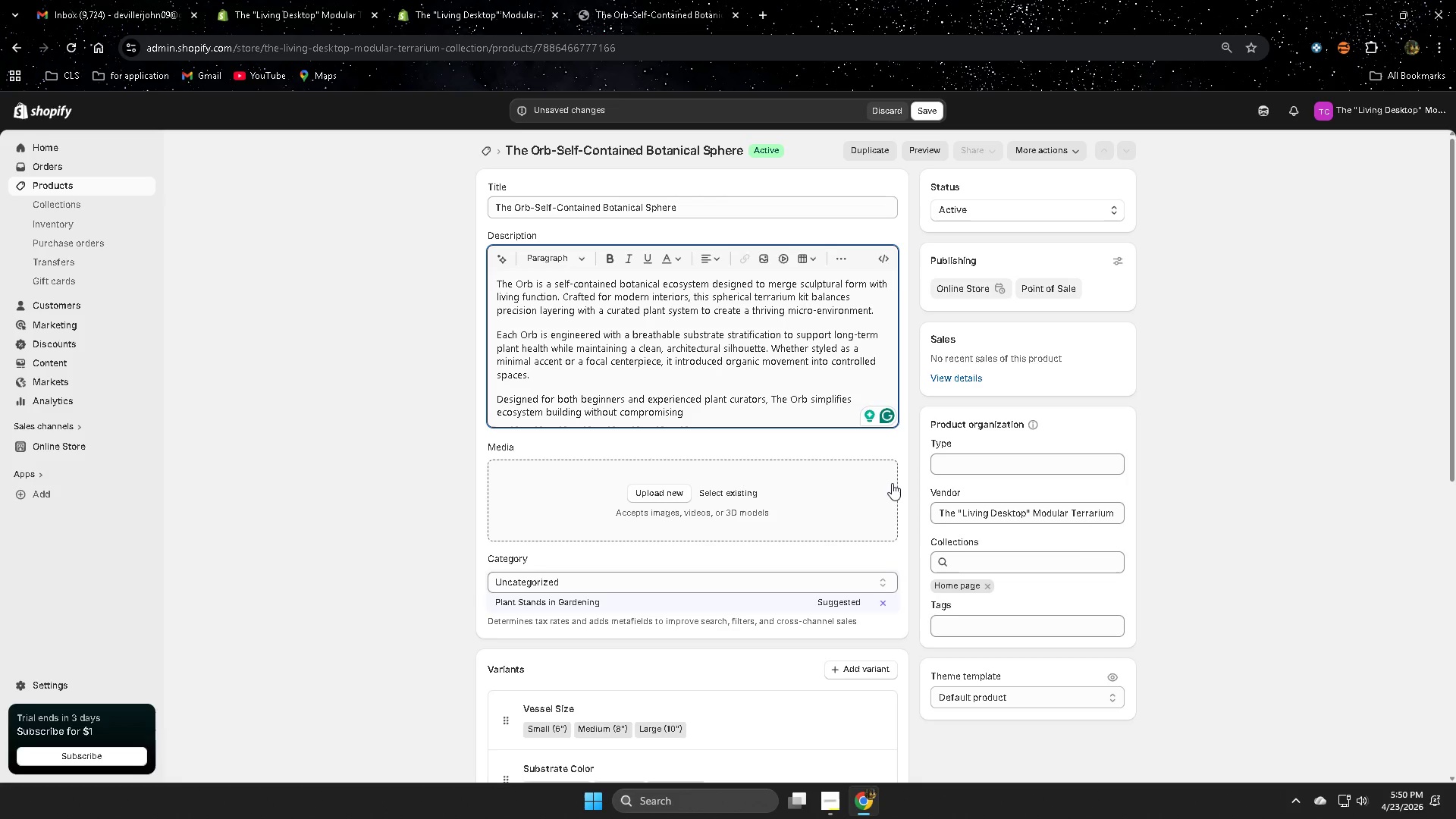 
type(vu)
key(Backspace)
type(isual)
 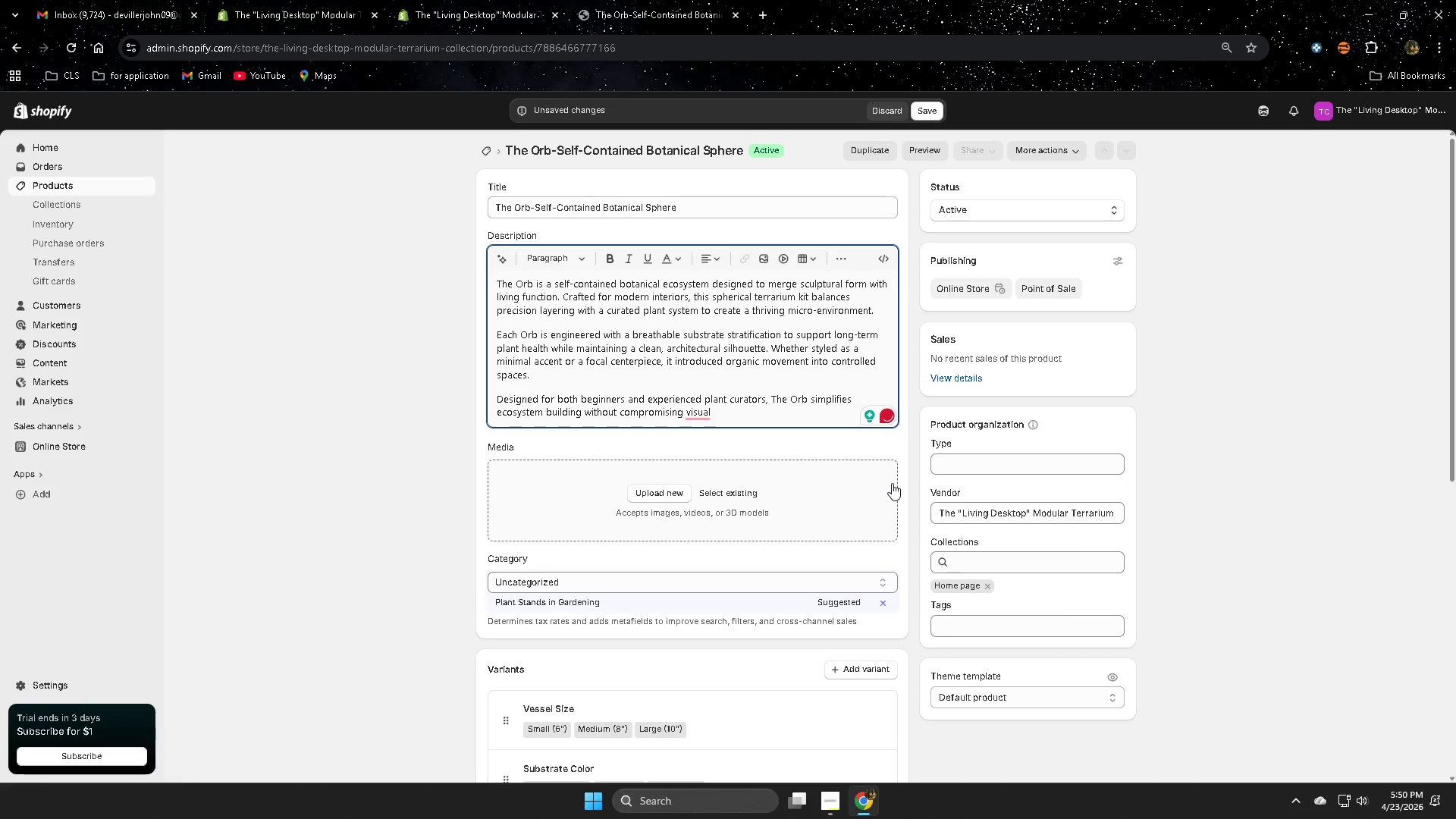 
wait(6.62)
 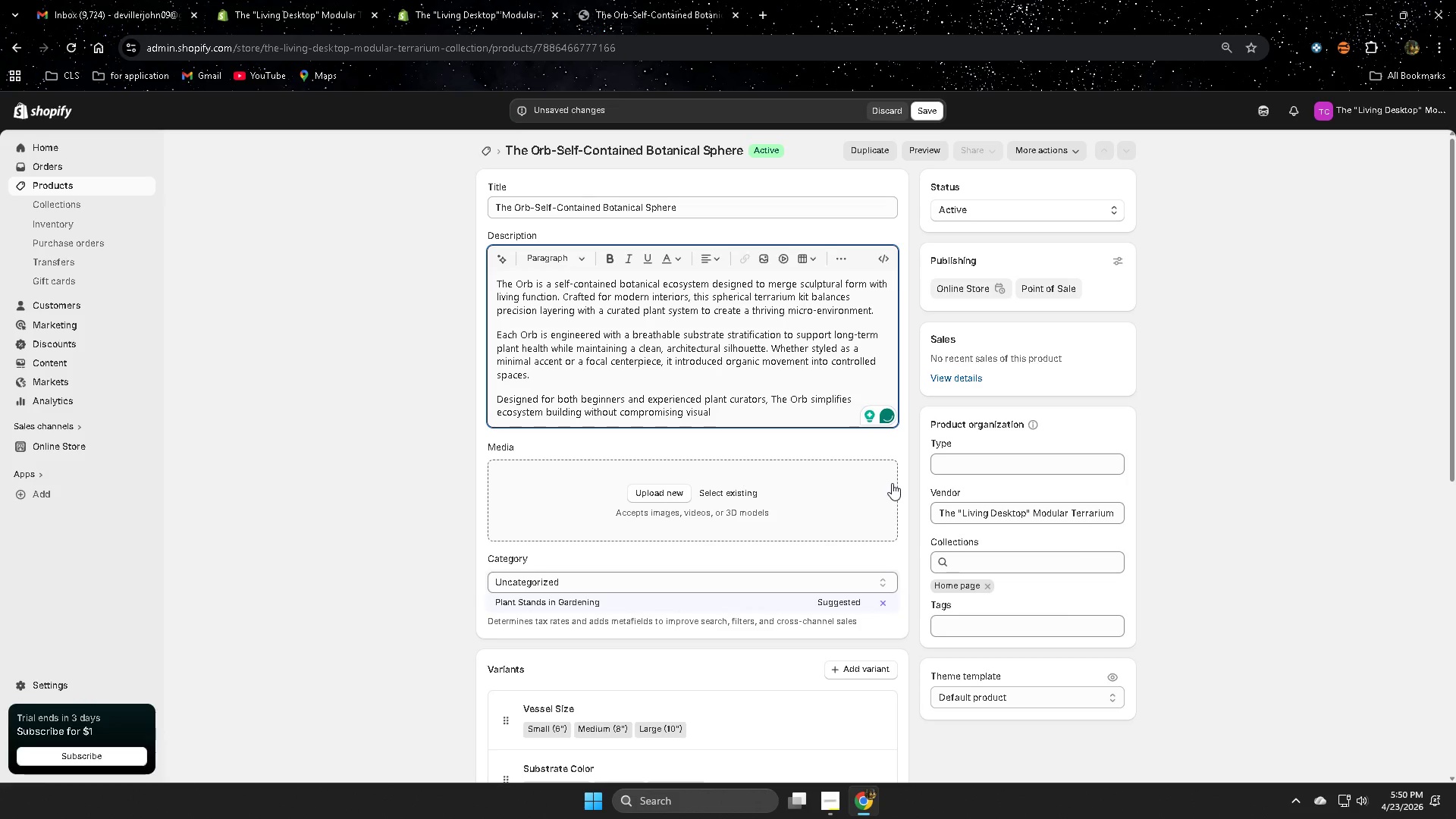 
type( impact)
 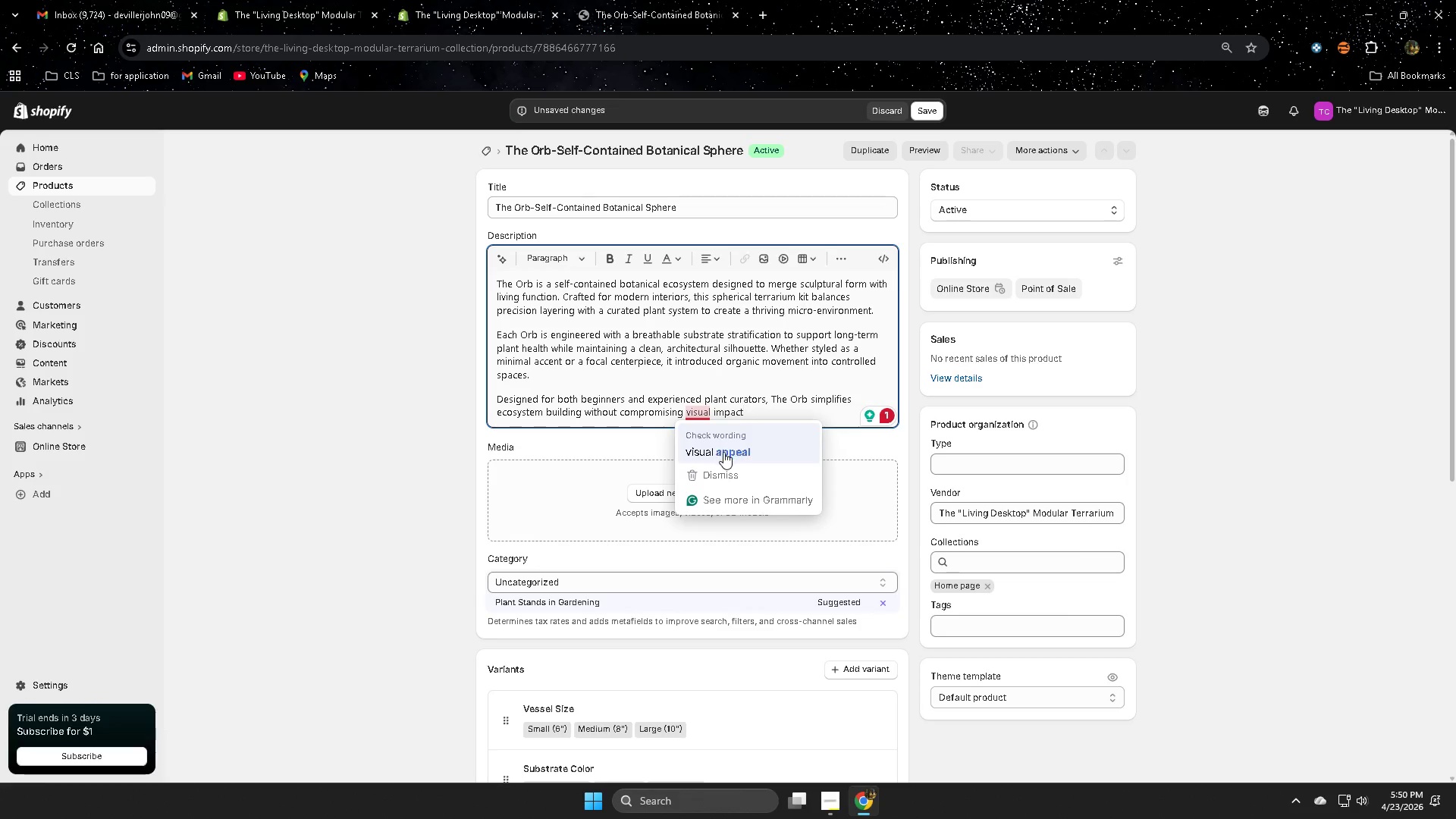 
left_click([771, 410])
 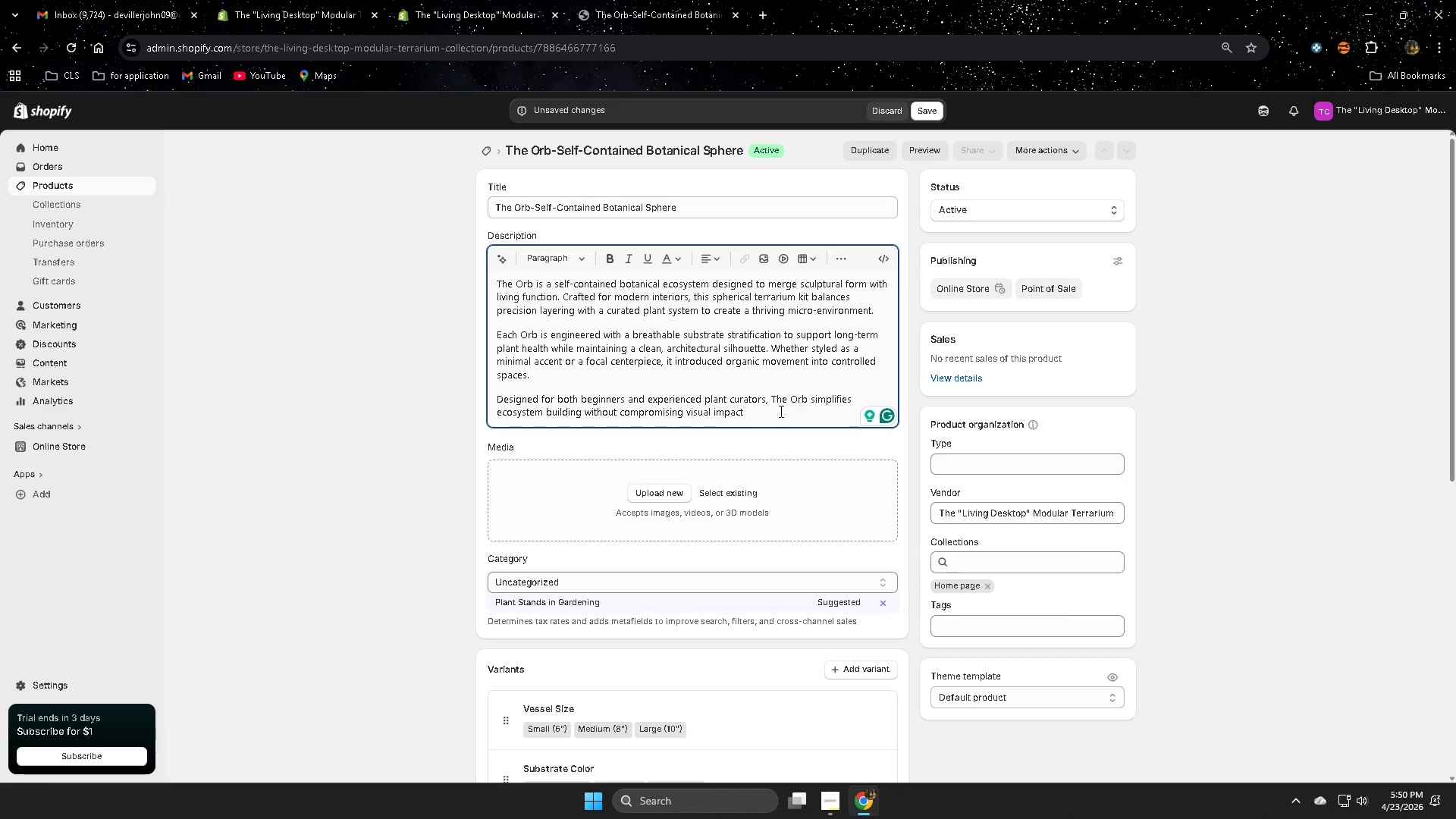 
wait(6.94)
 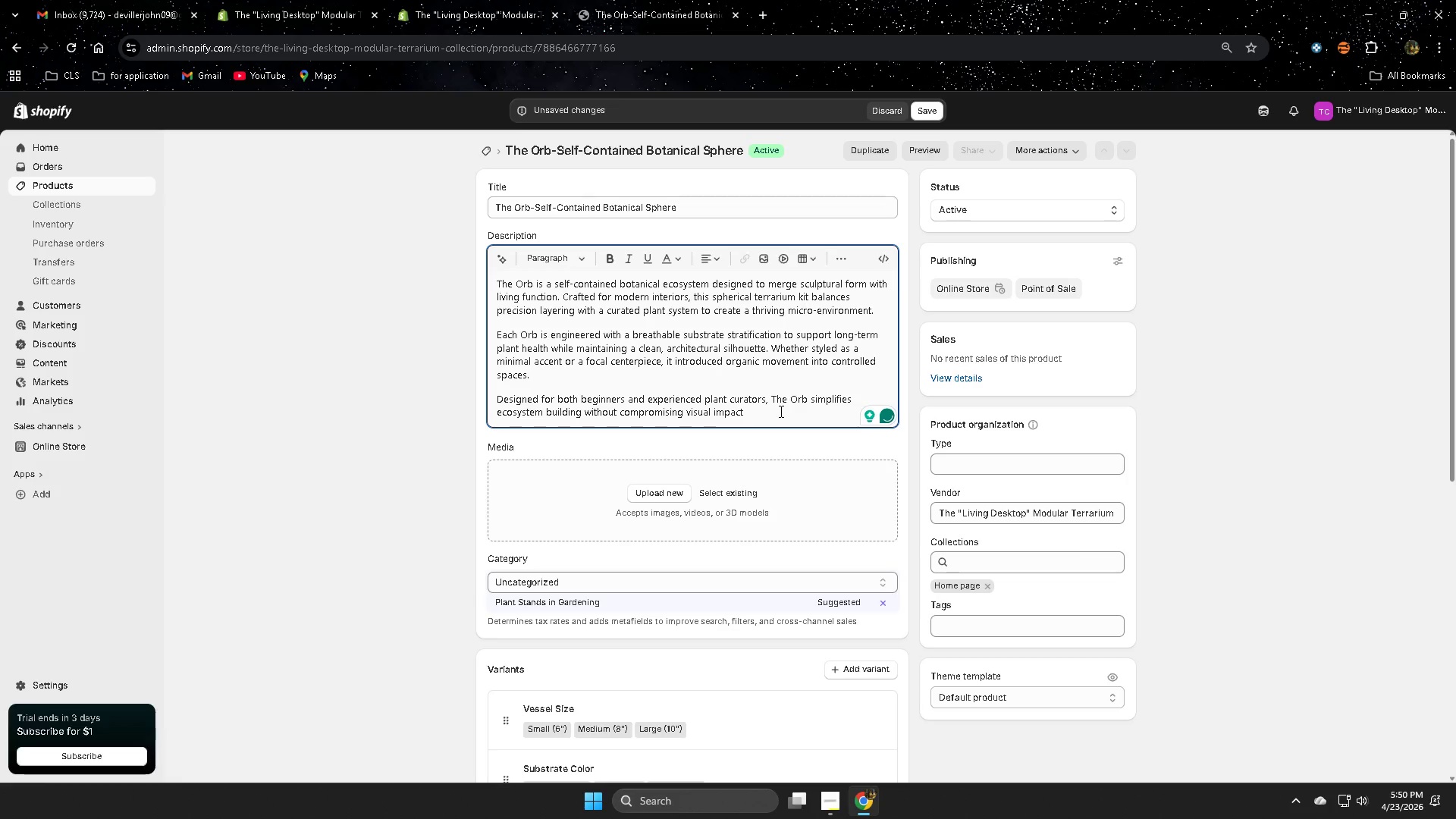 
type(. Its modular internal com)
 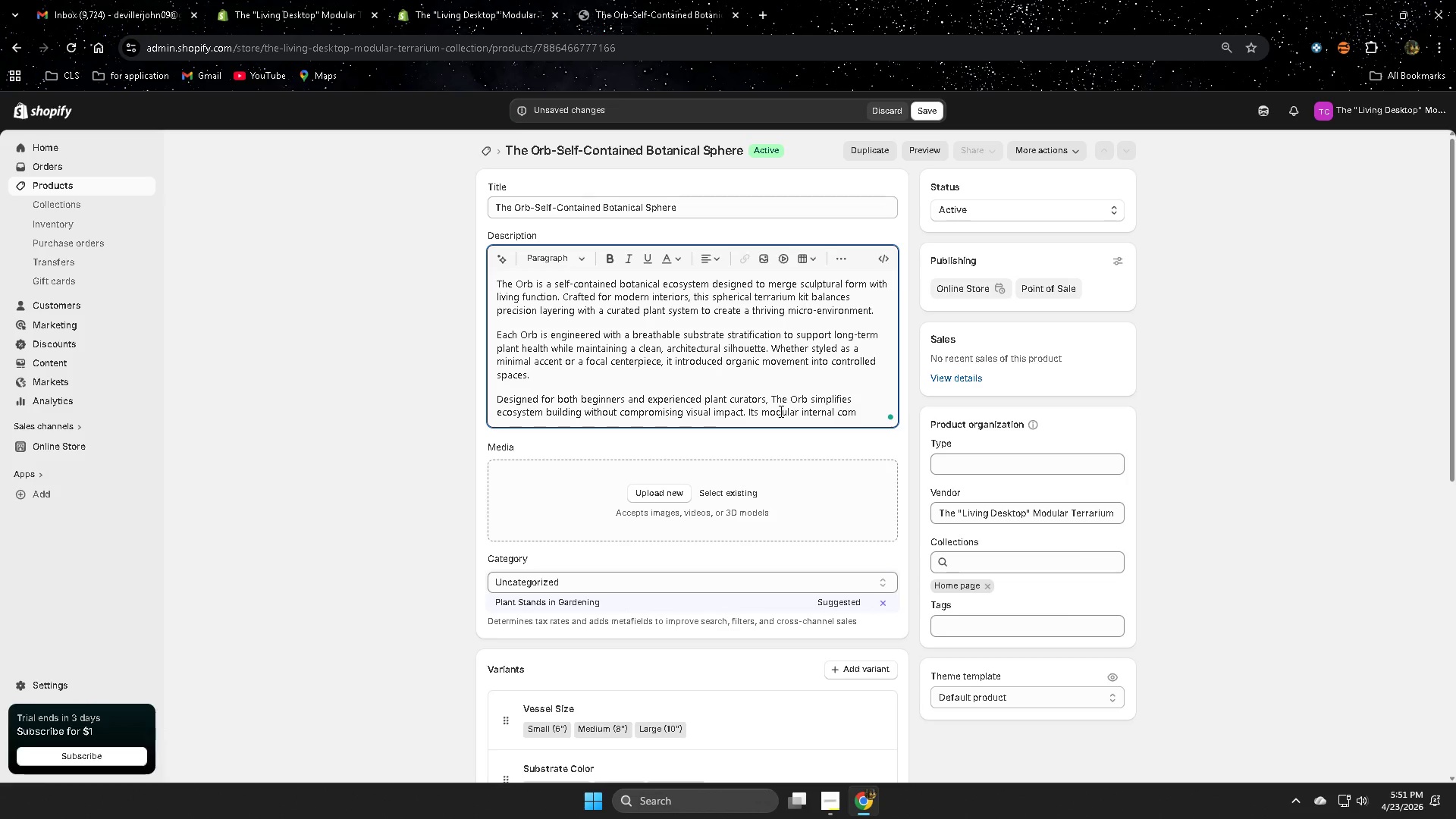 
type(position )
 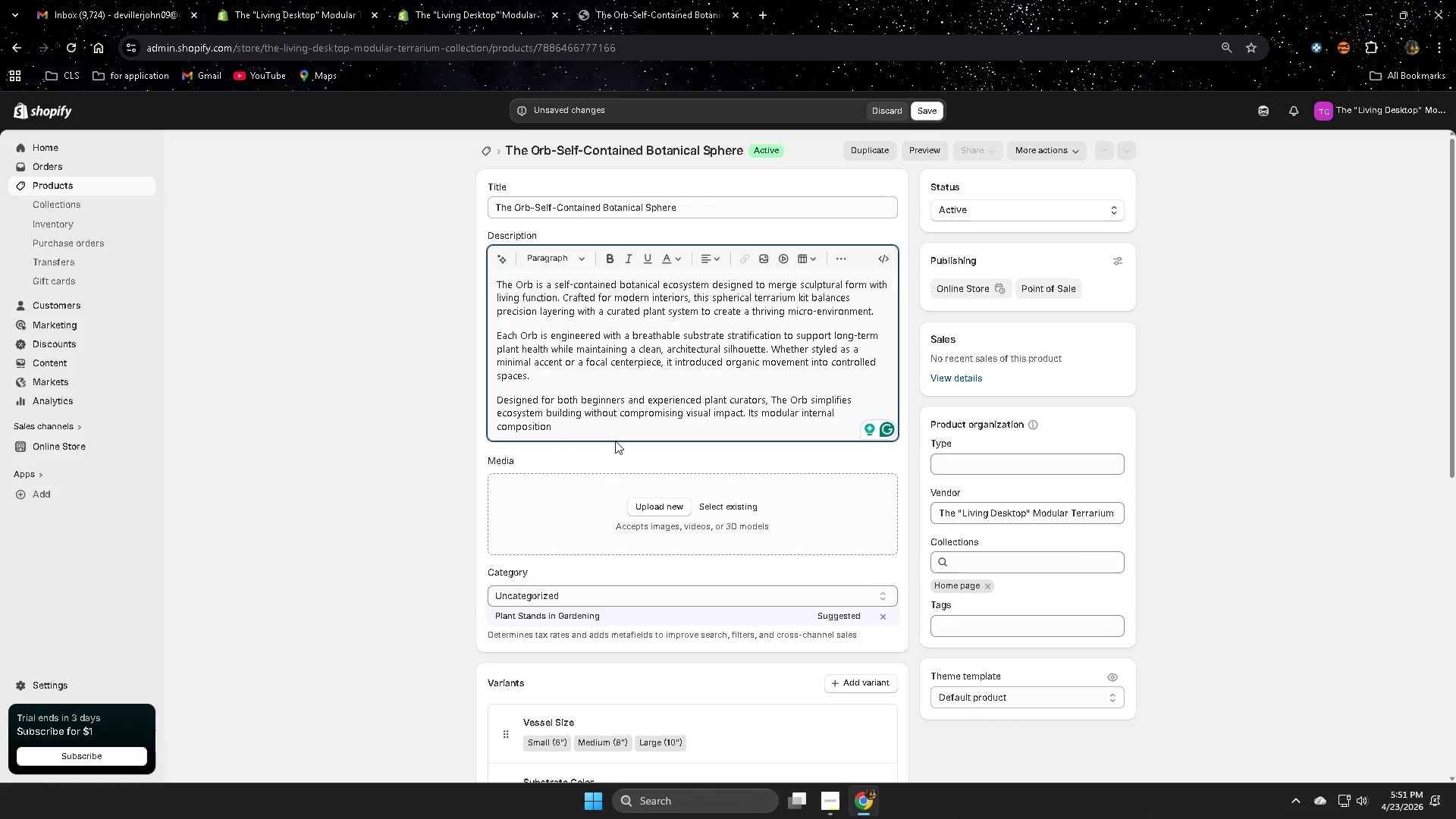 
wait(39.5)
 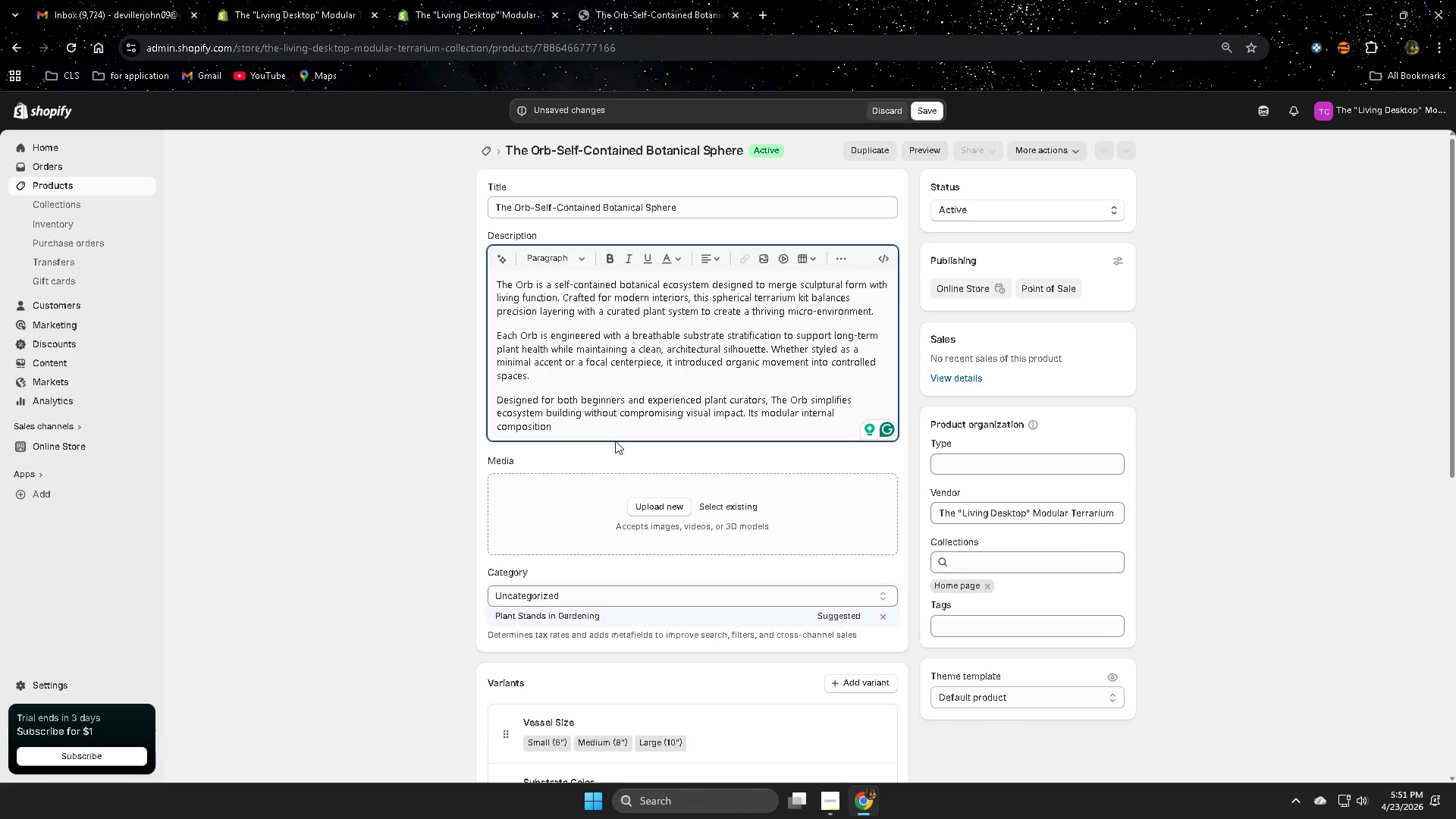 
type(vu)
key(Backspace)
type(isual)
 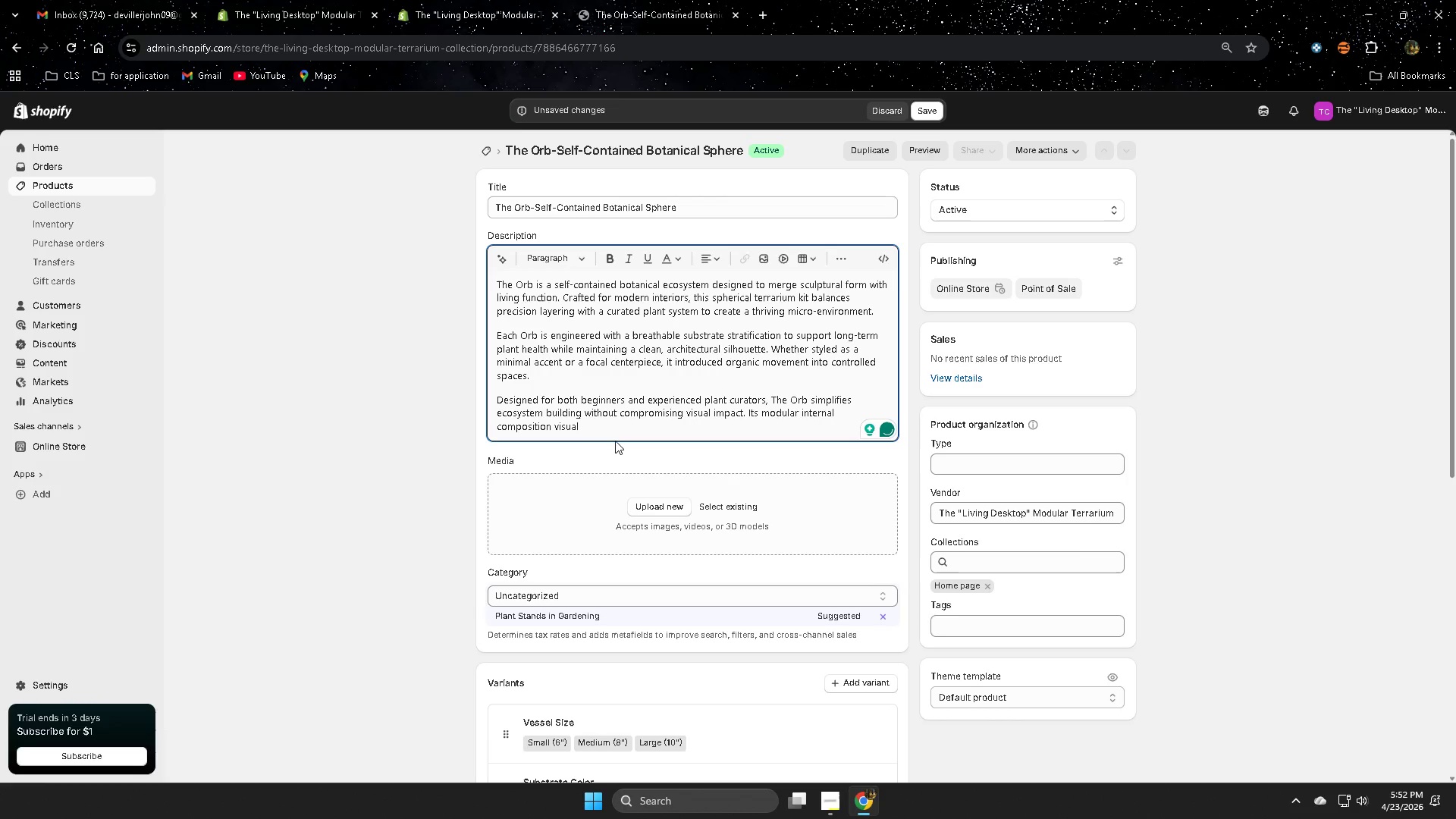 
type( impact)
 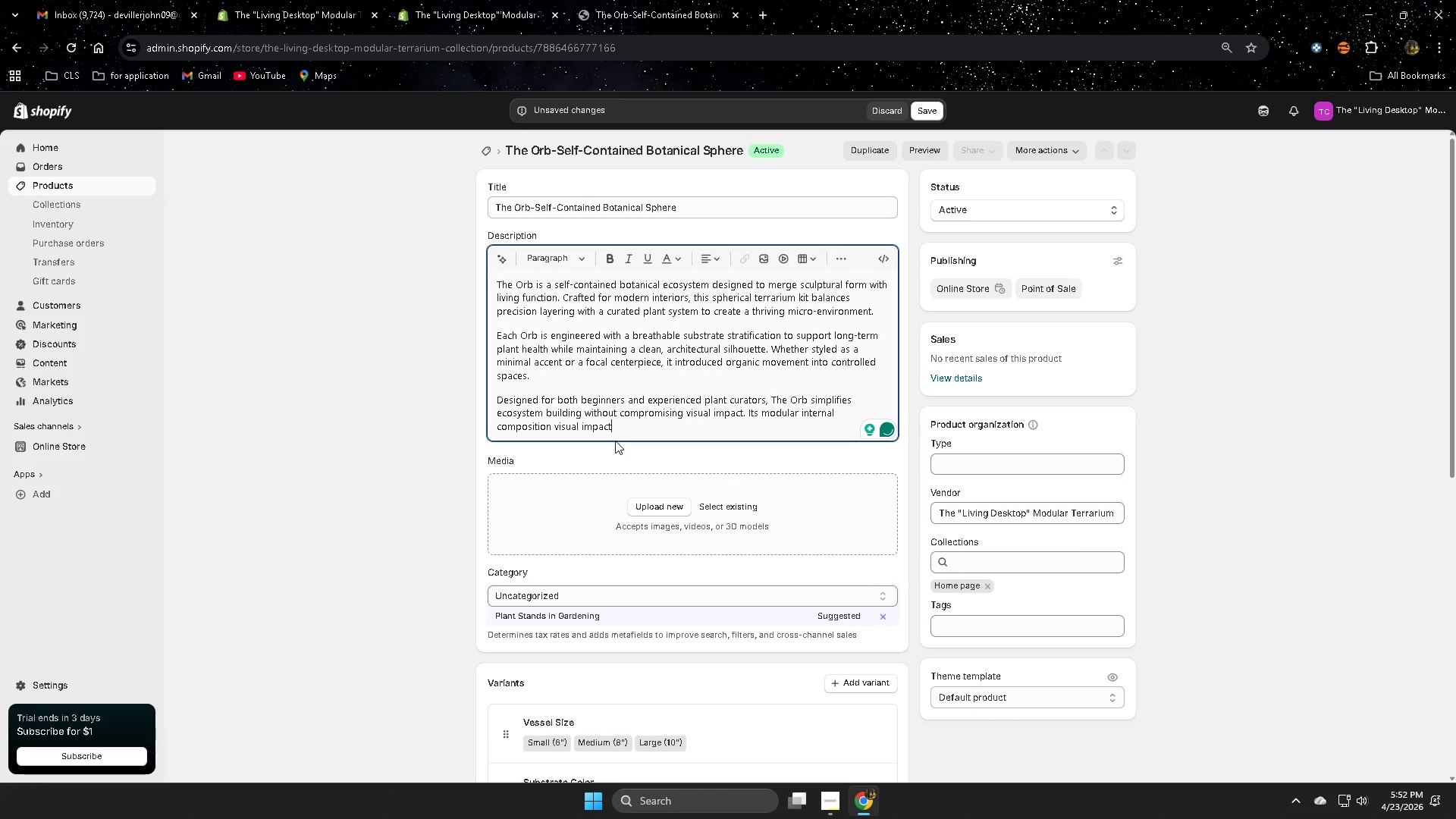 
key(Backspace)
key(Backspace)
key(Backspace)
key(Backspace)
key(Backspace)
key(Backspace)
key(Backspace)
key(Backspace)
key(Backspace)
key(Backspace)
key(Backspace)
key(Backspace)
key(Backspace)
type(allows for easy mainenance and adaptive go)
key(Backspace)
type(rowth ove r)
key(Backspace)
key(Backspace)
type(r time)
 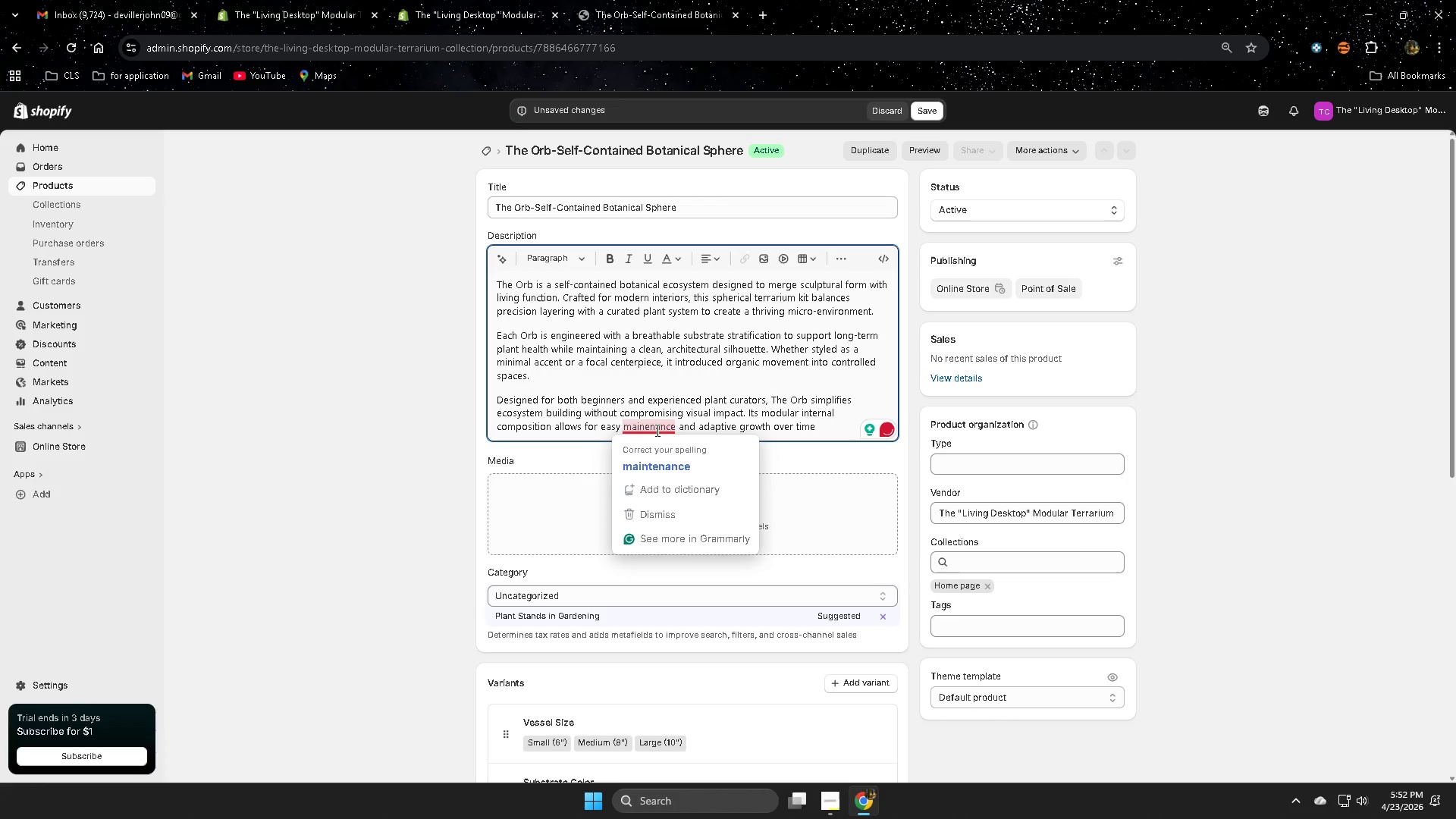 
left_click([661, 469])
 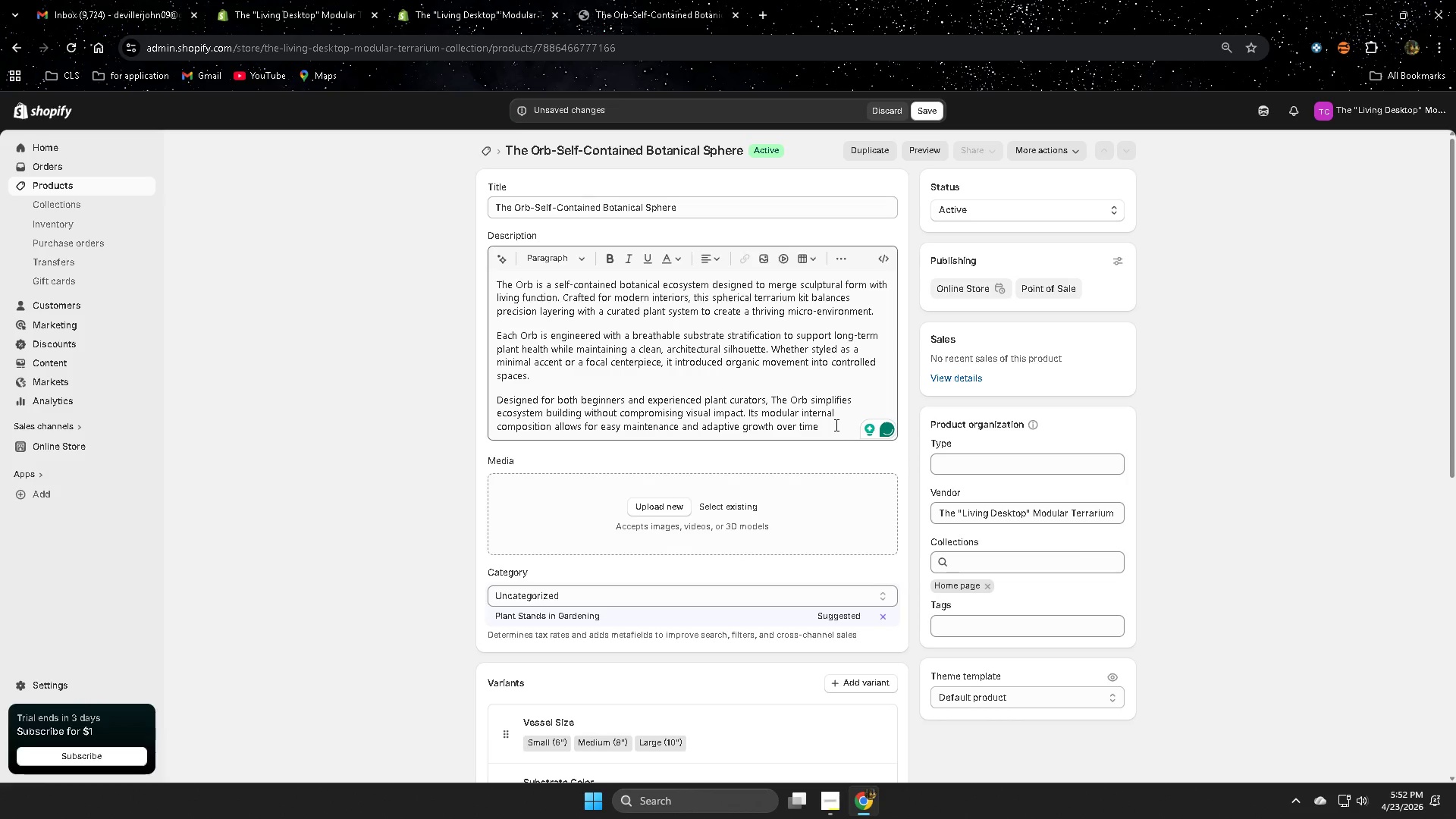 
left_click([835, 425])
 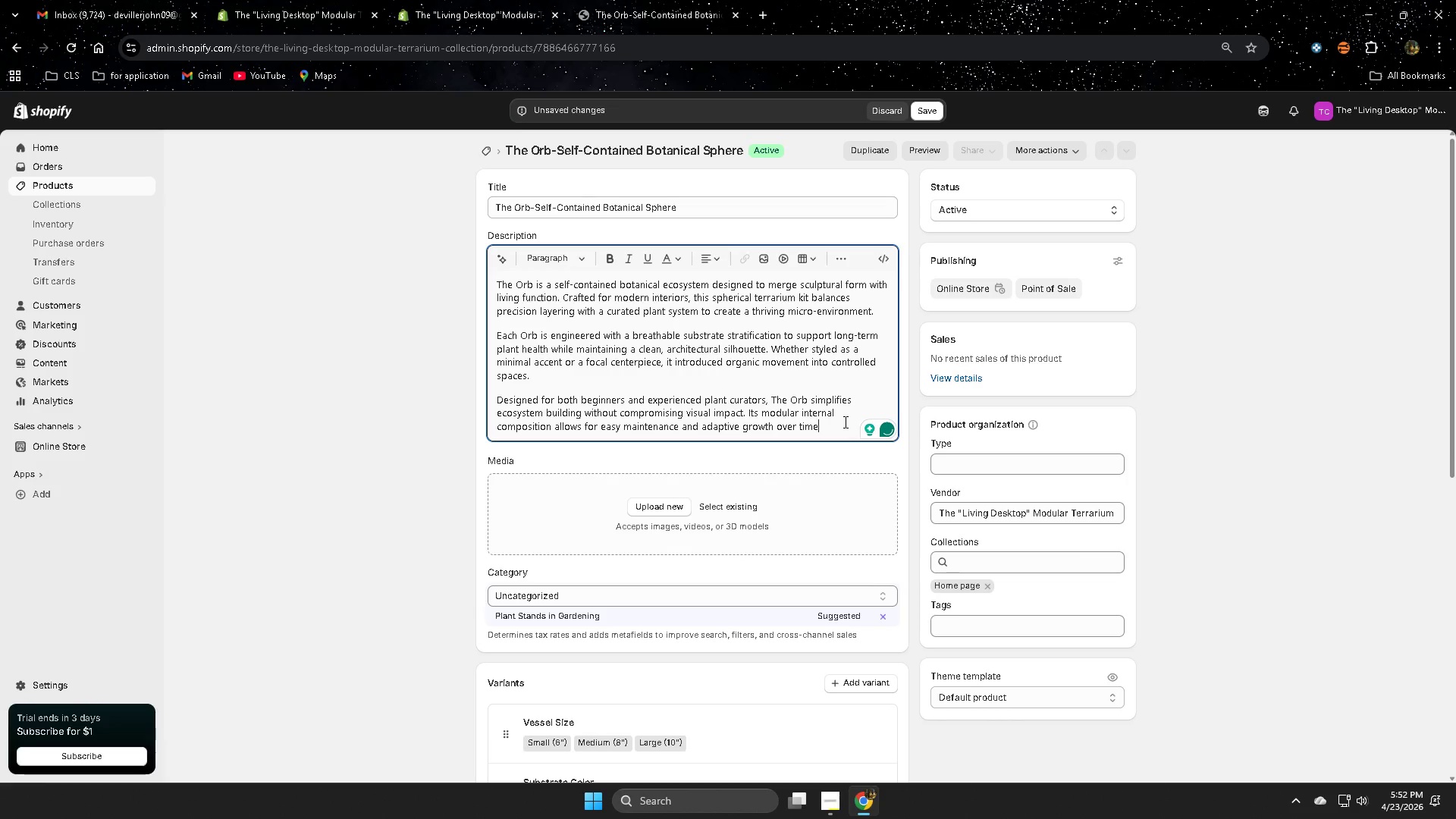 
key(Enter)
 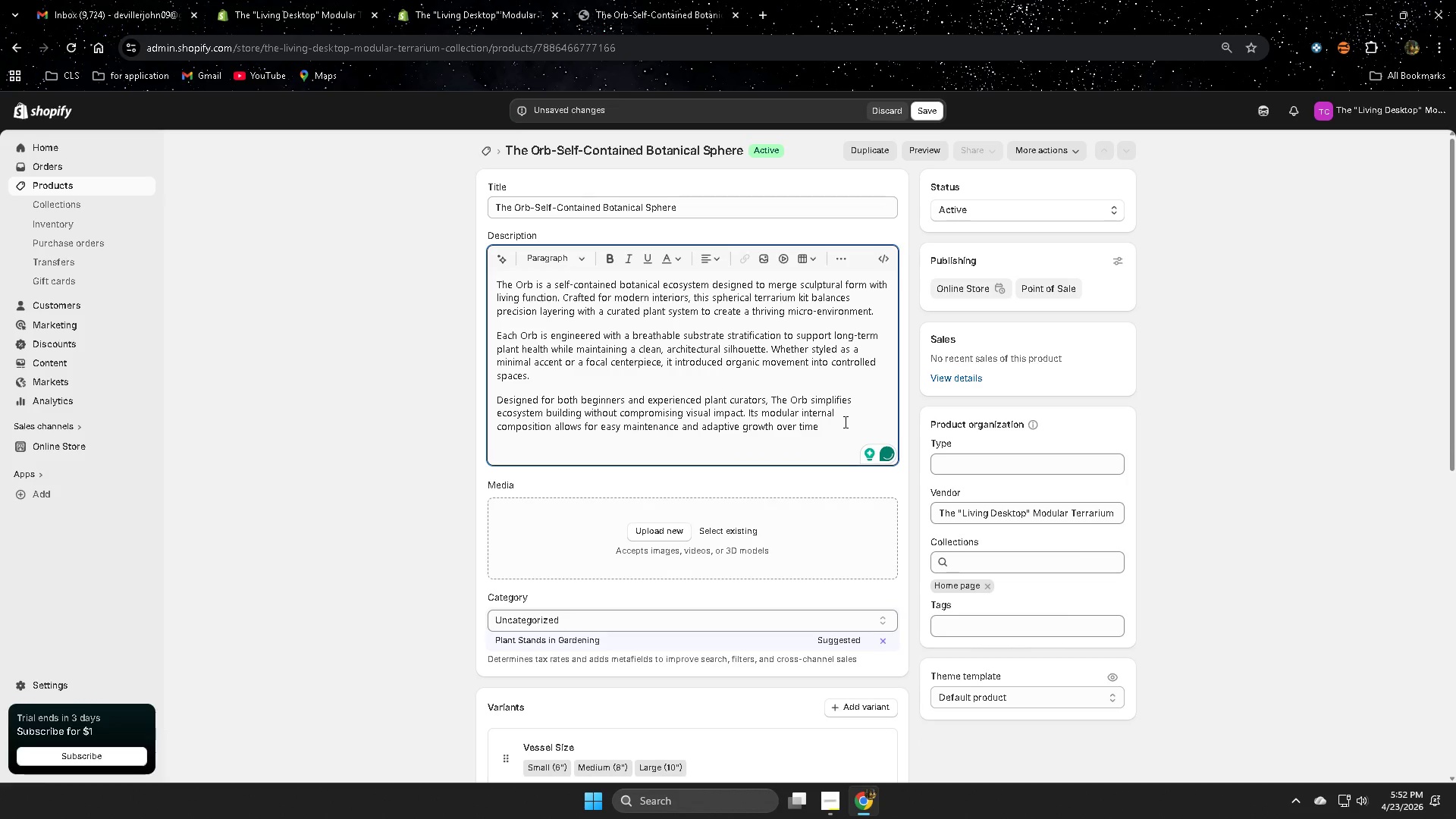 
type(What)
 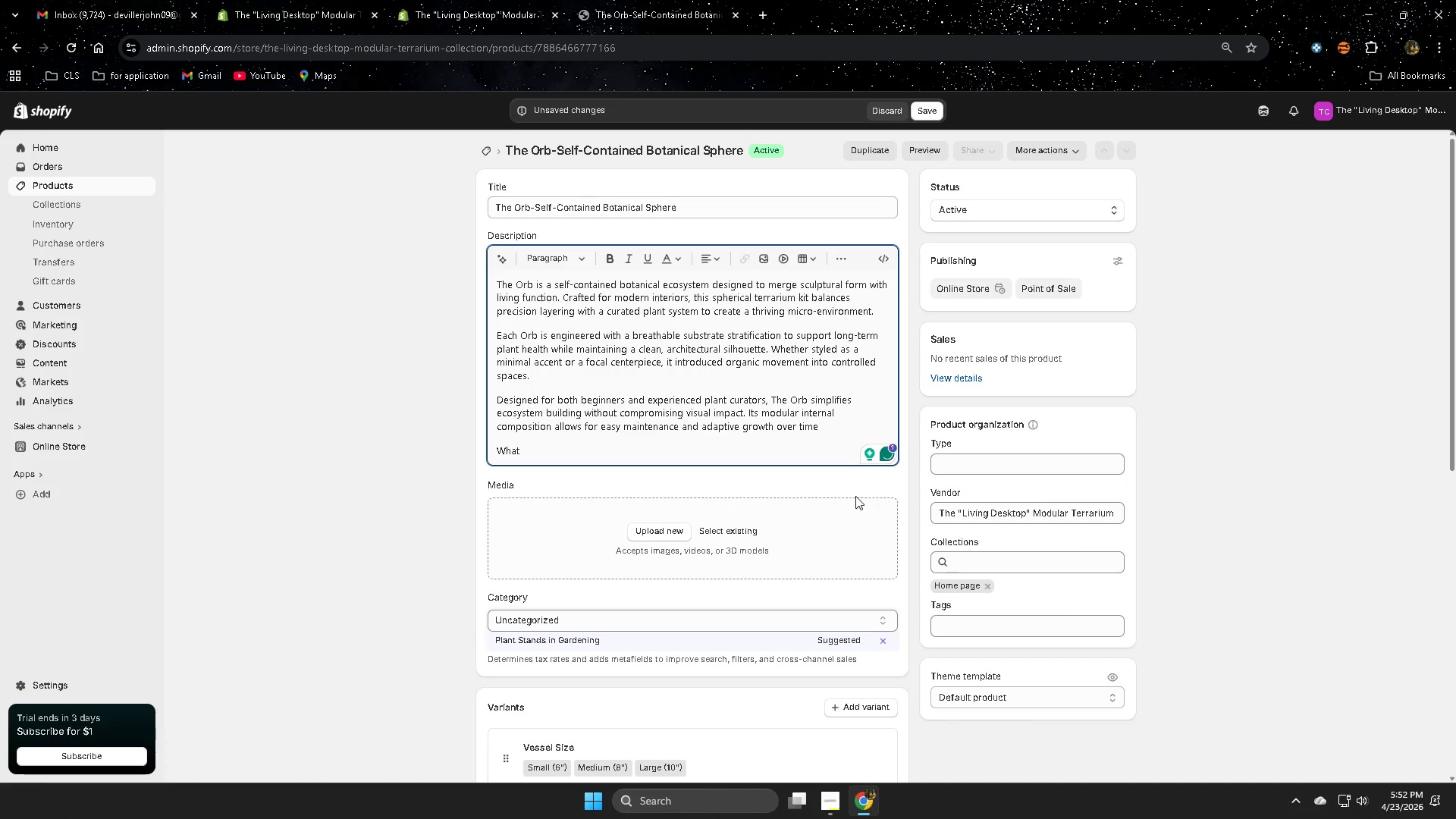 
wait(8.88)
 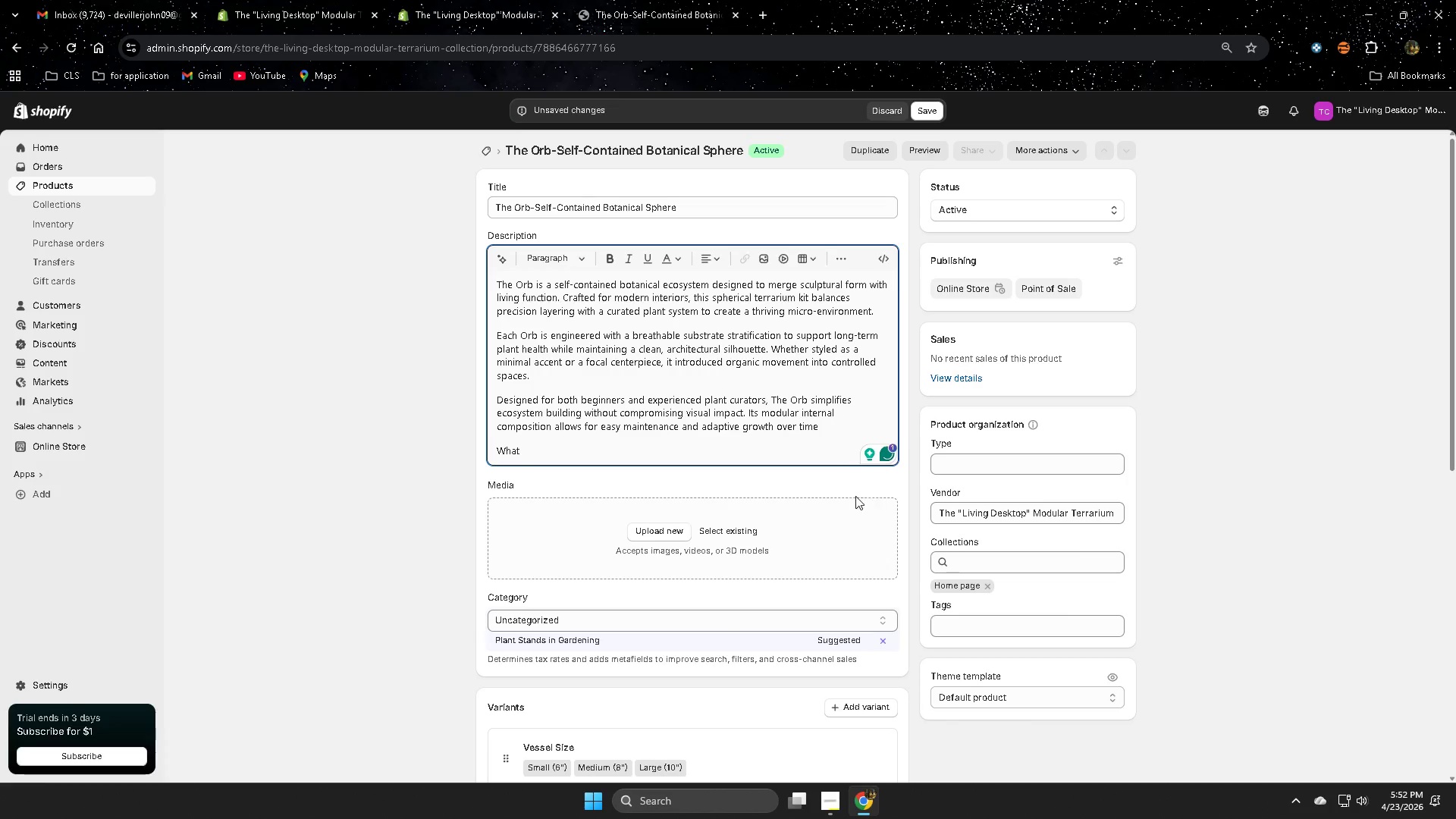 
type('s inside )
 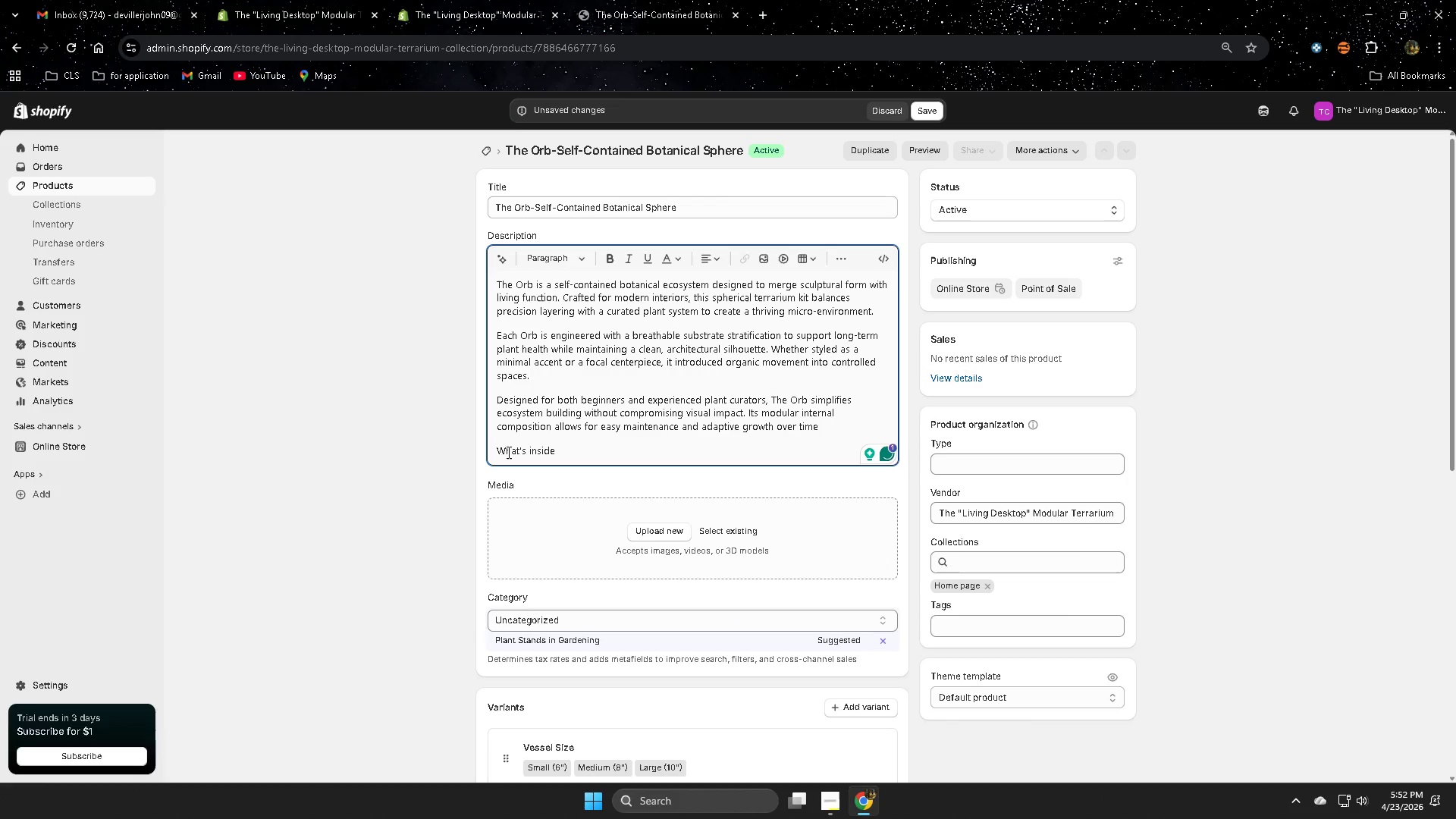 
left_click([503, 451])
 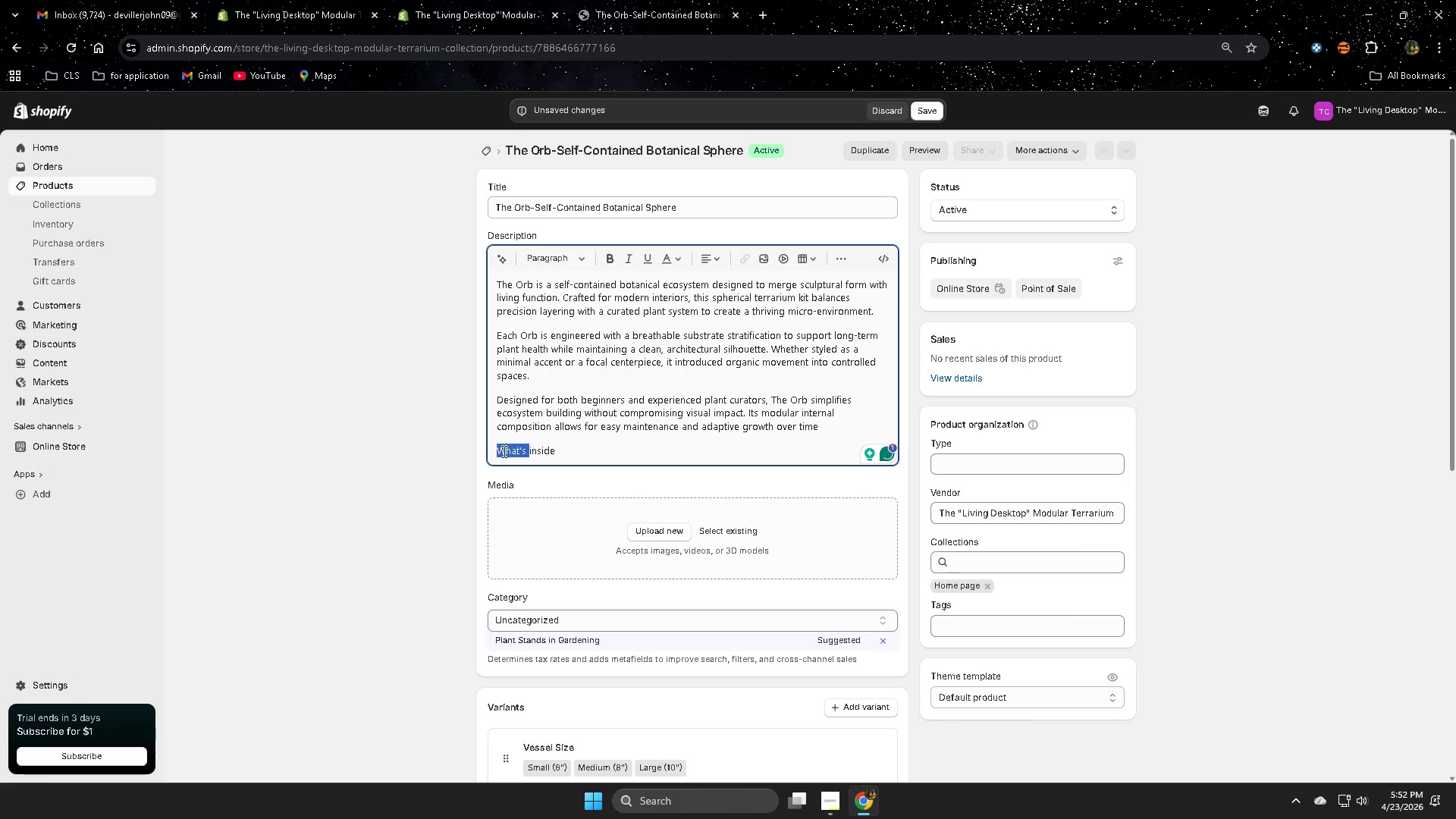 
left_click_drag(start_coordinate=[503, 451], to_coordinate=[537, 451])
 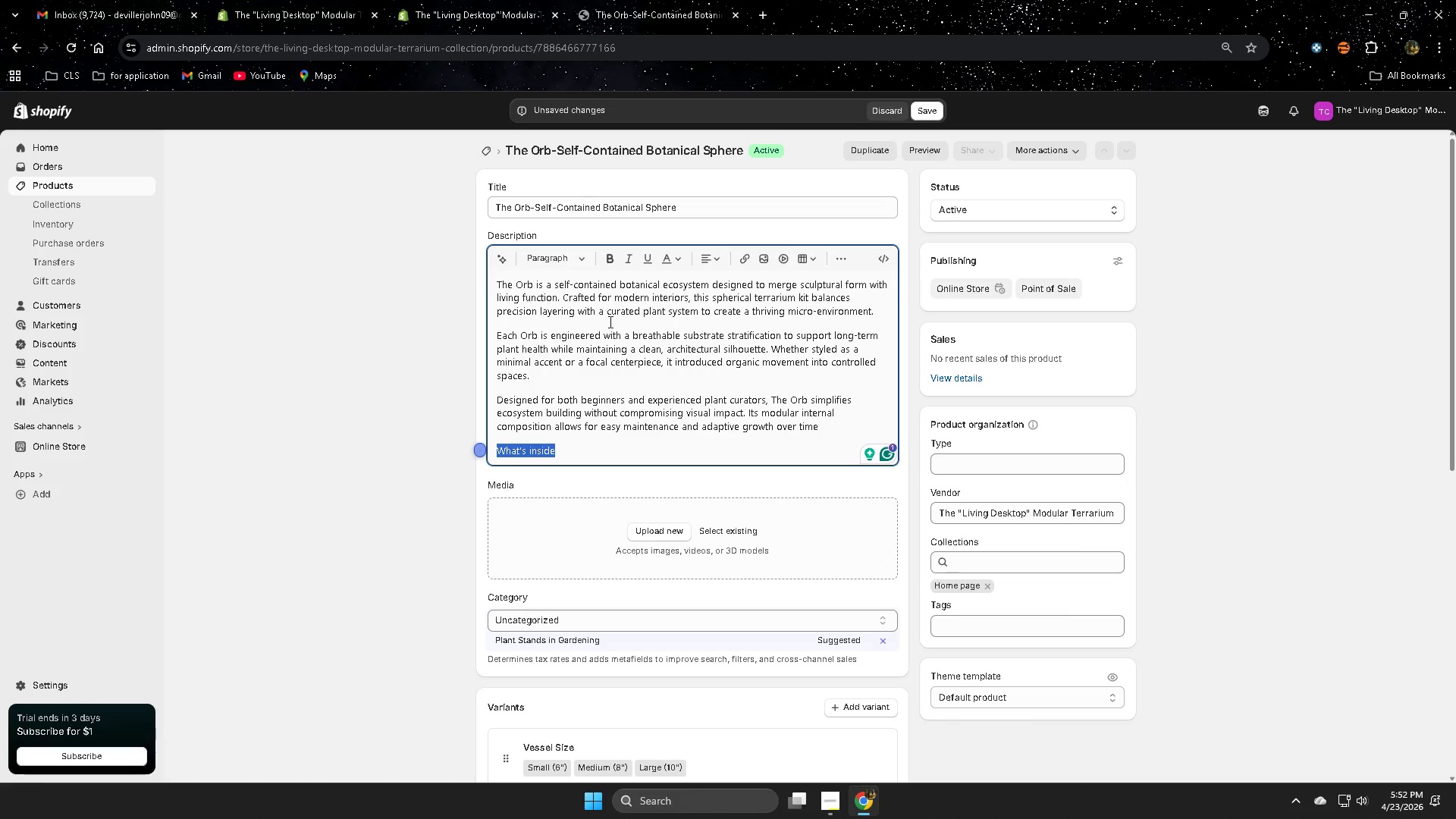 
left_click([573, 450])
 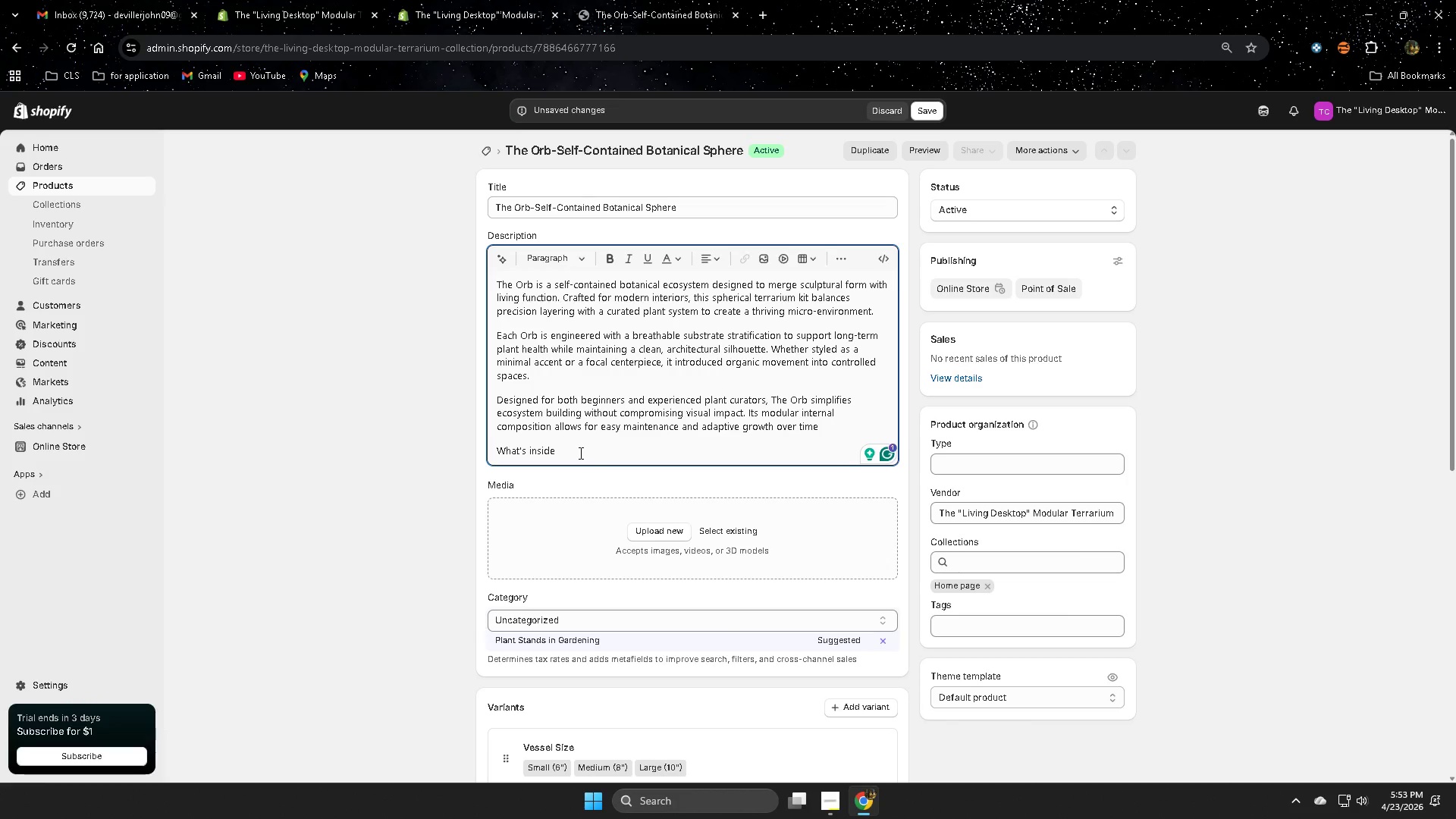 
key(Backspace)
 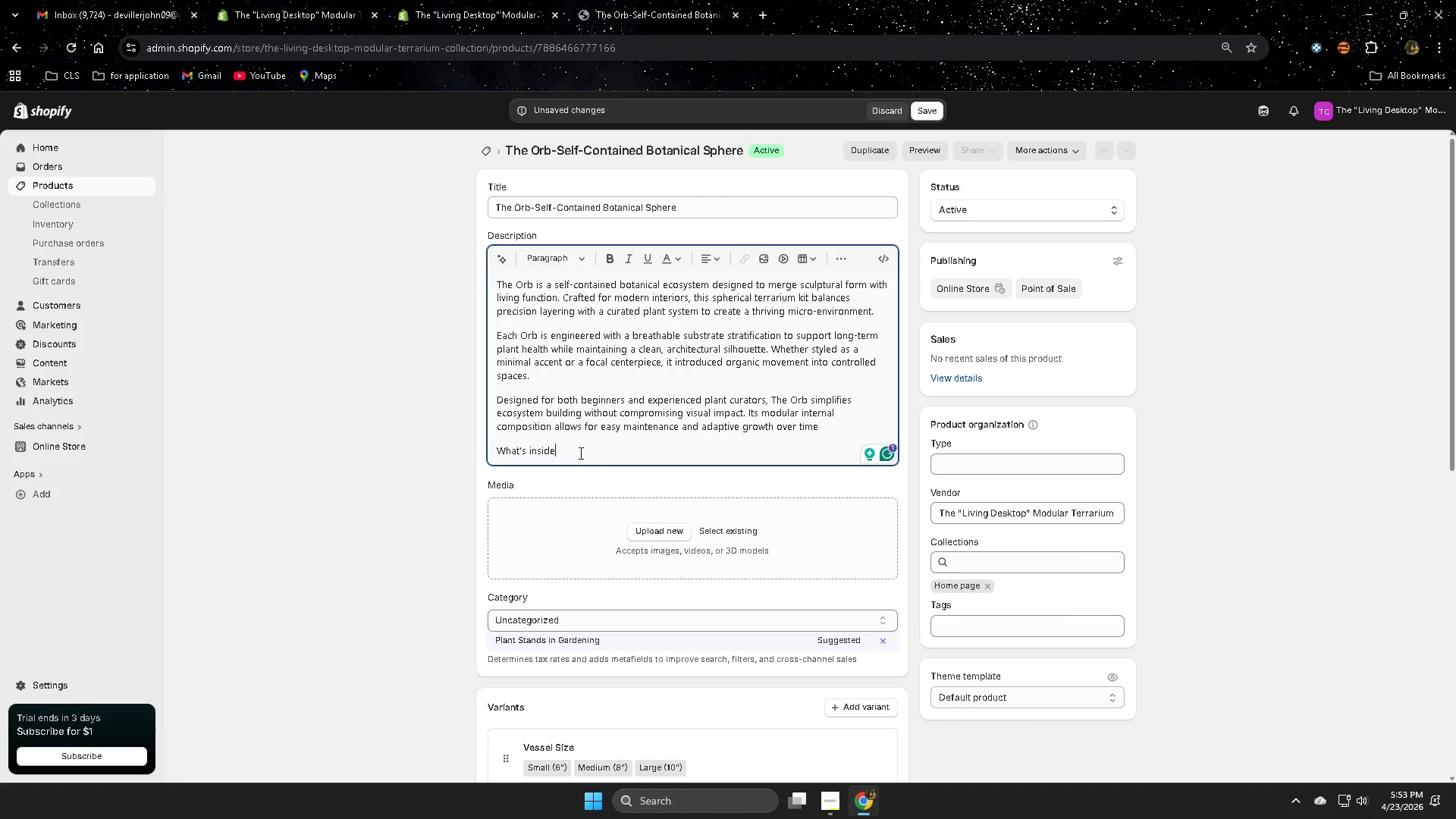 
key(Shift+Semicolon)
 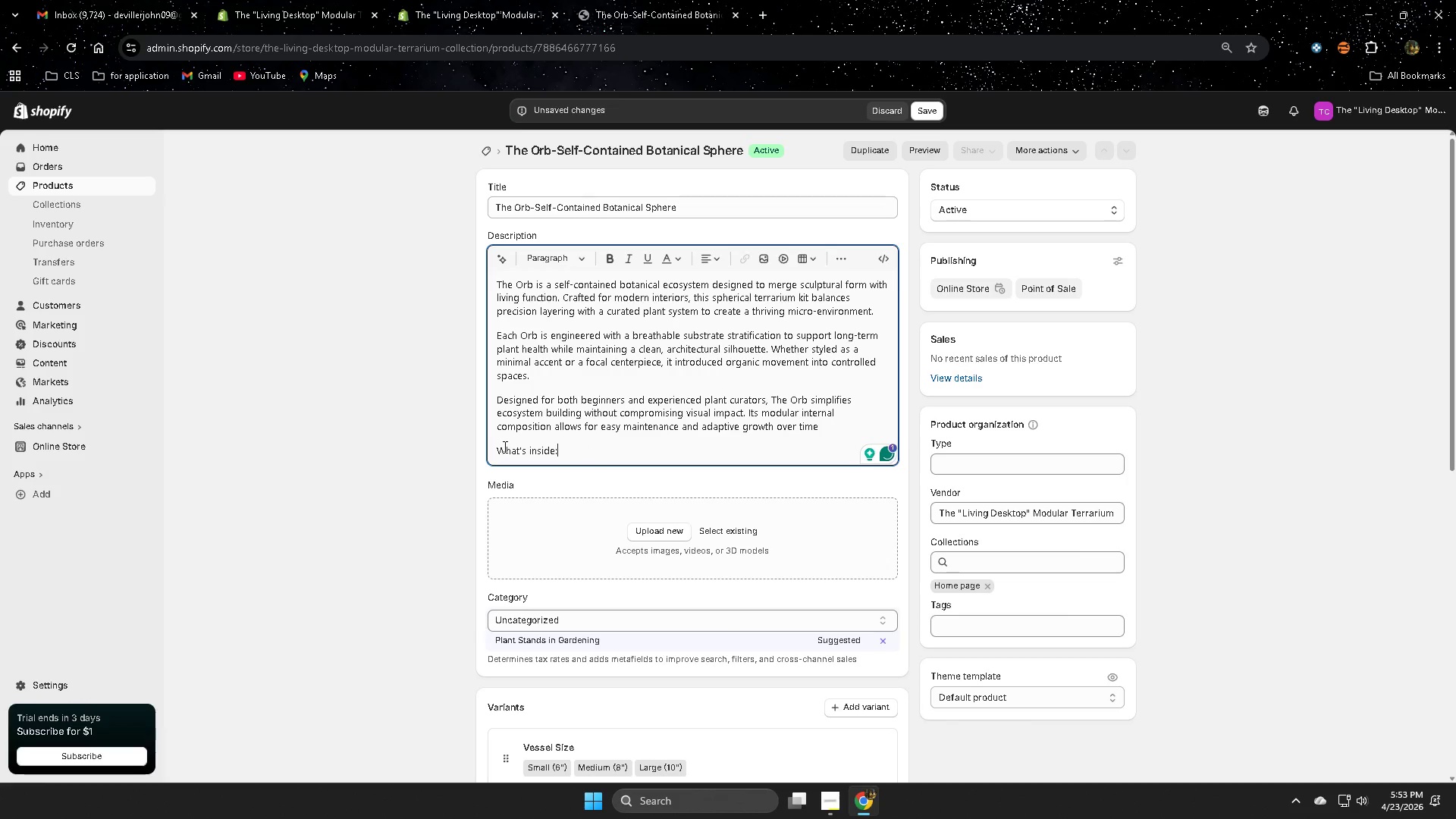 
left_click([503, 447])
 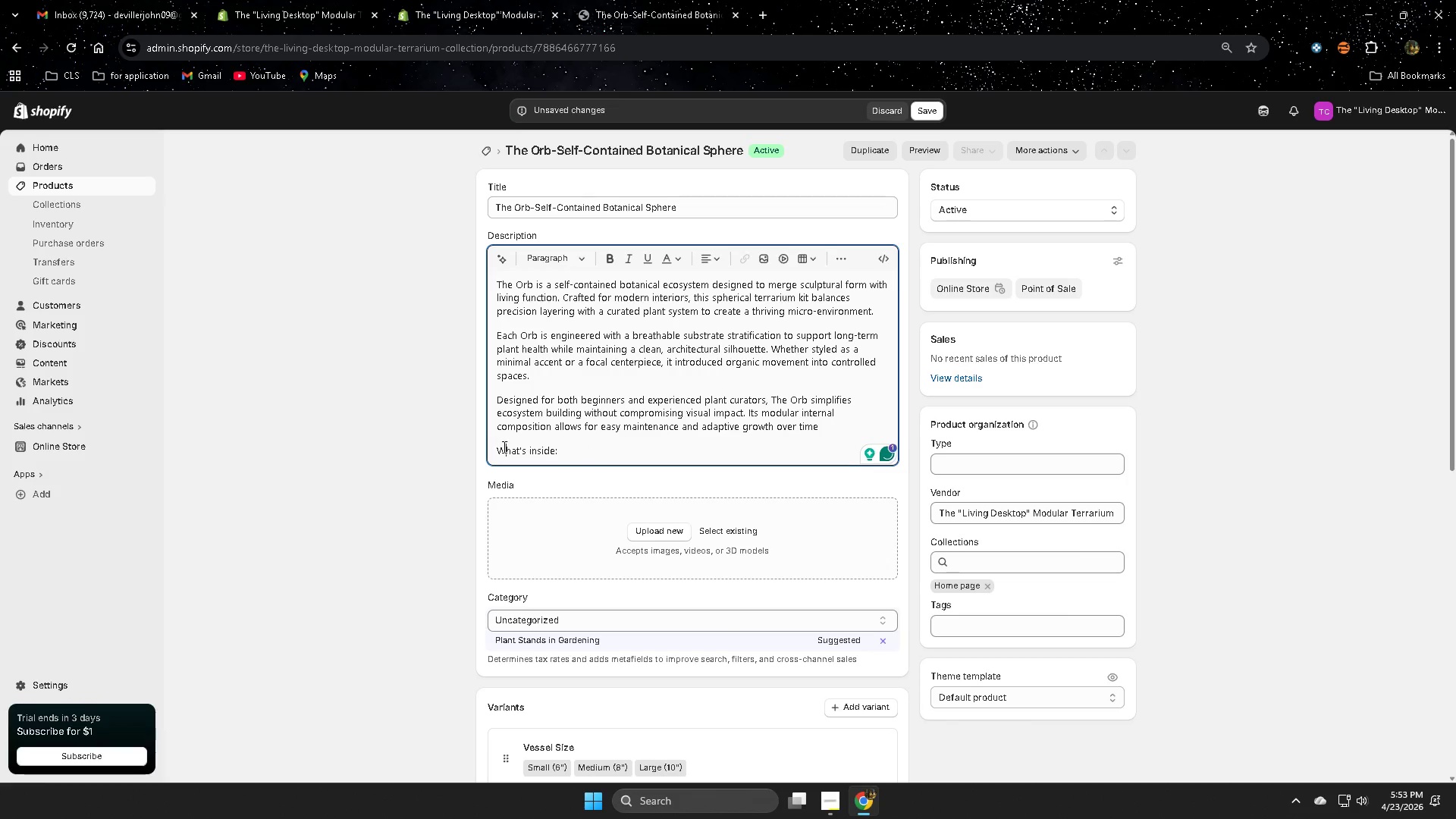 
left_click_drag(start_coordinate=[503, 447], to_coordinate=[549, 446])
 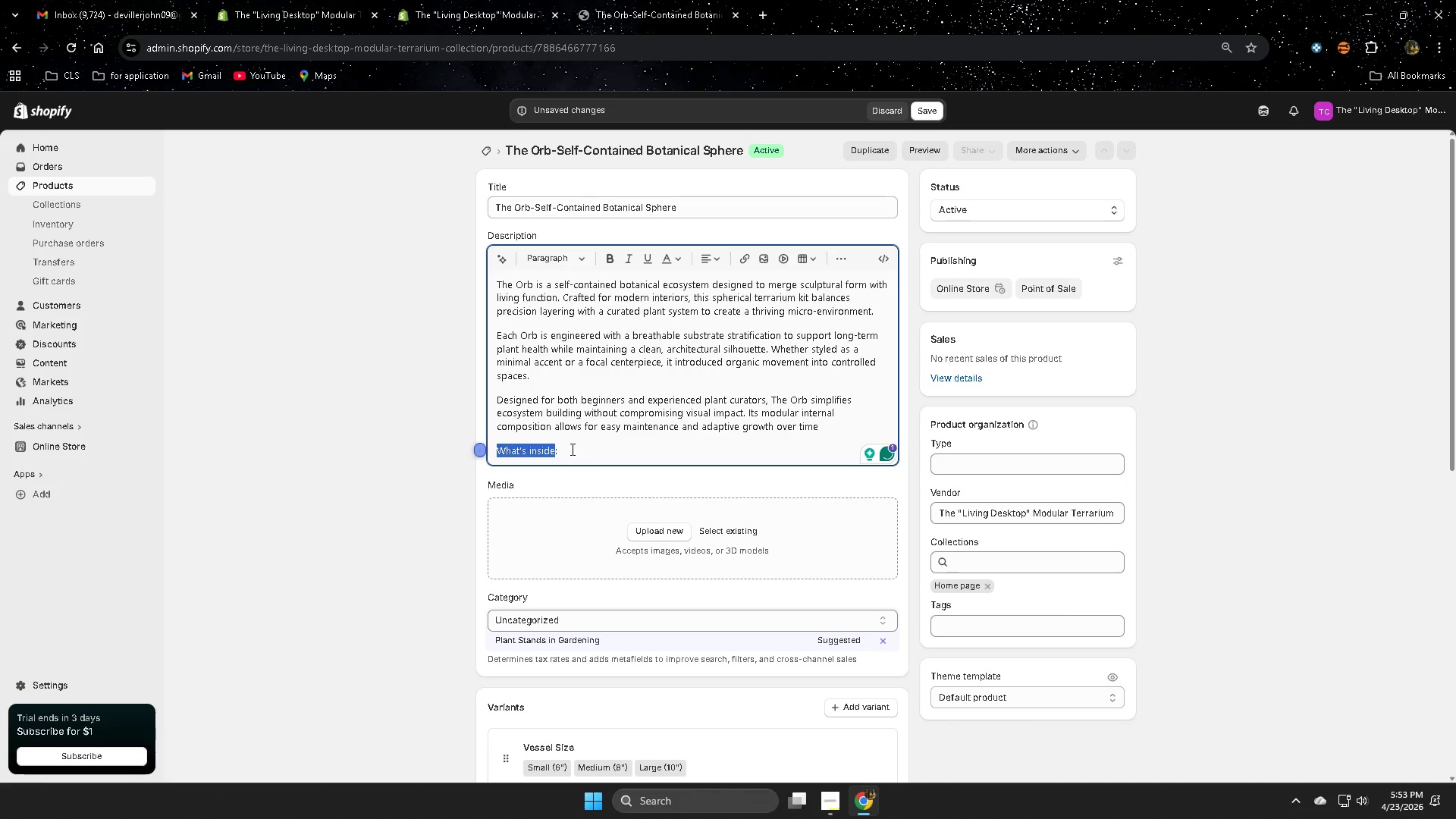 
left_click([571, 449])
 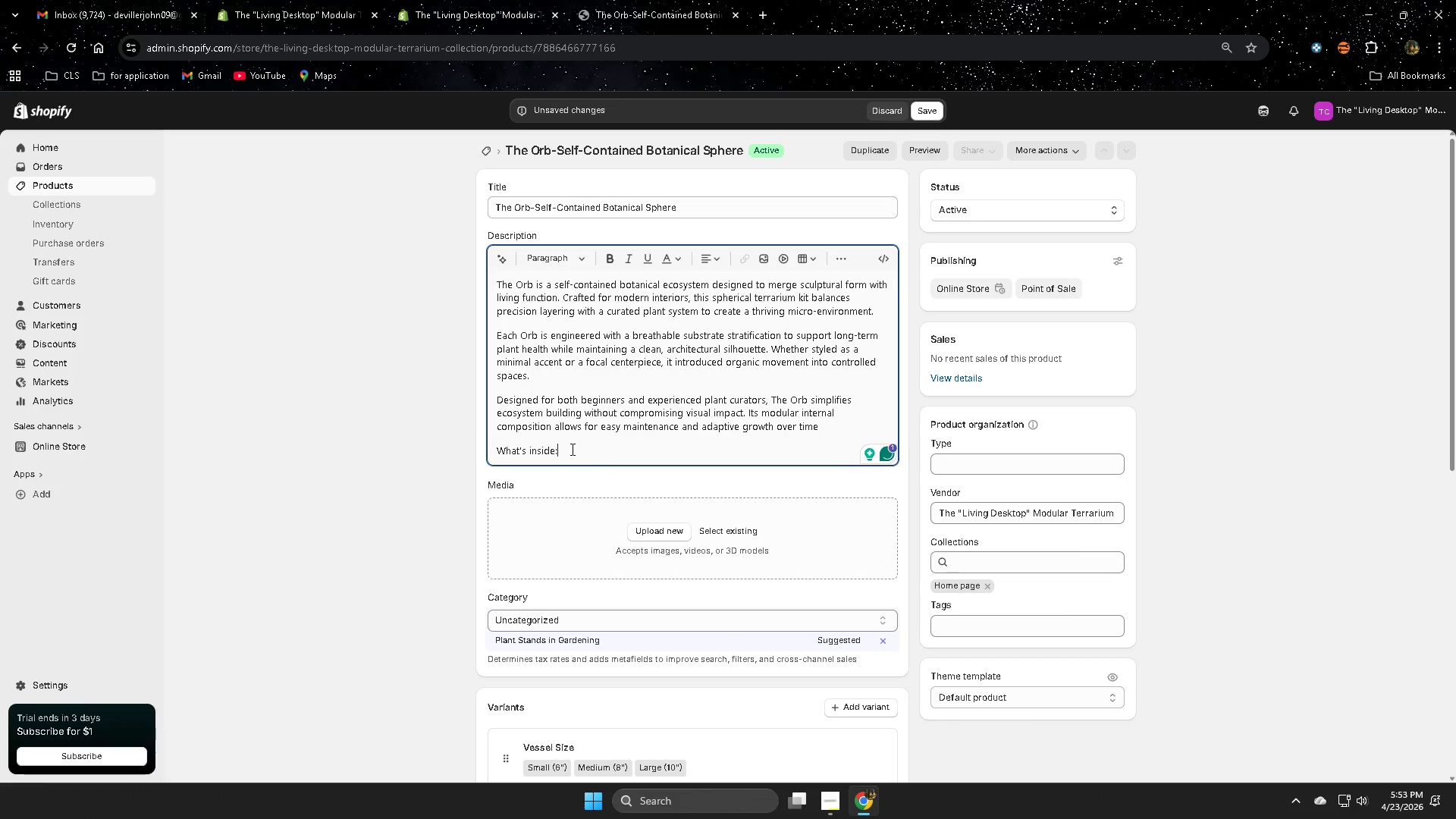 
left_click_drag(start_coordinate=[571, 449], to_coordinate=[500, 453])
 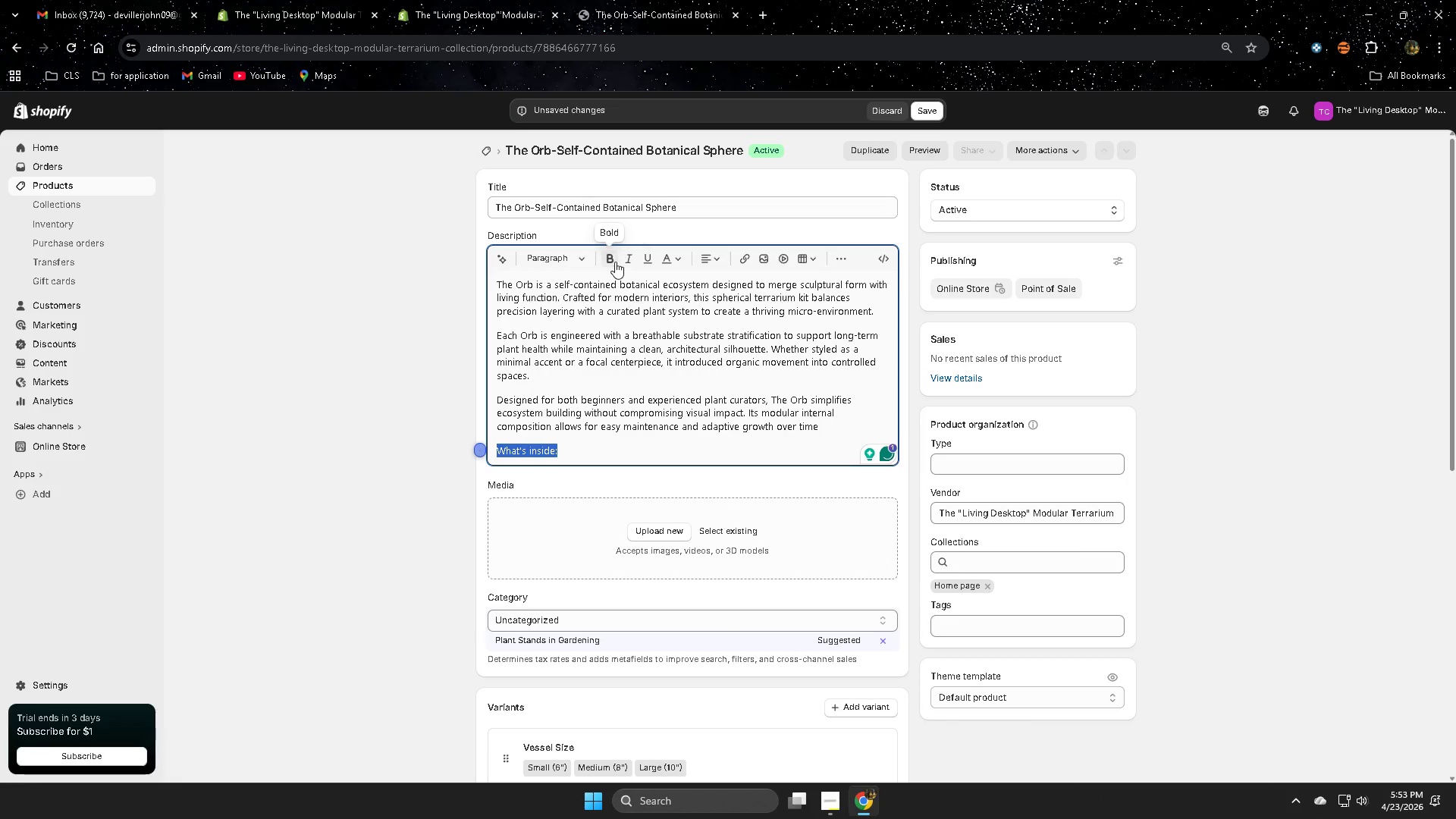 
left_click([613, 262])
 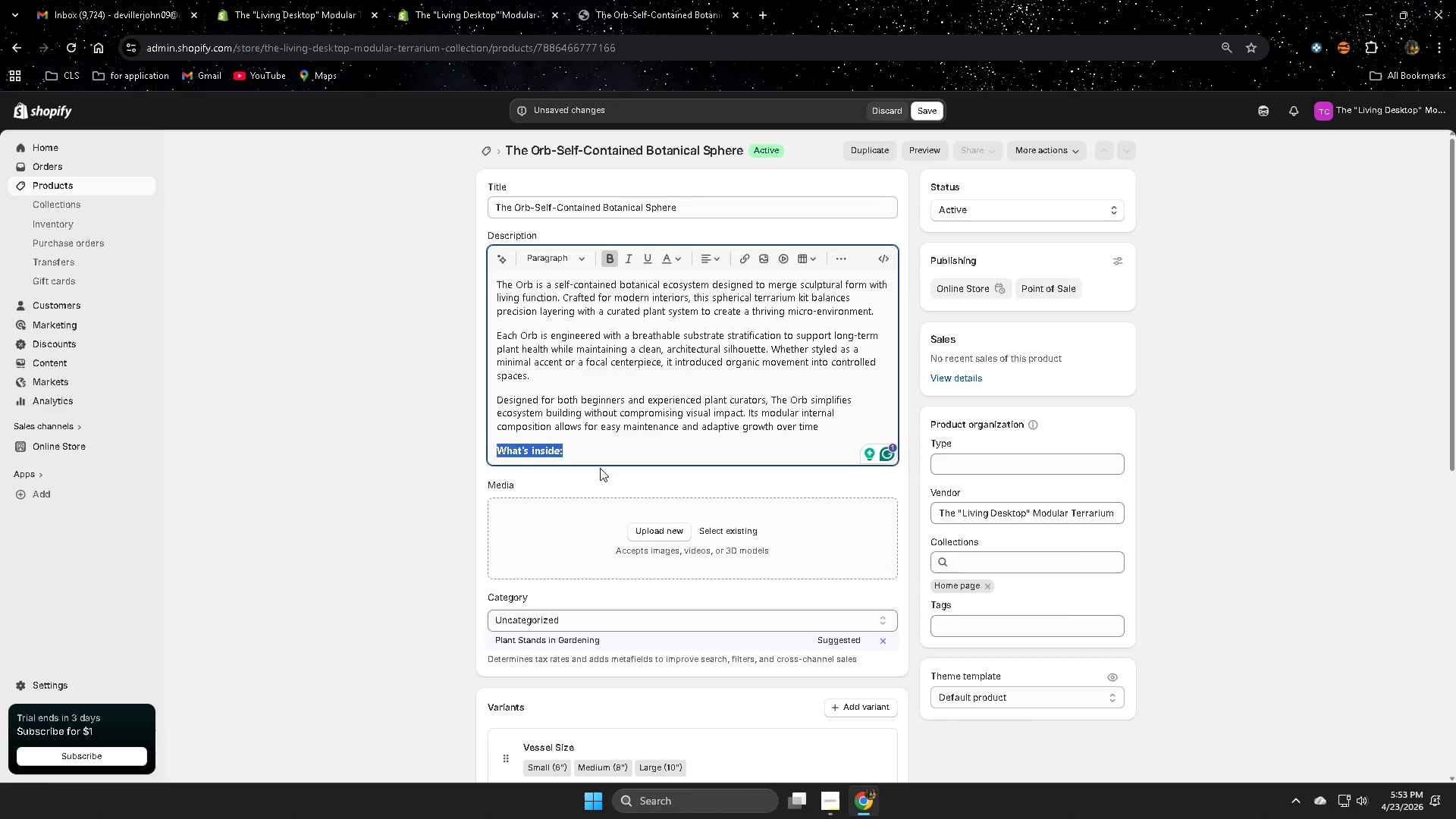 
left_click([601, 439])
 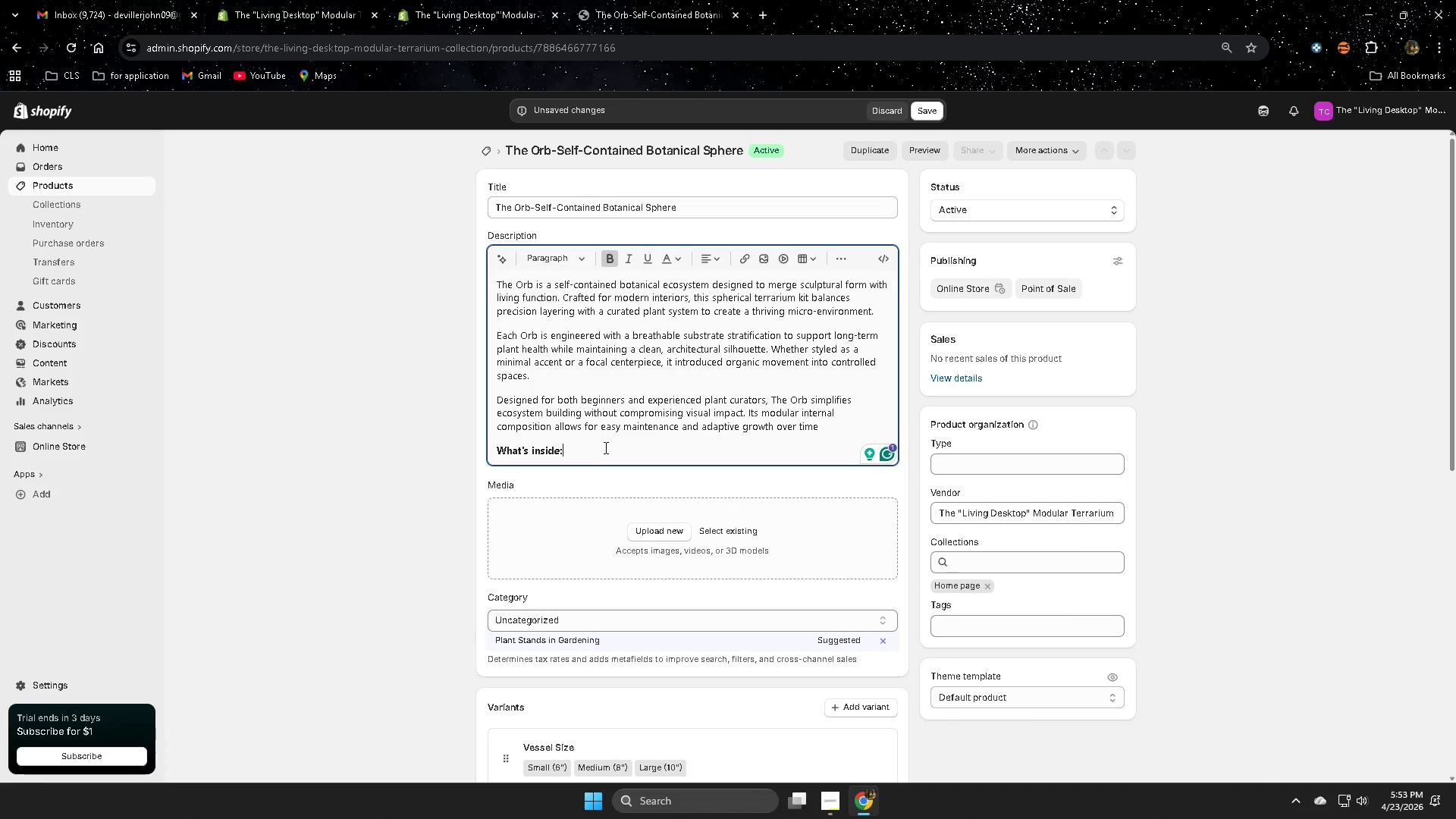 
key(Enter)
 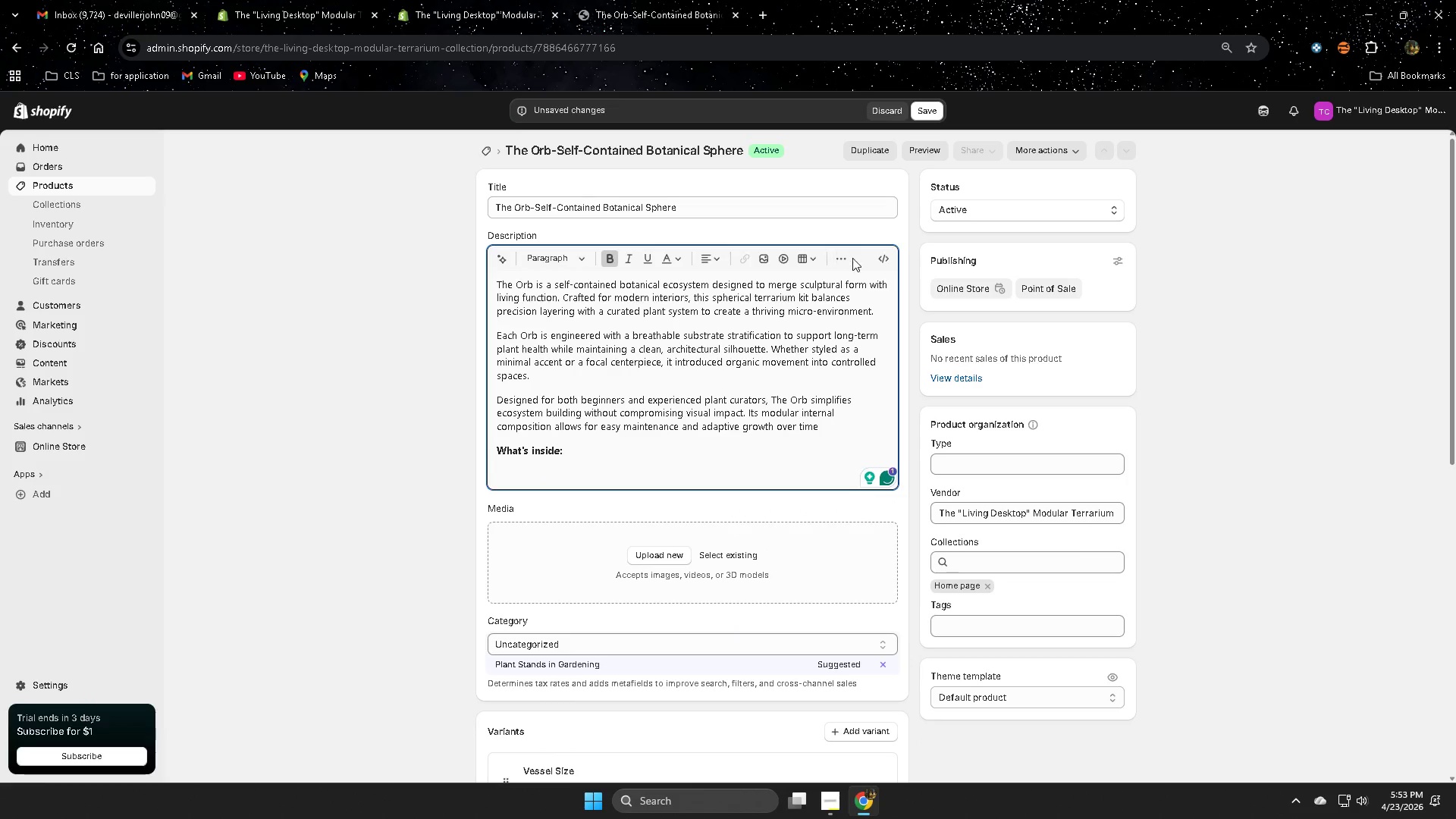 
double_click([841, 262])
 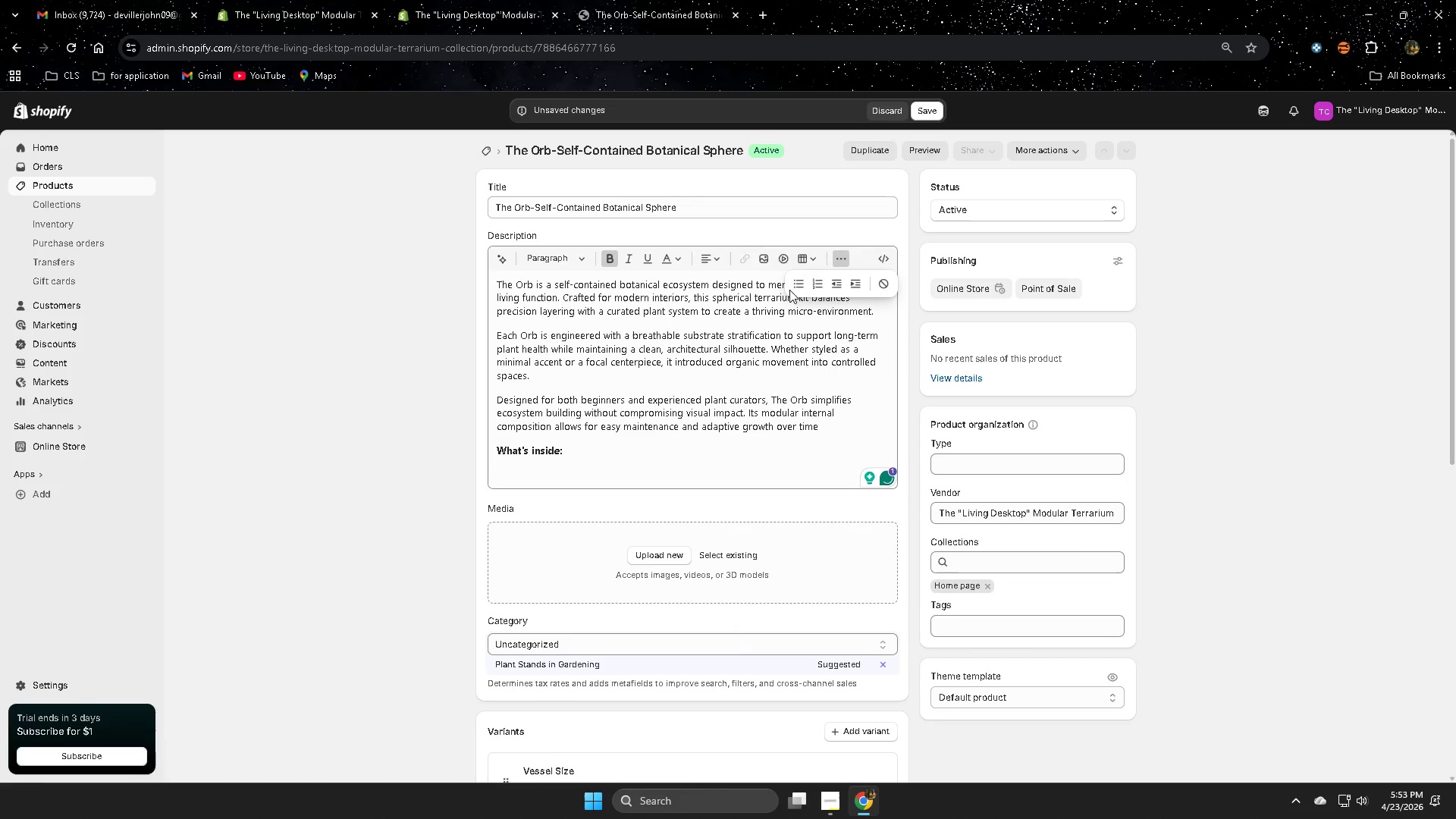 
left_click([795, 286])
 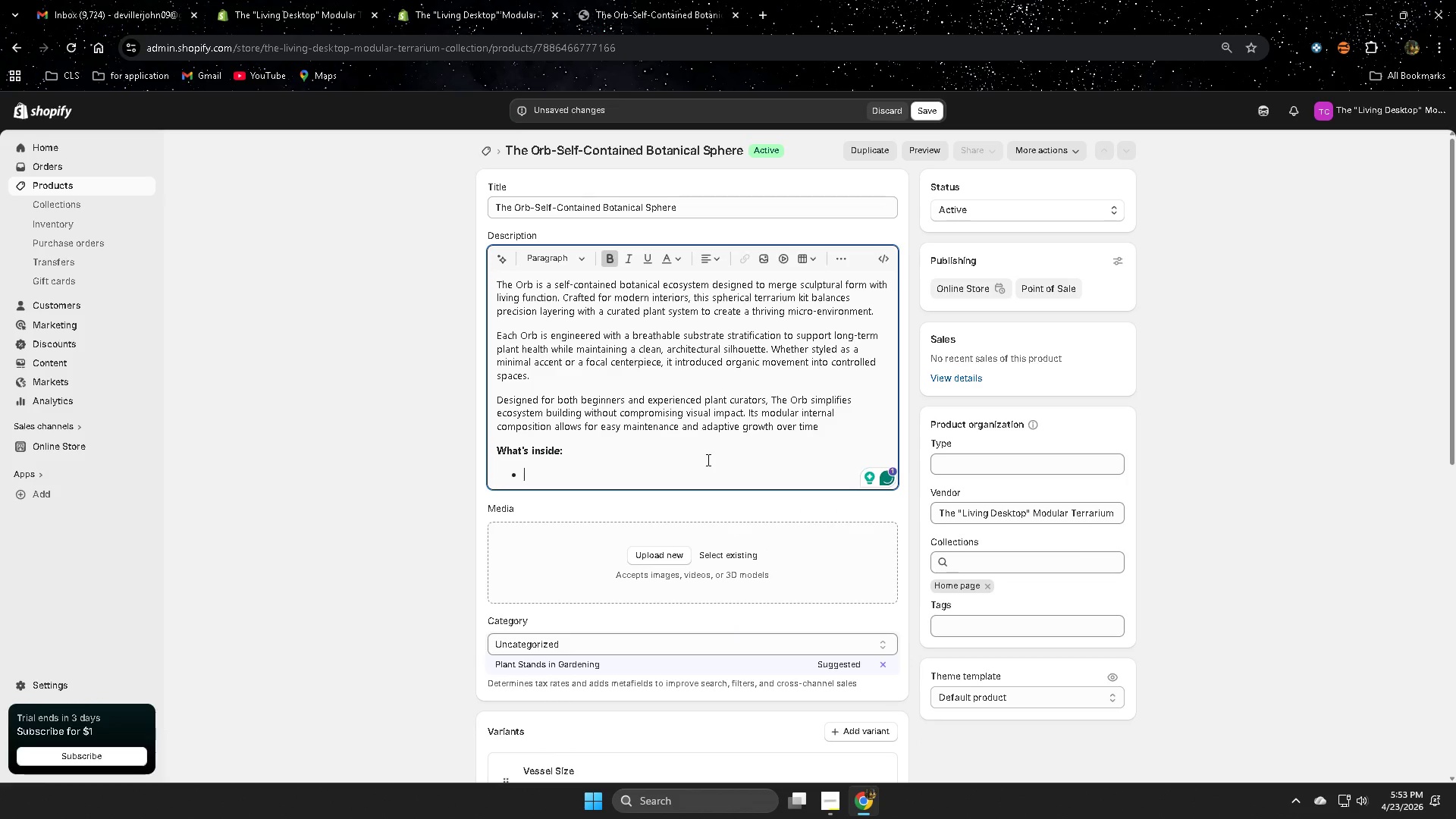 
type(Hand-)
key(Backspace)
key(Backspace)
key(Backspace)
key(Backspace)
key(Backspace)
 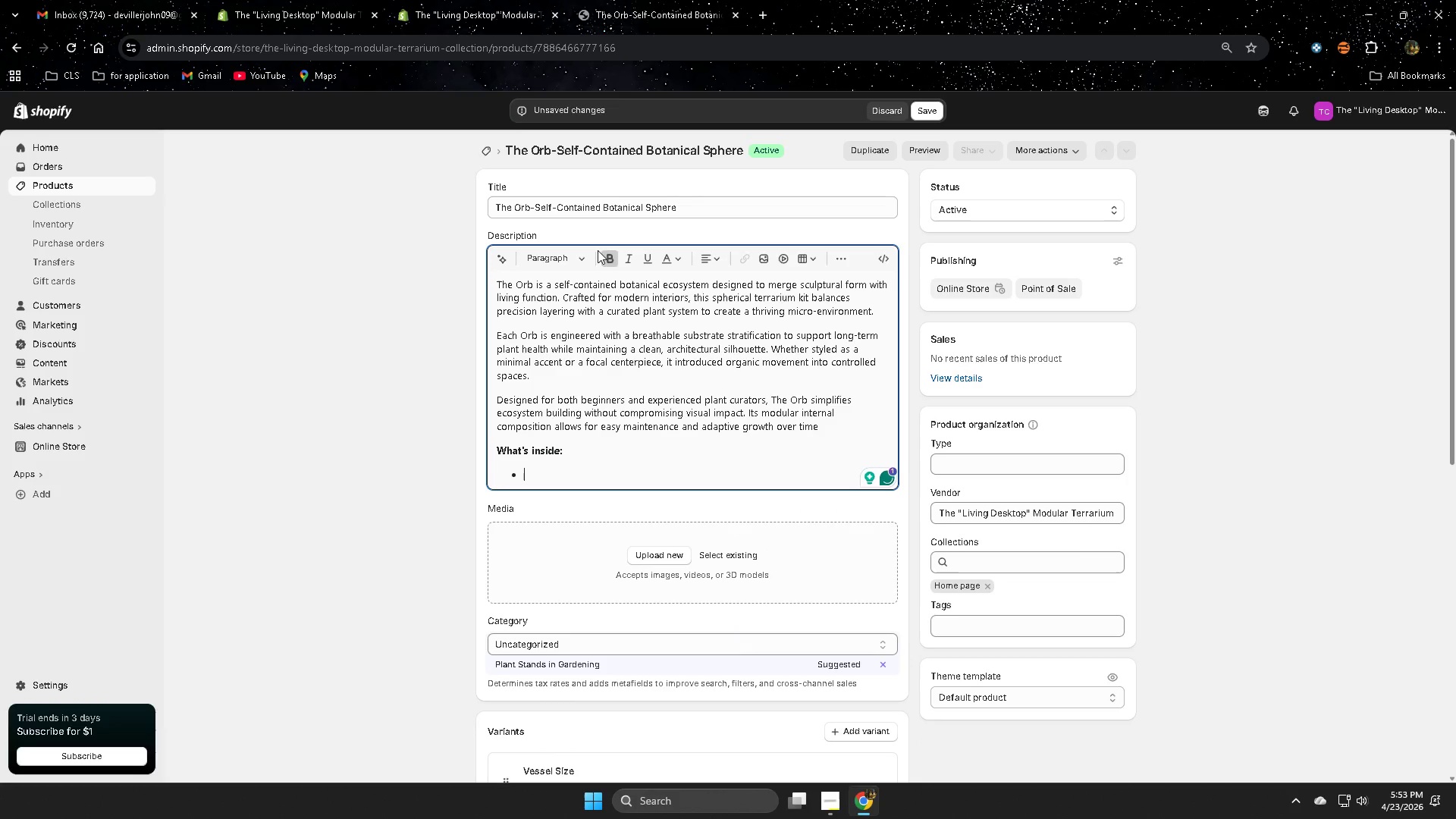 
left_click([610, 255])
 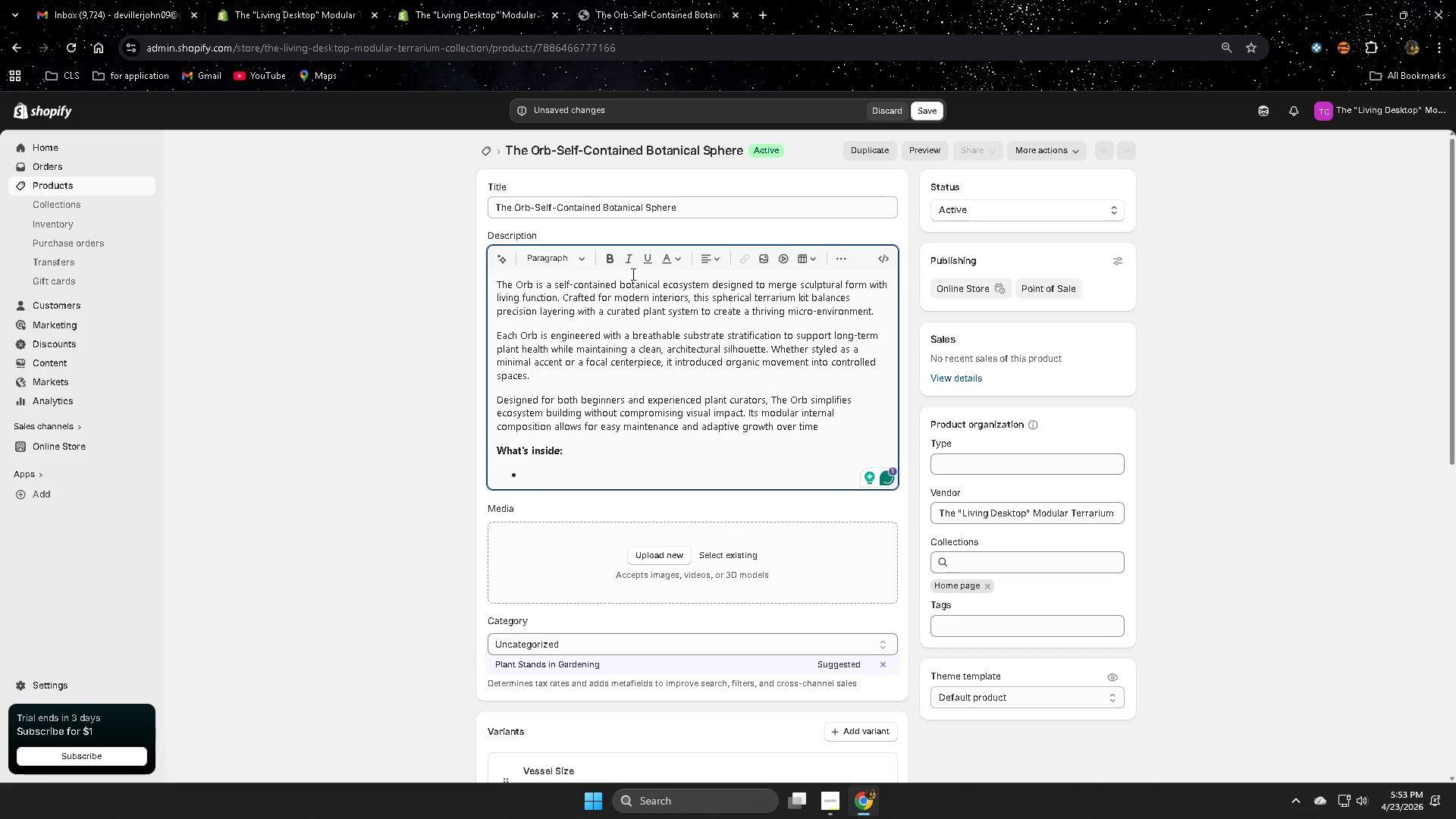 
type(Hand)
 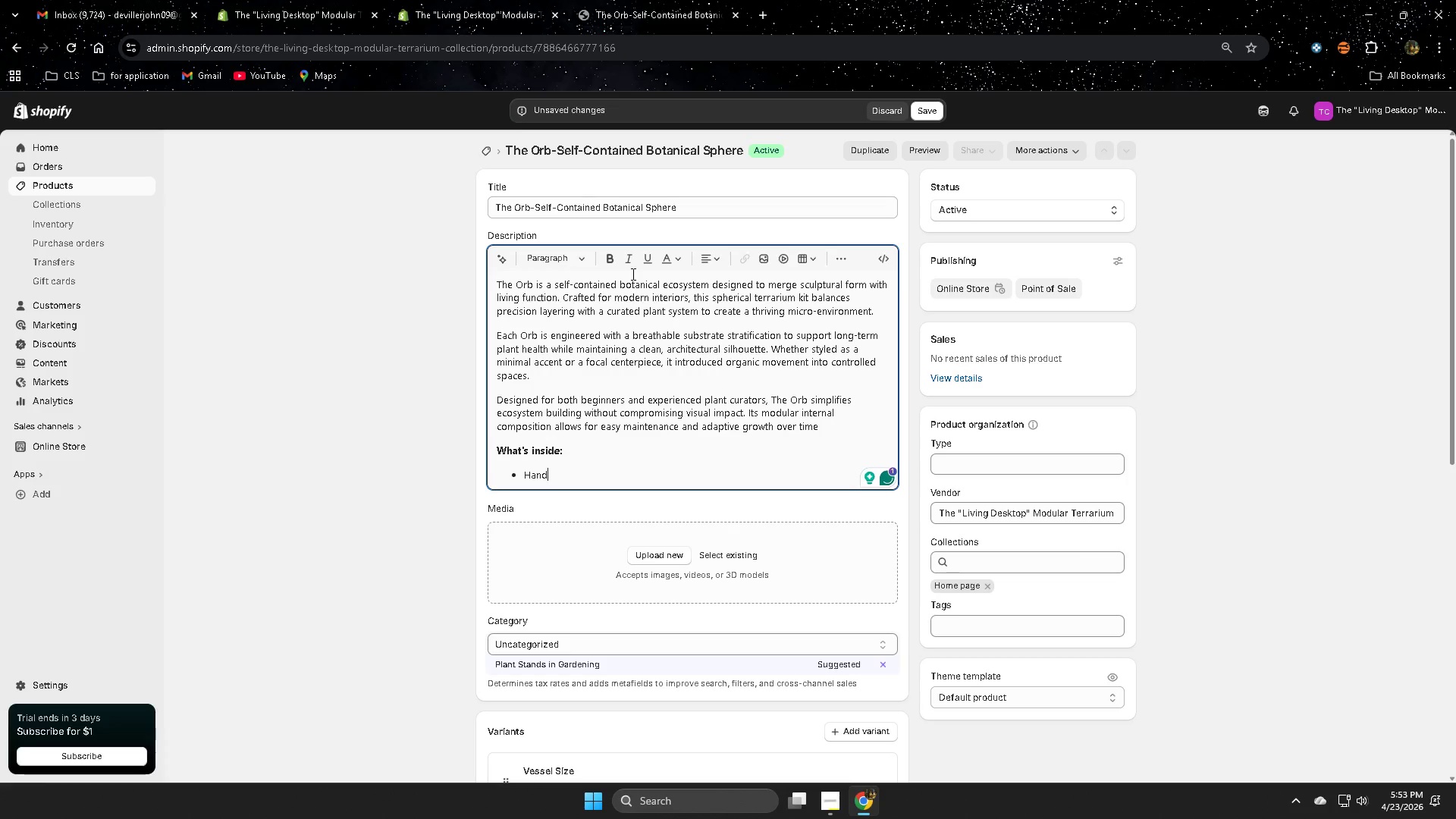 
type(-blown glass sphere)
 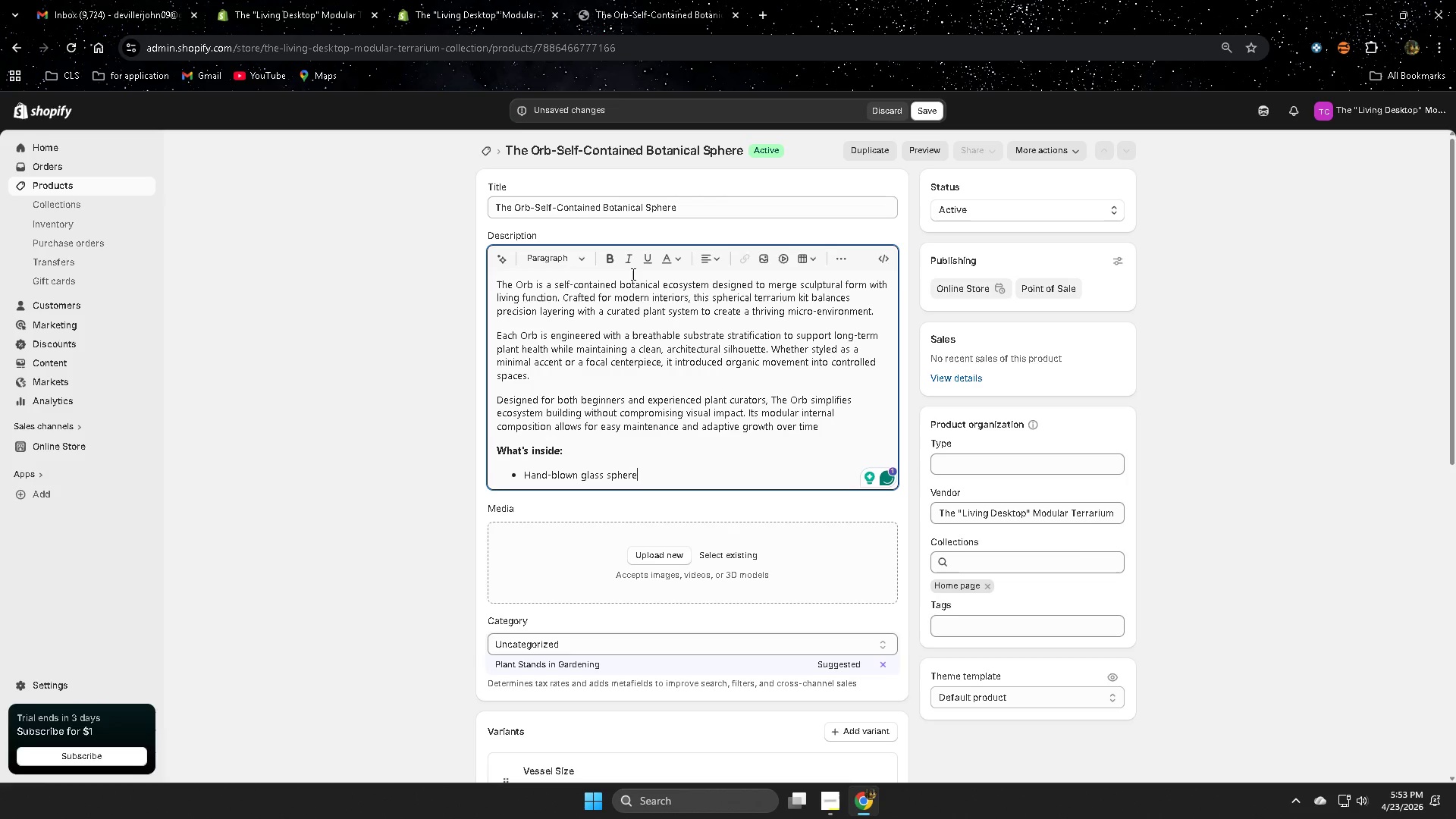 
key(Enter)
 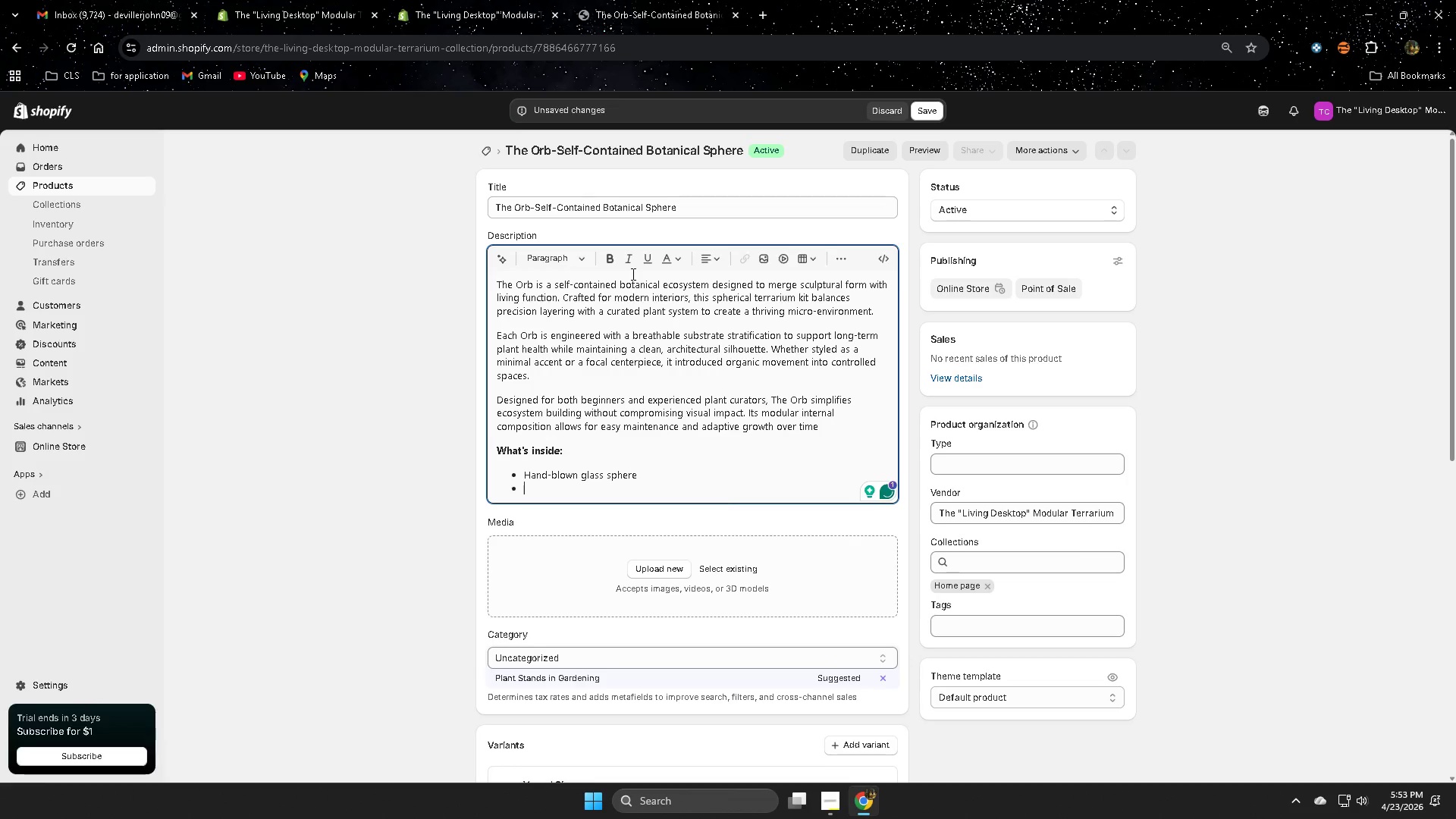 
type(Lsy)
key(Backspace)
key(Backspace)
type(ayered )
 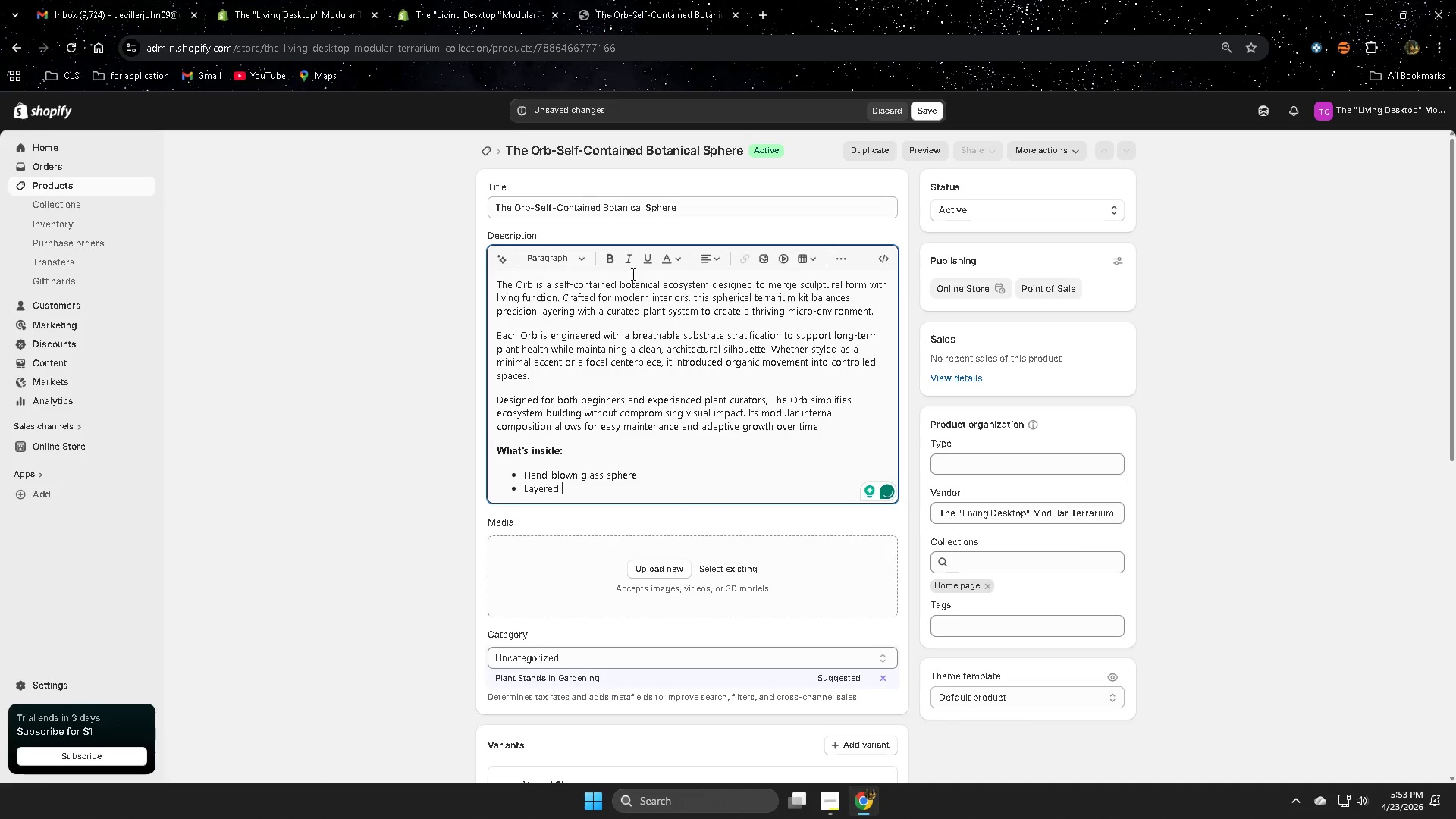 
type(drainage syse)
key(Backspace)
type(tem)
 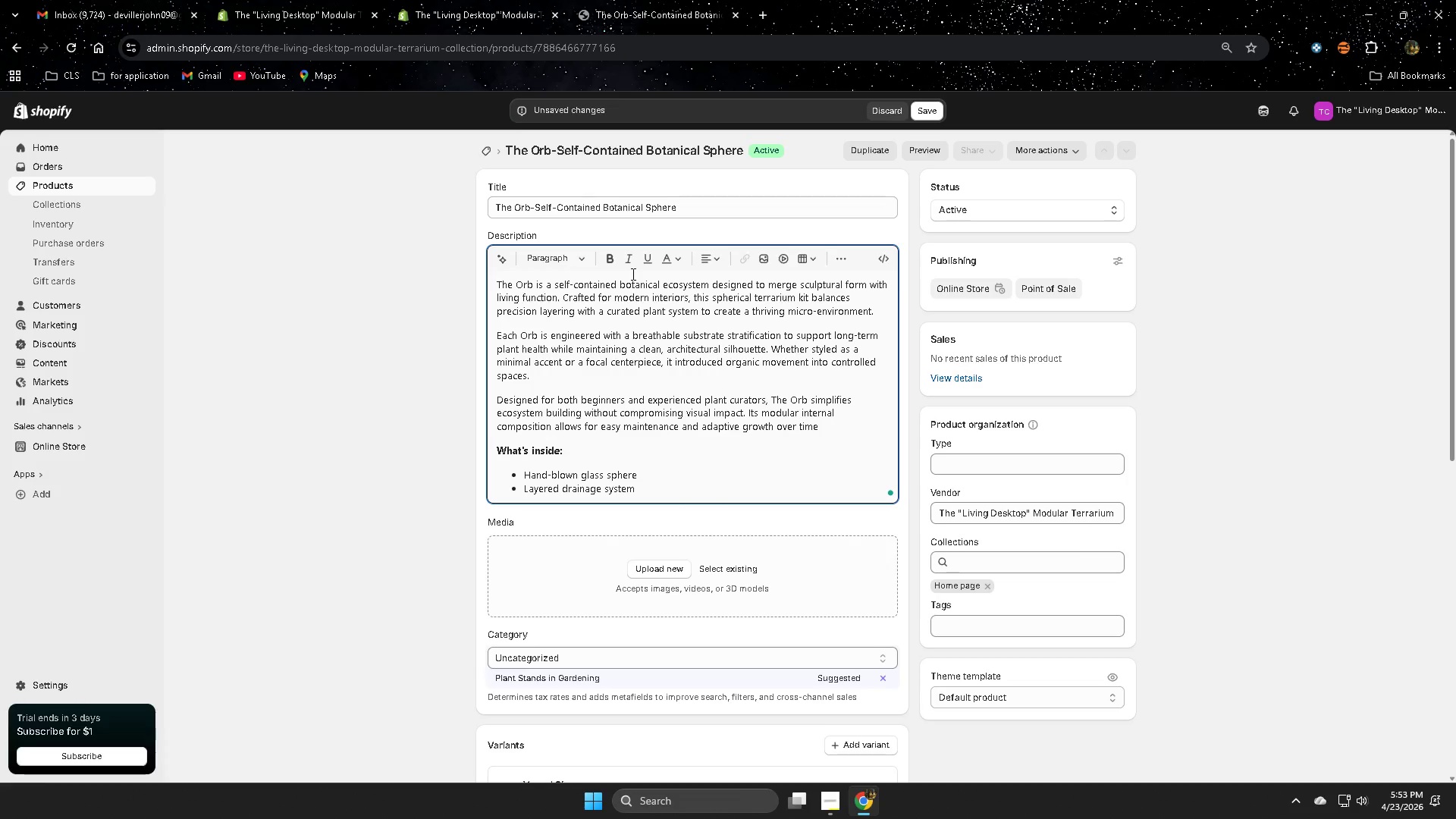 
key(Enter)
 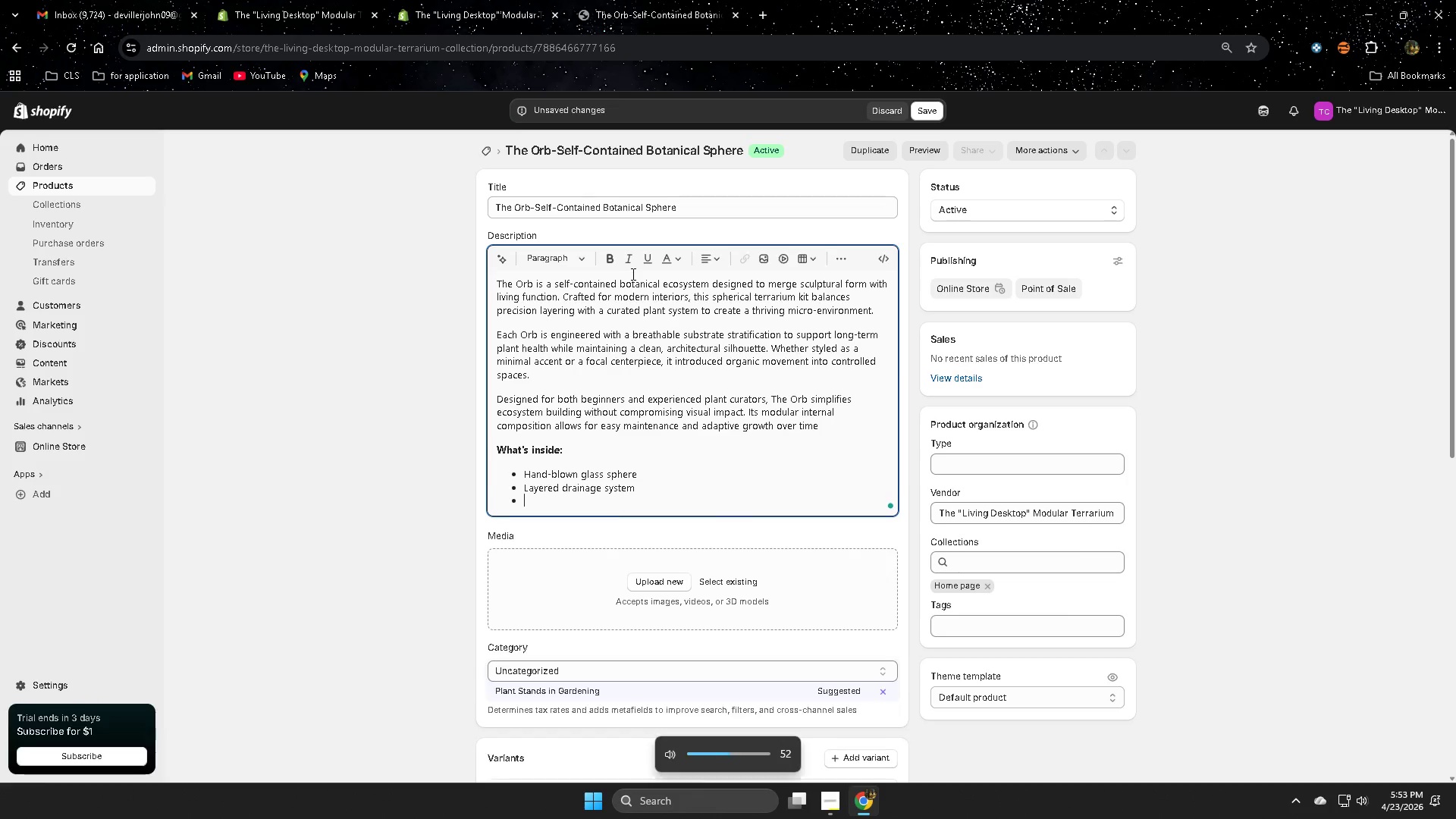 
type(Activeted charcoal filtration)
 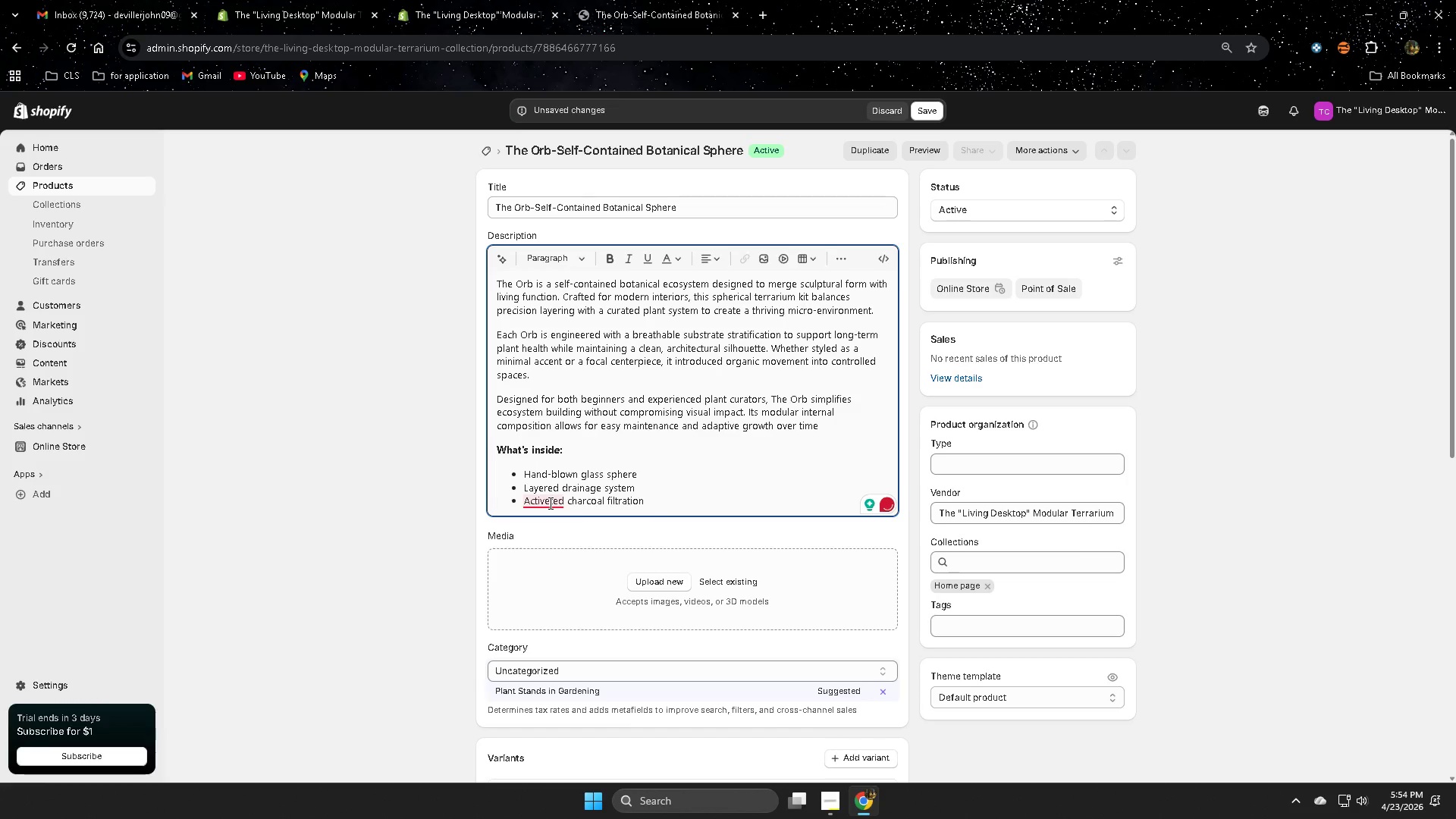 
left_click([557, 540])
 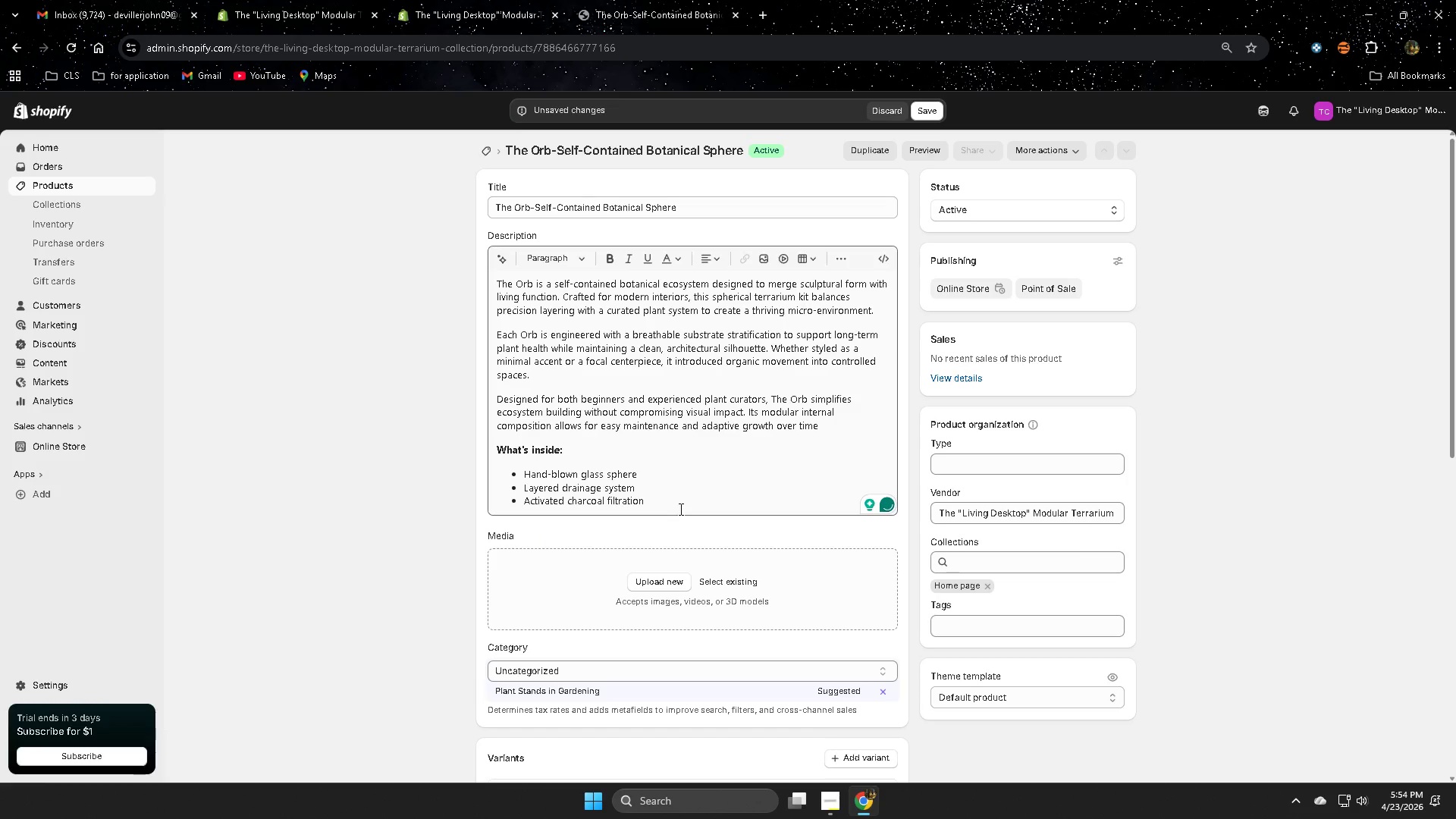 
key(Enter)
 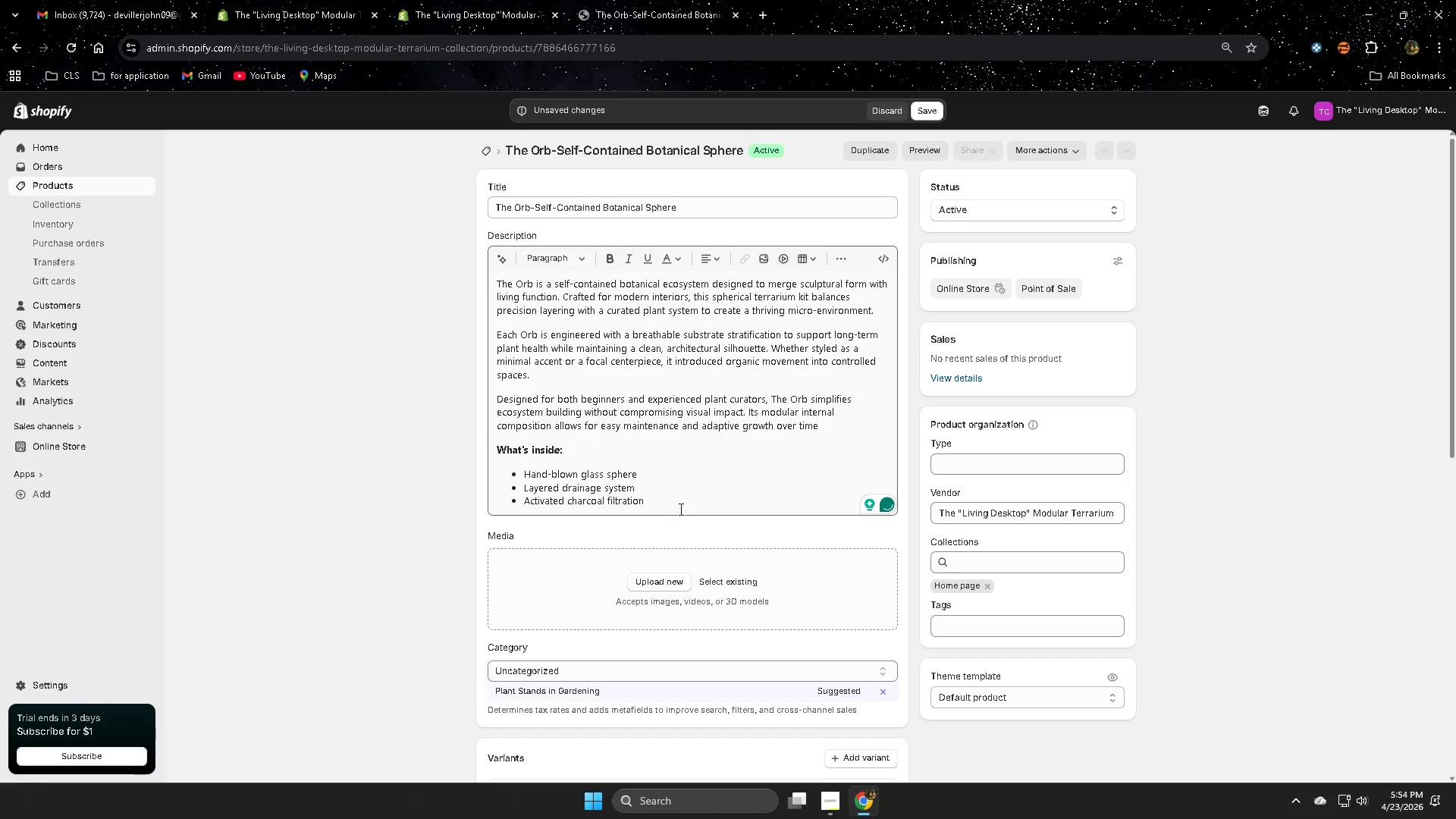 
left_click([698, 488])
 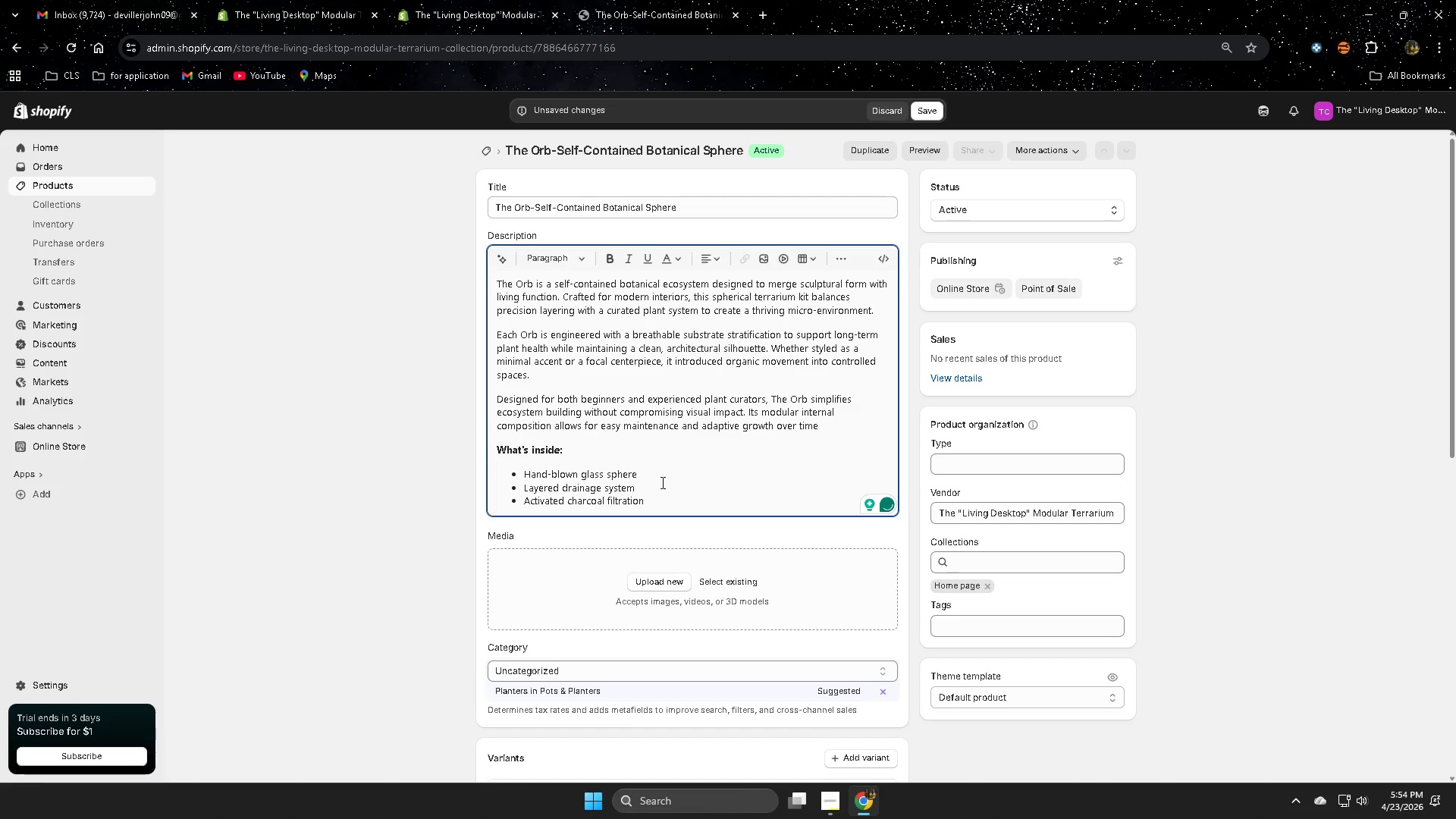 
left_click([667, 500])
 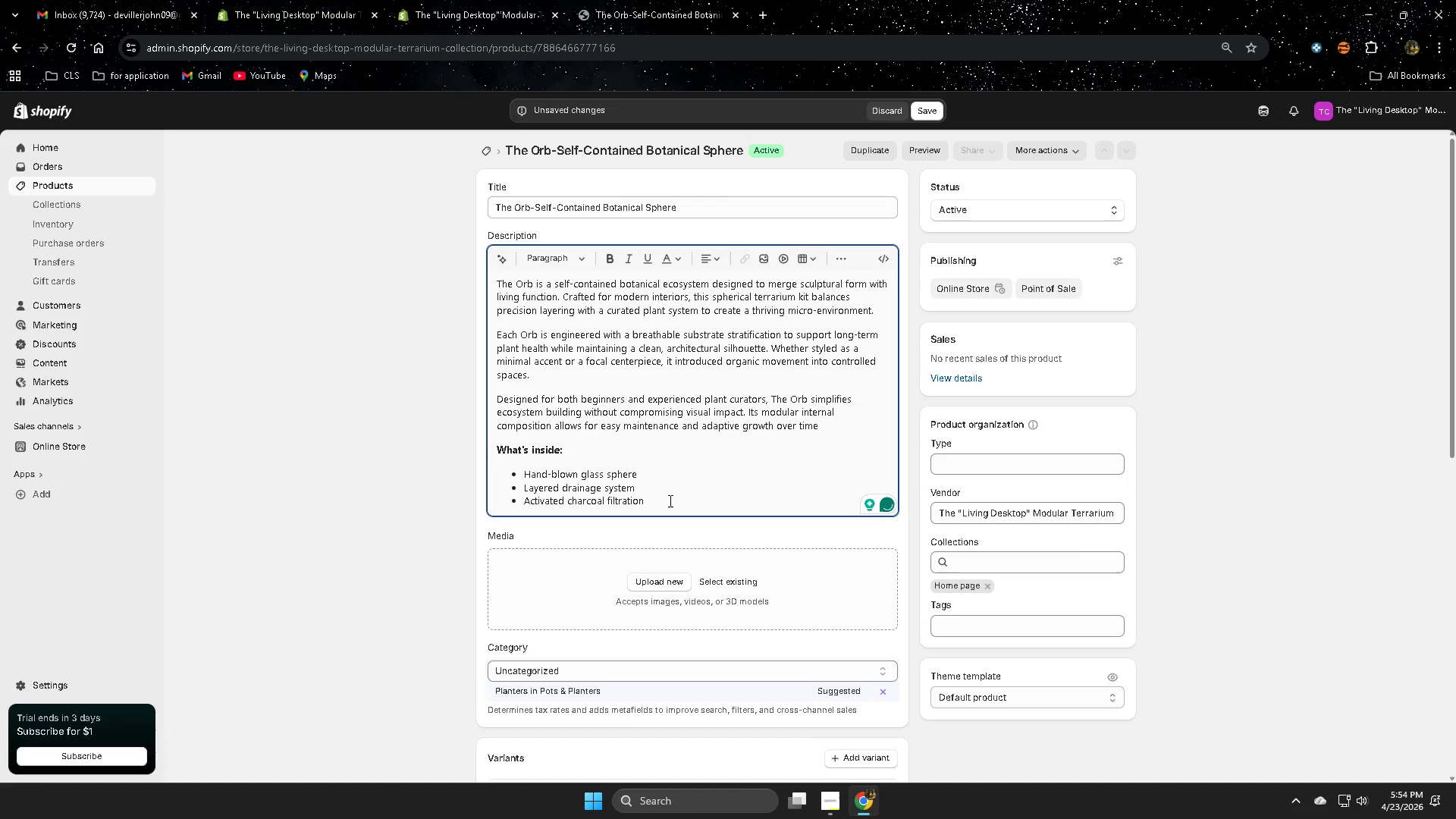 
key(Enter)
 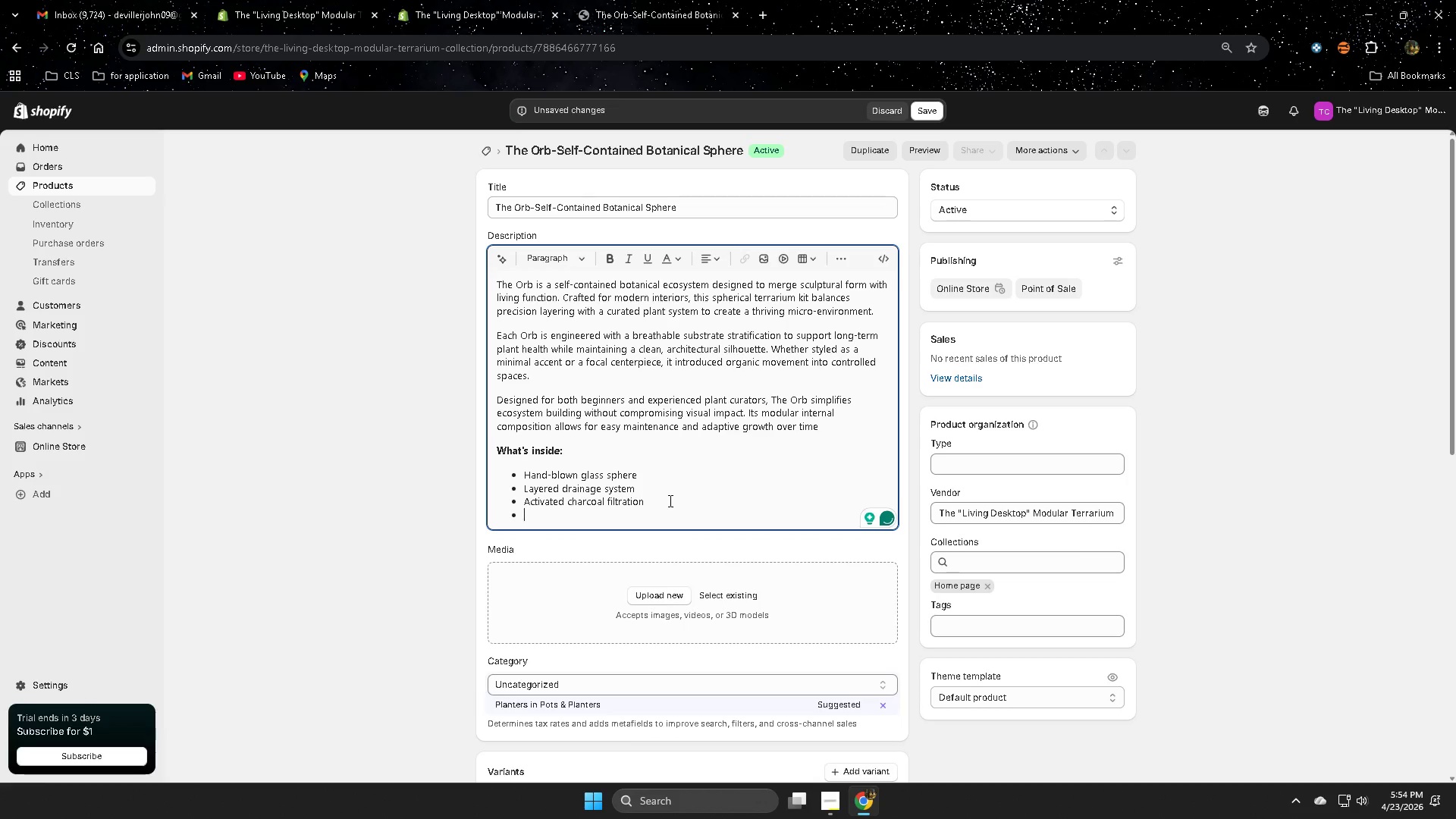 
type(Pre)
 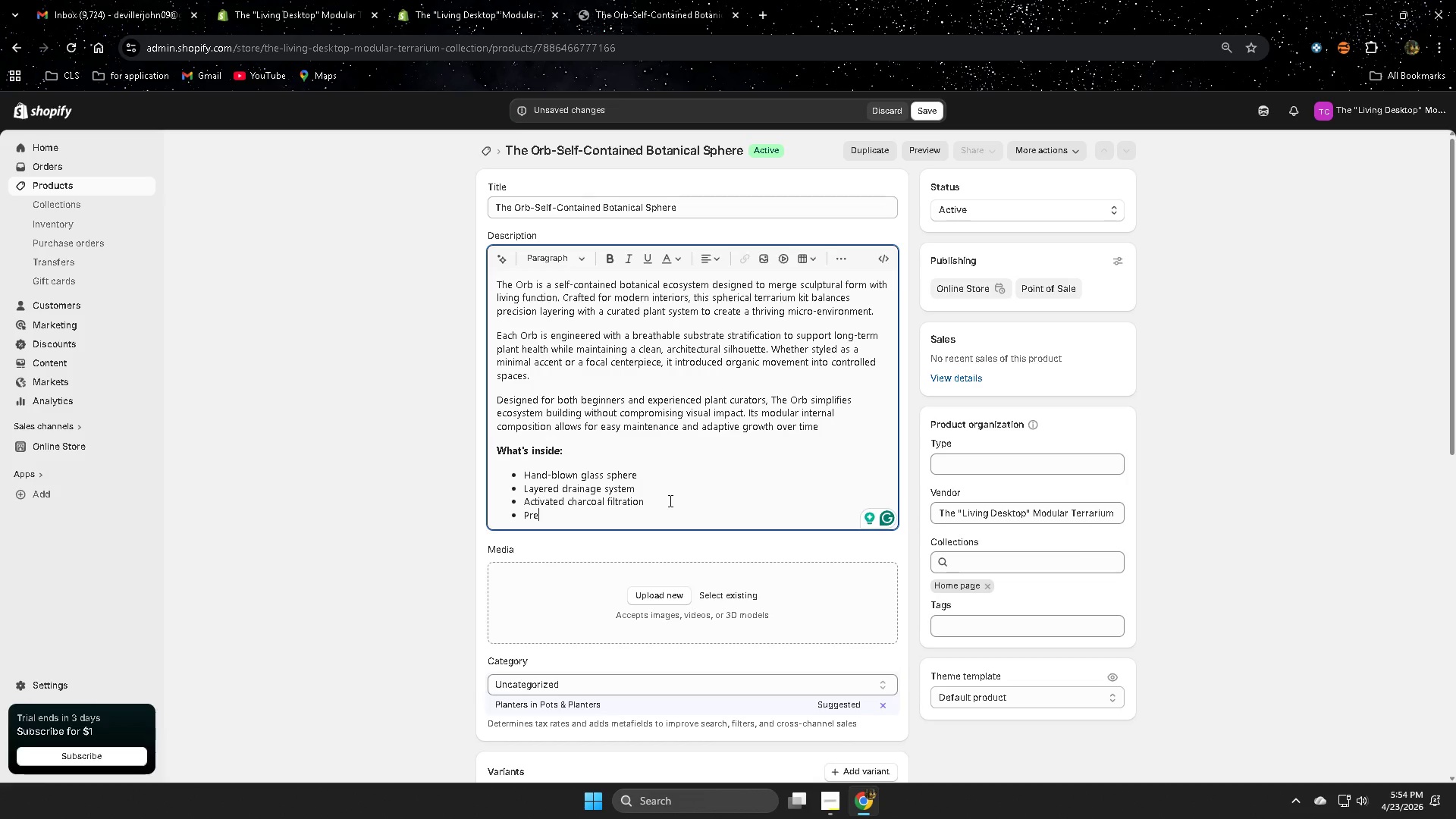 
wait(12.56)
 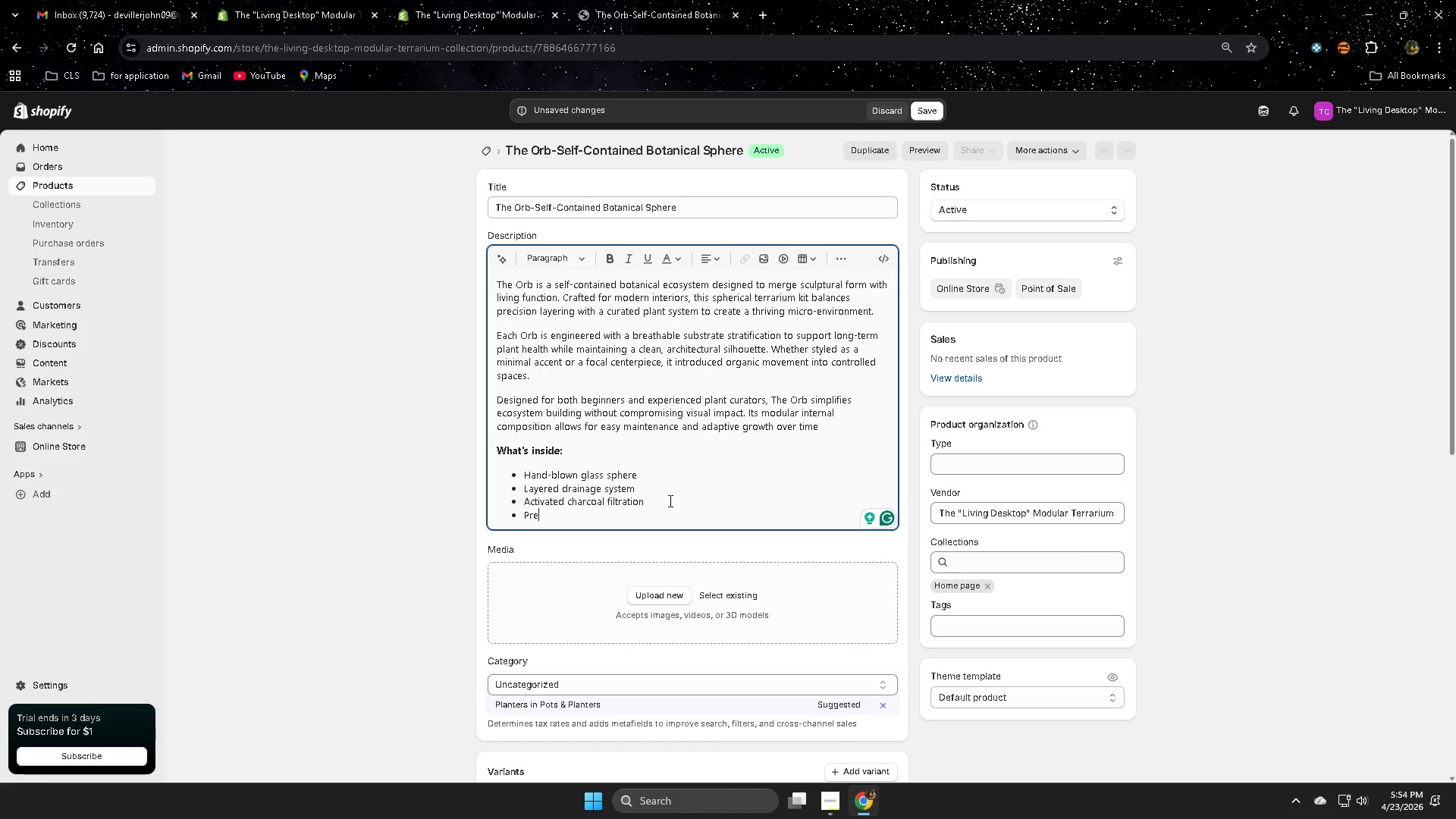 
type(mium sib)
key(Backspace)
key(Backspace)
type(ubtrate mix)
 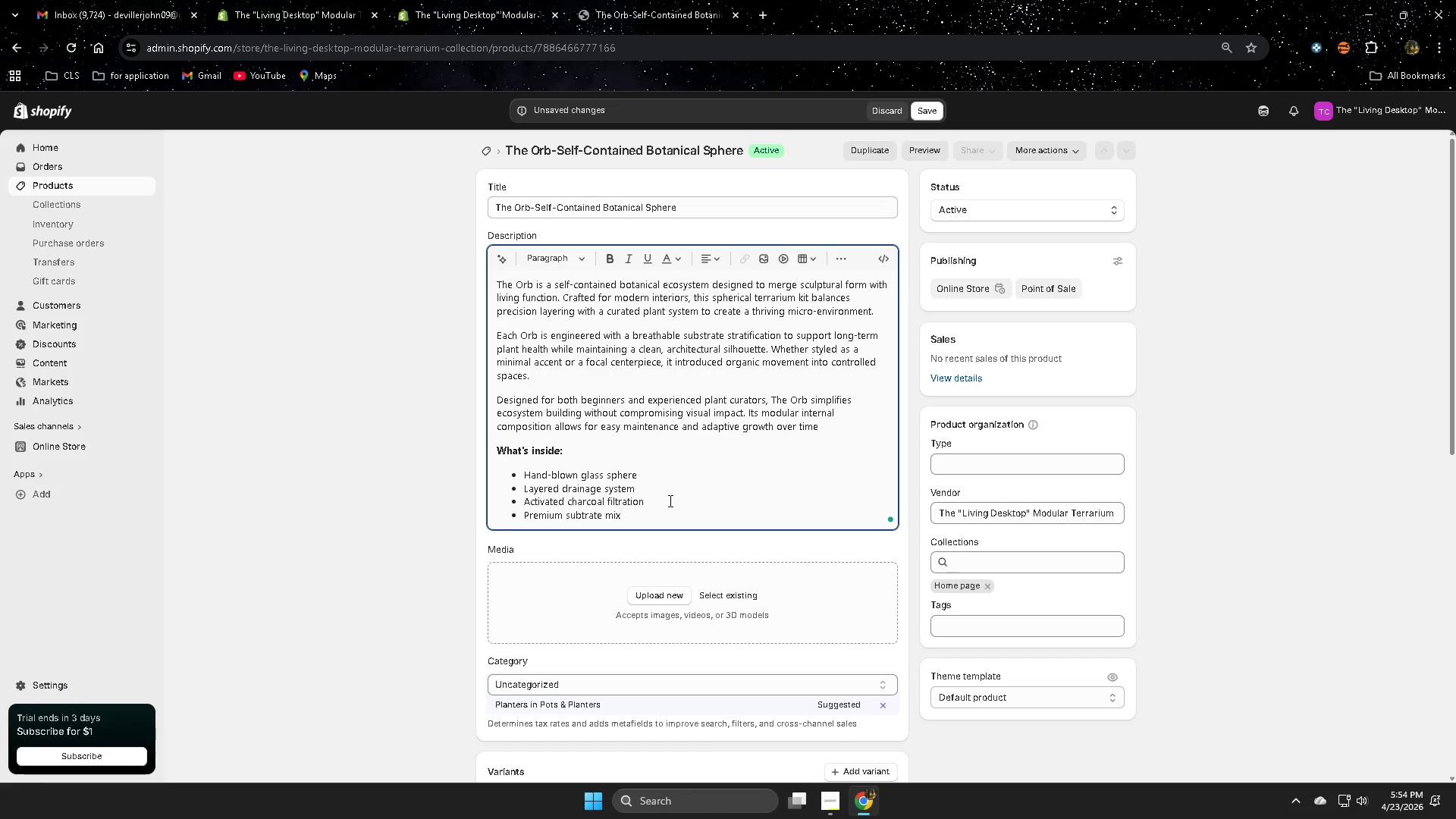 
key(Enter)
 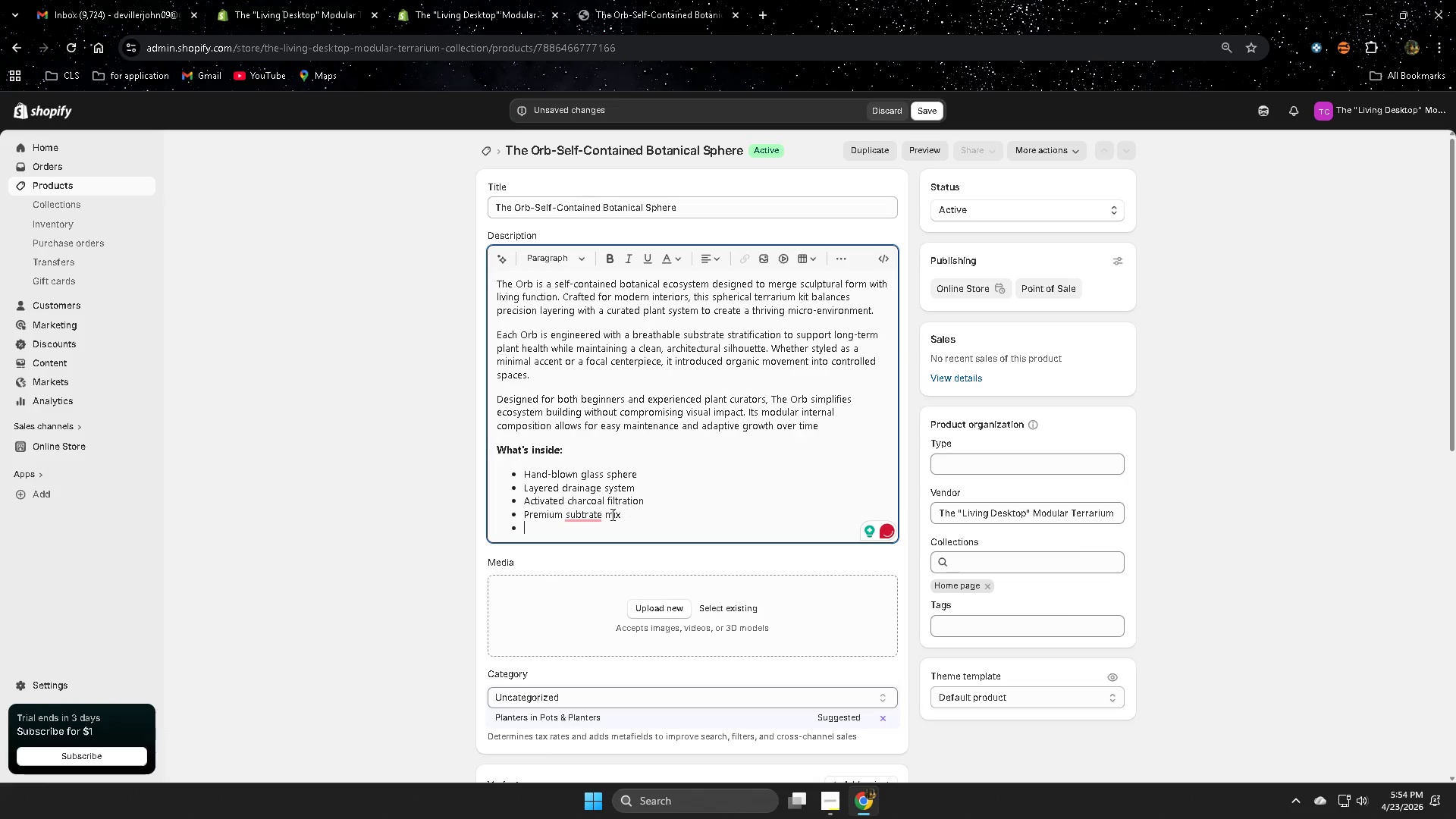 
left_click([592, 557])
 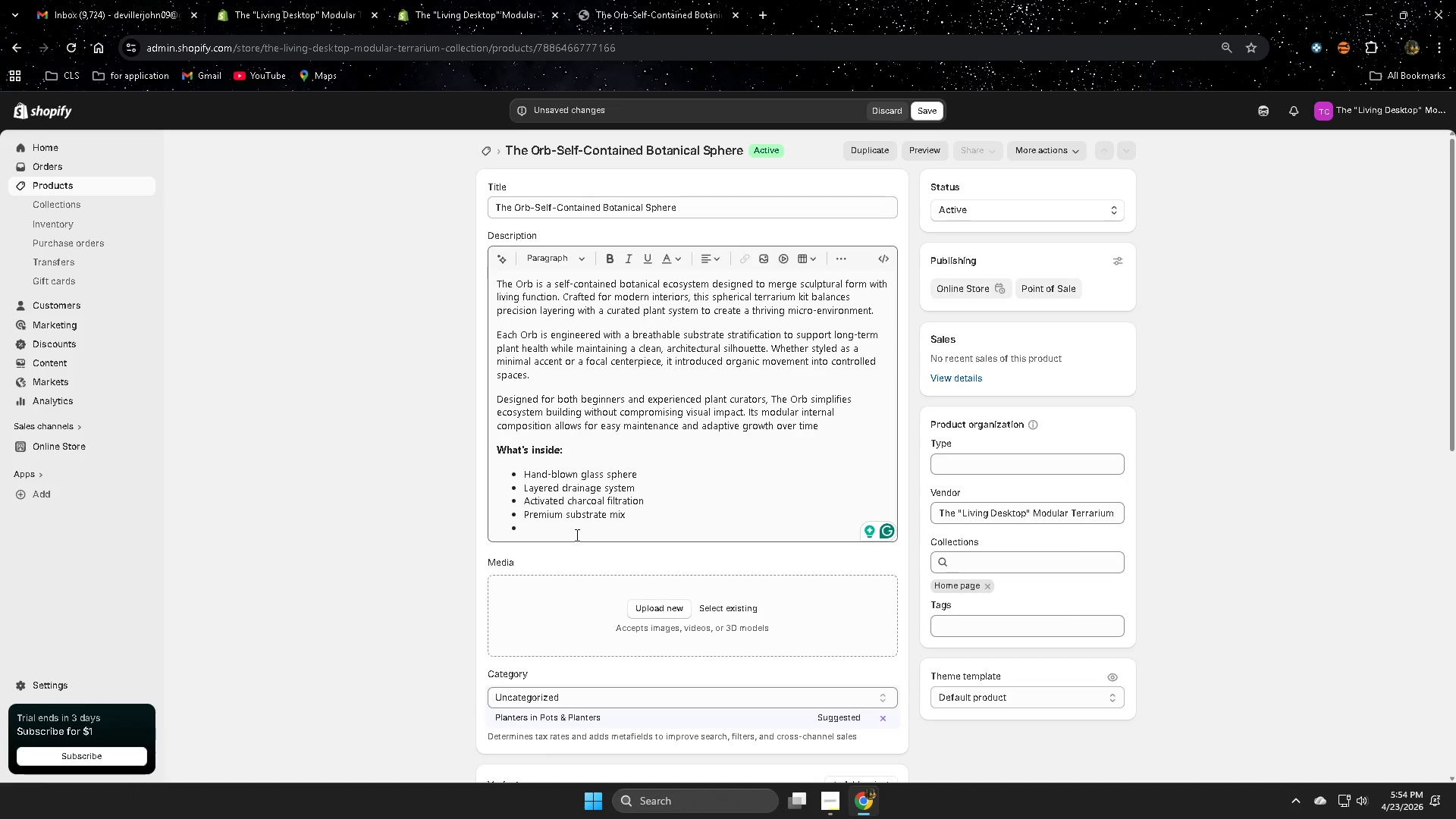 
left_click([576, 535])
 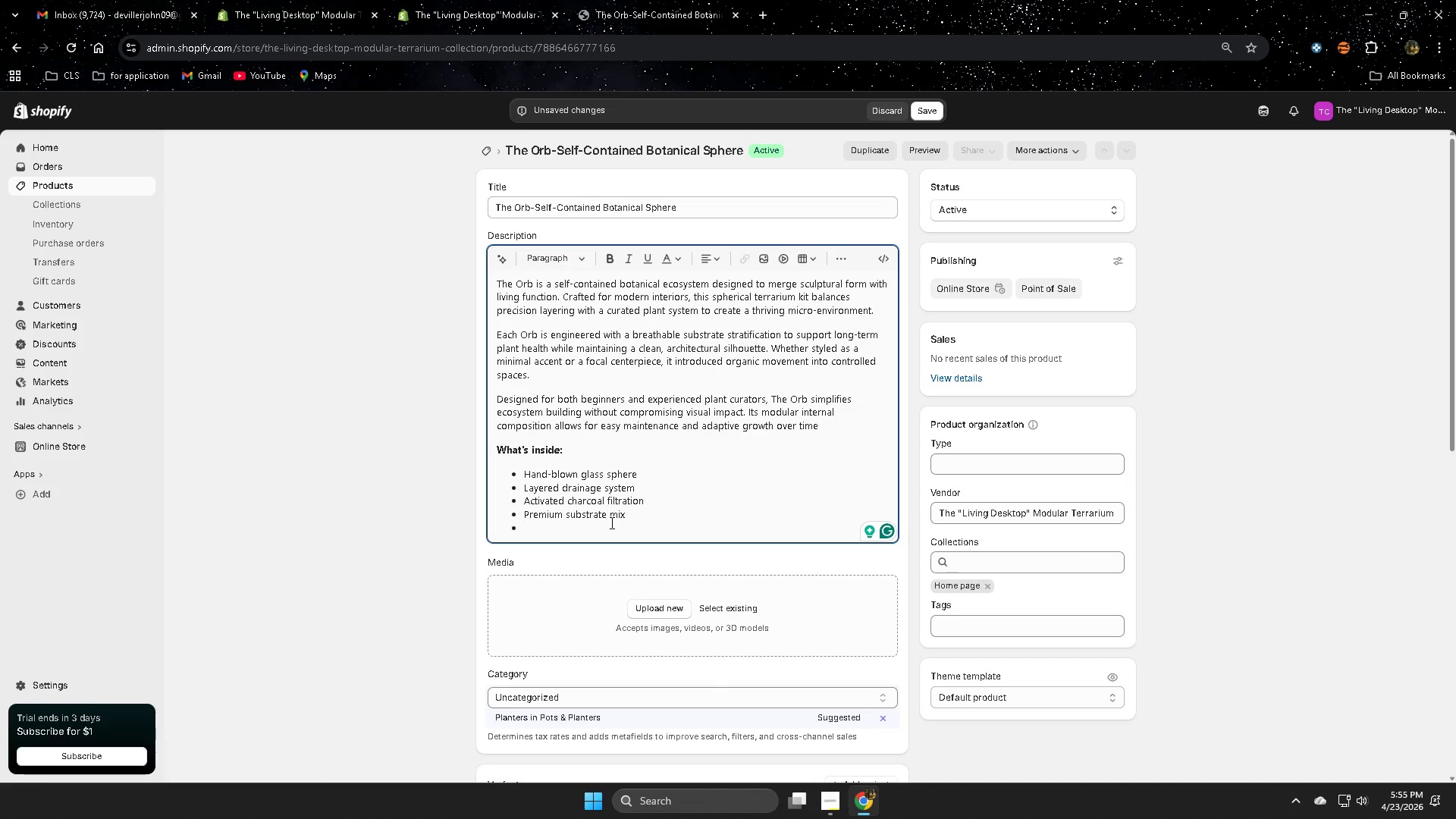 
wait(36.56)
 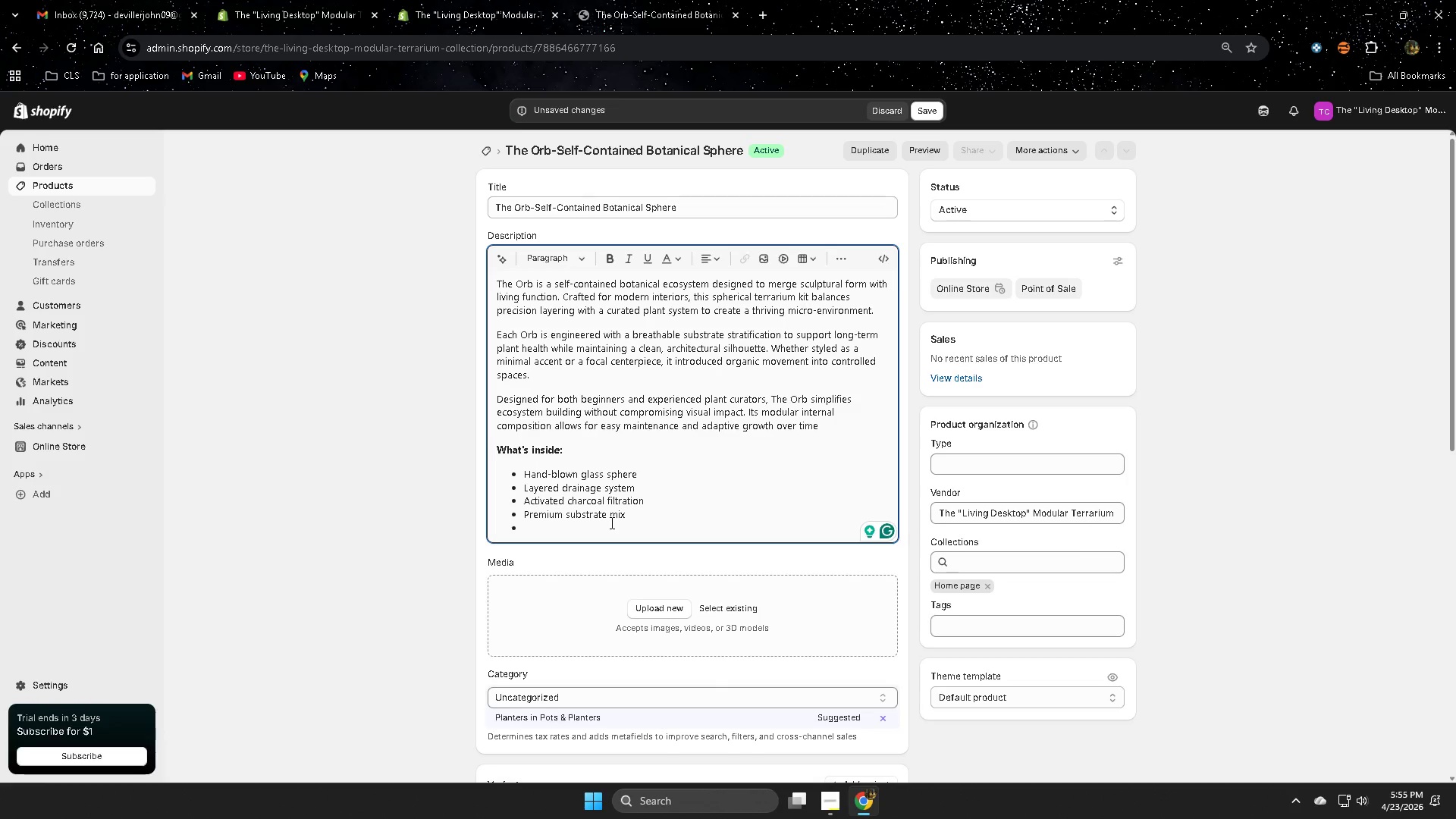 
type(Selected plant kit )
 